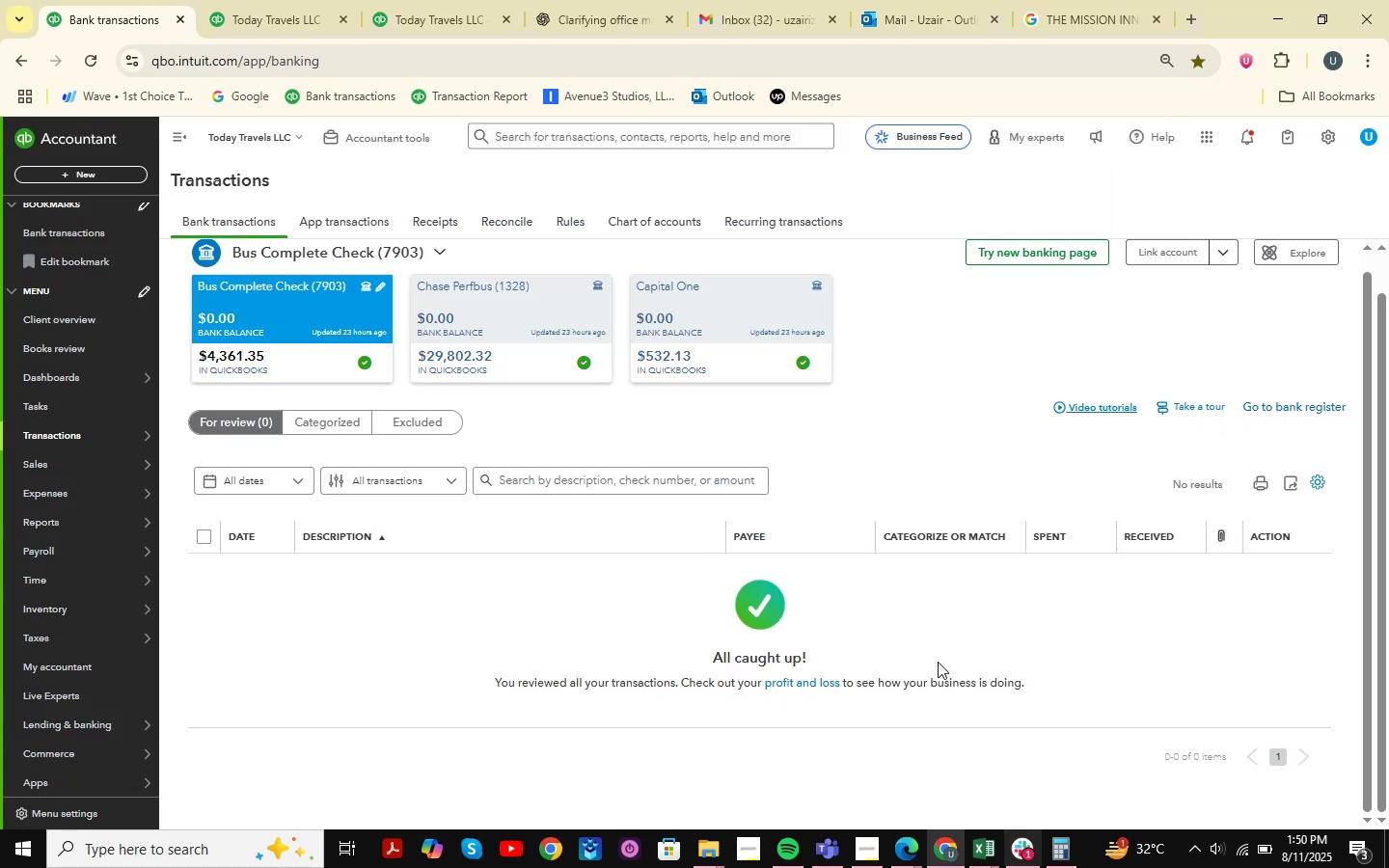 
scroll: coordinate [876, 514], scroll_direction: up, amount: 4.0
 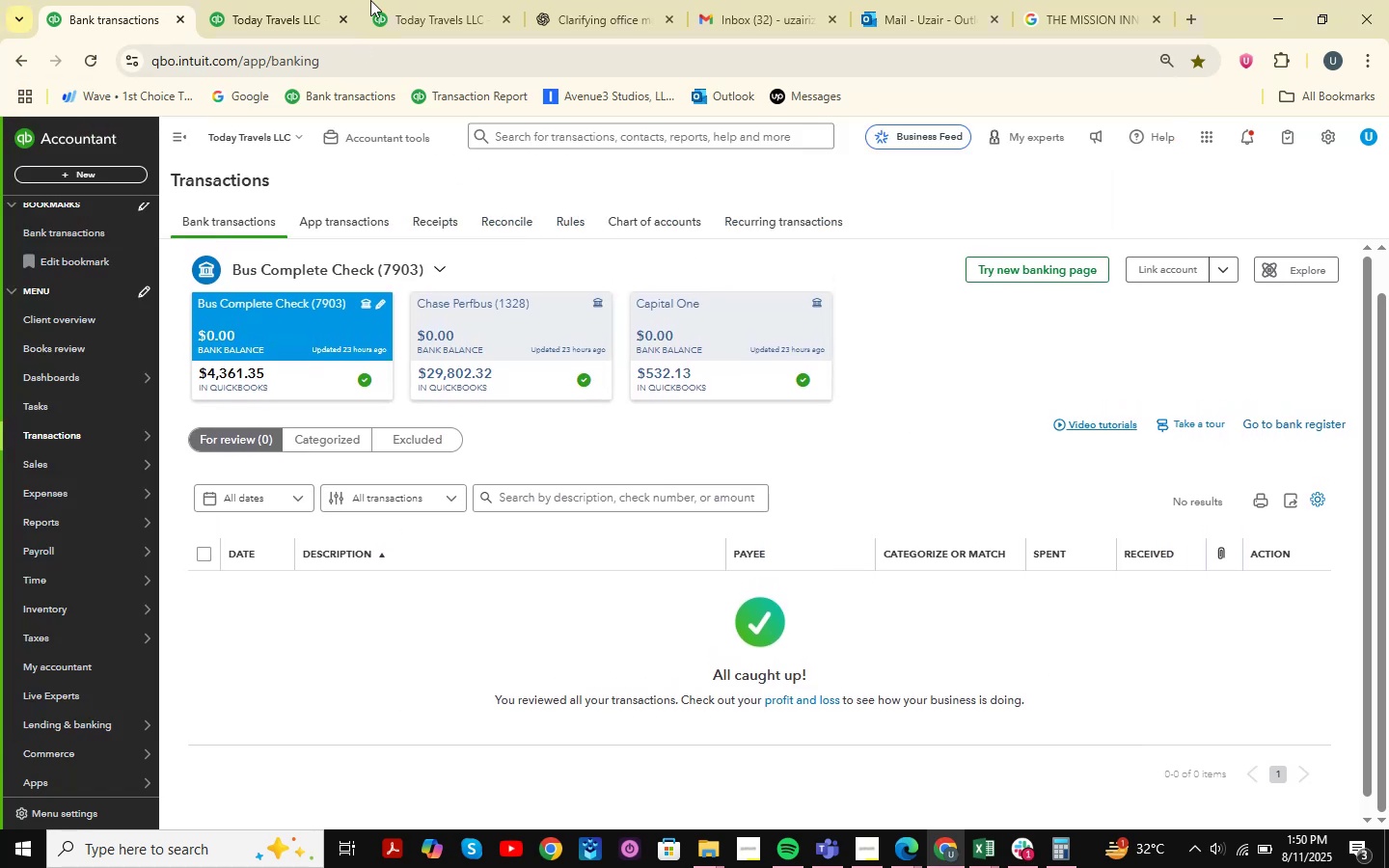 
left_click([434, 0])
 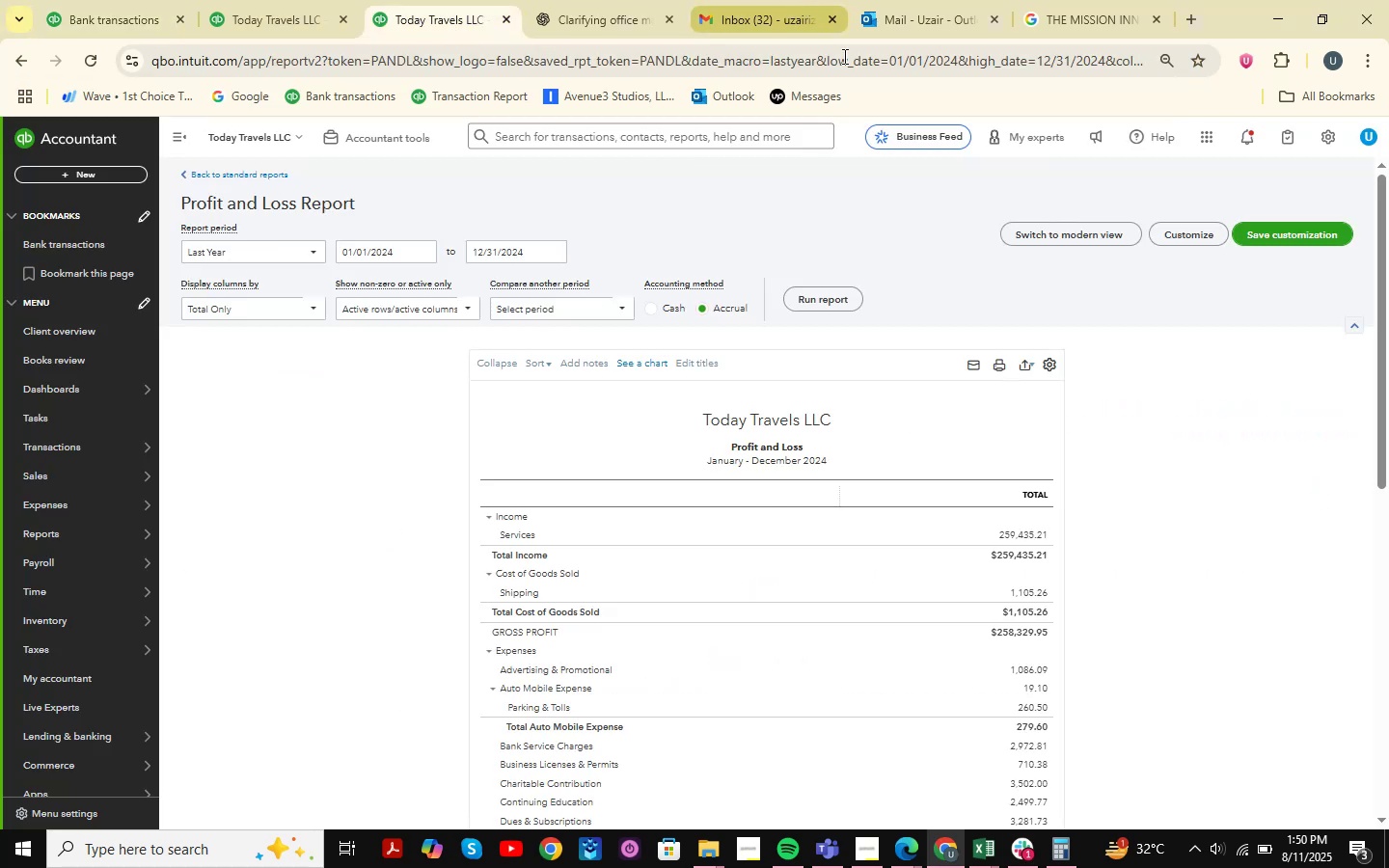 
double_click([913, 0])
 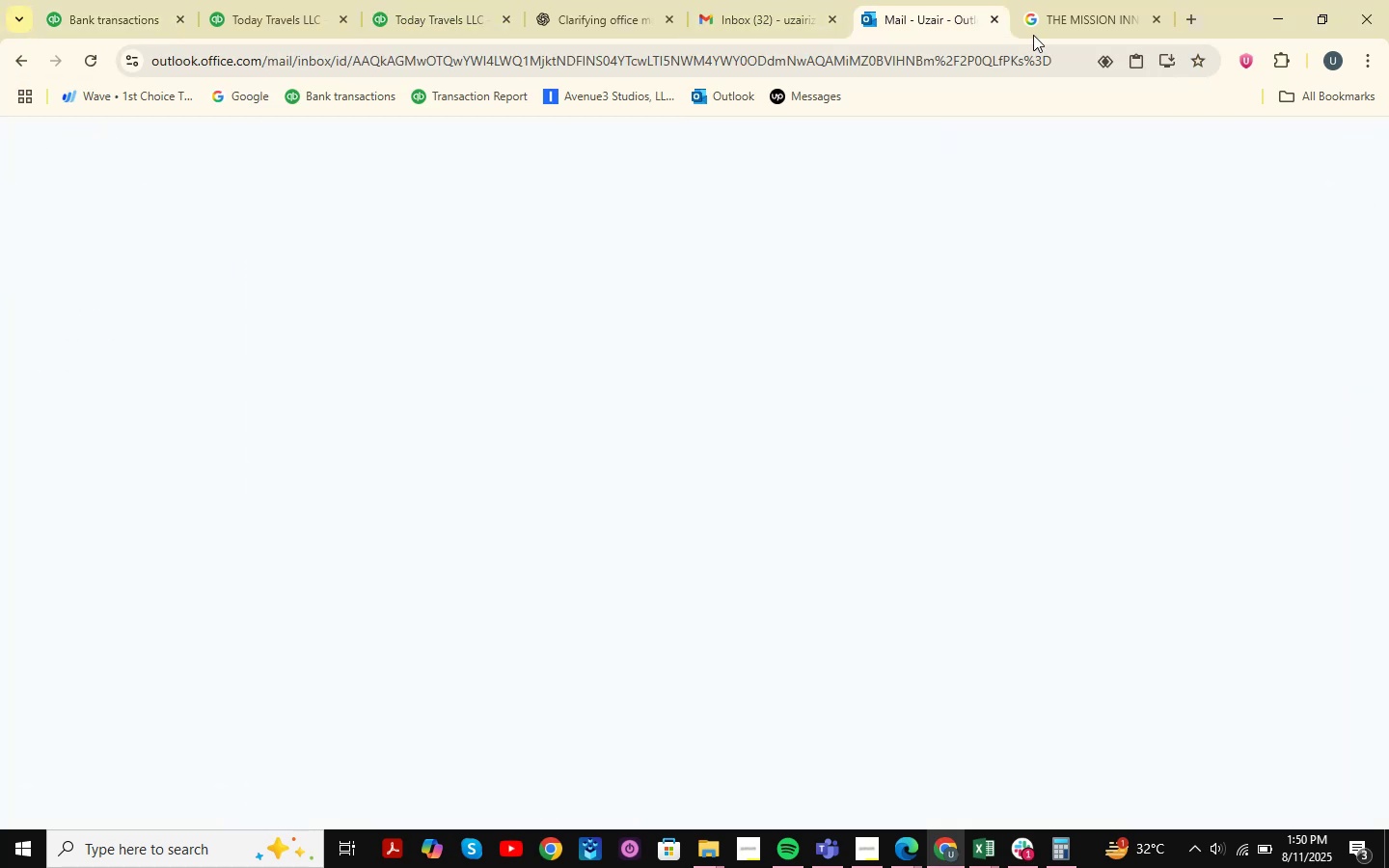 
triple_click([1060, 0])
 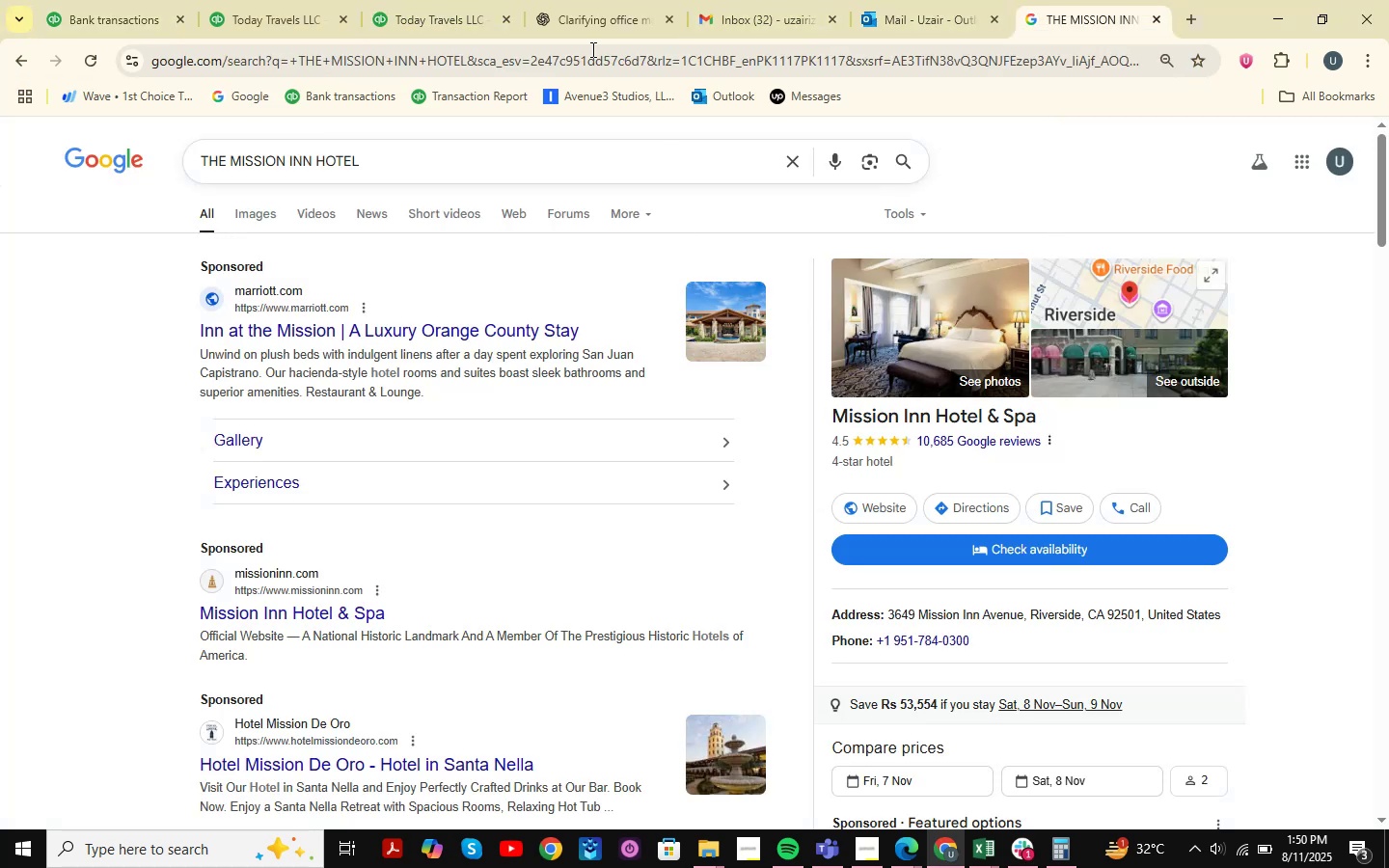 
left_click([83, 0])
 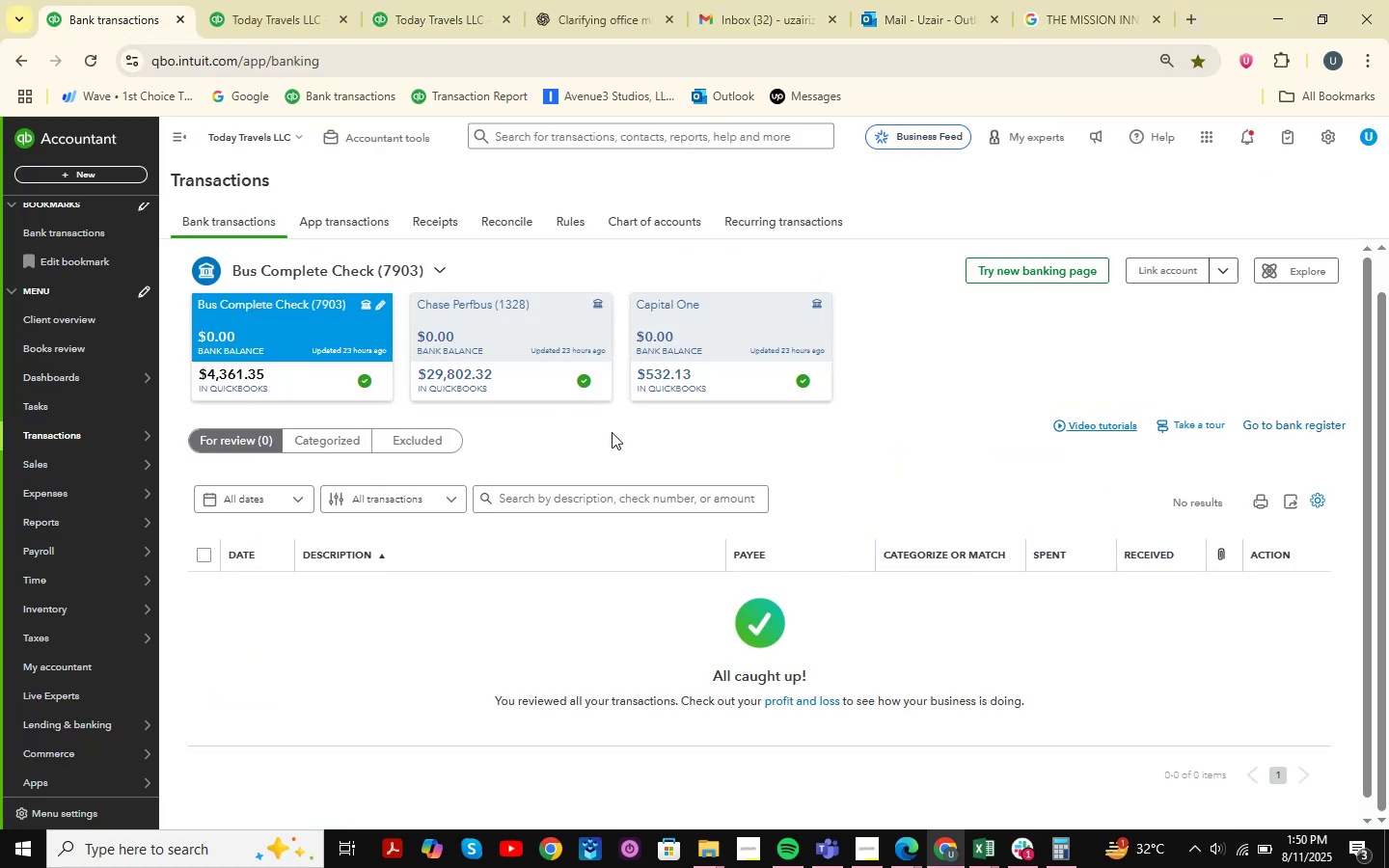 
scroll: coordinate [748, 465], scroll_direction: down, amount: 5.0
 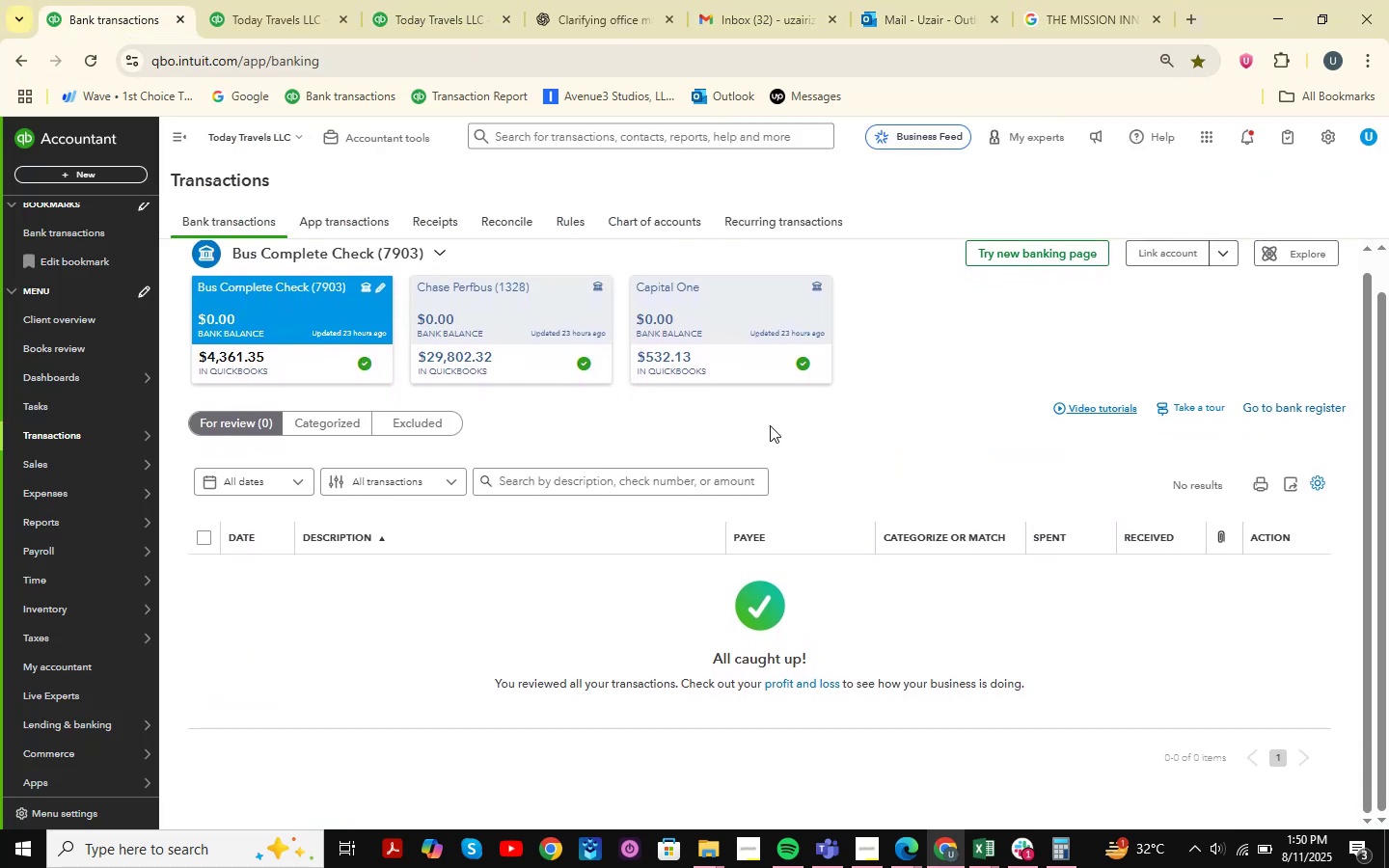 
scroll: coordinate [747, 610], scroll_direction: up, amount: 4.0
 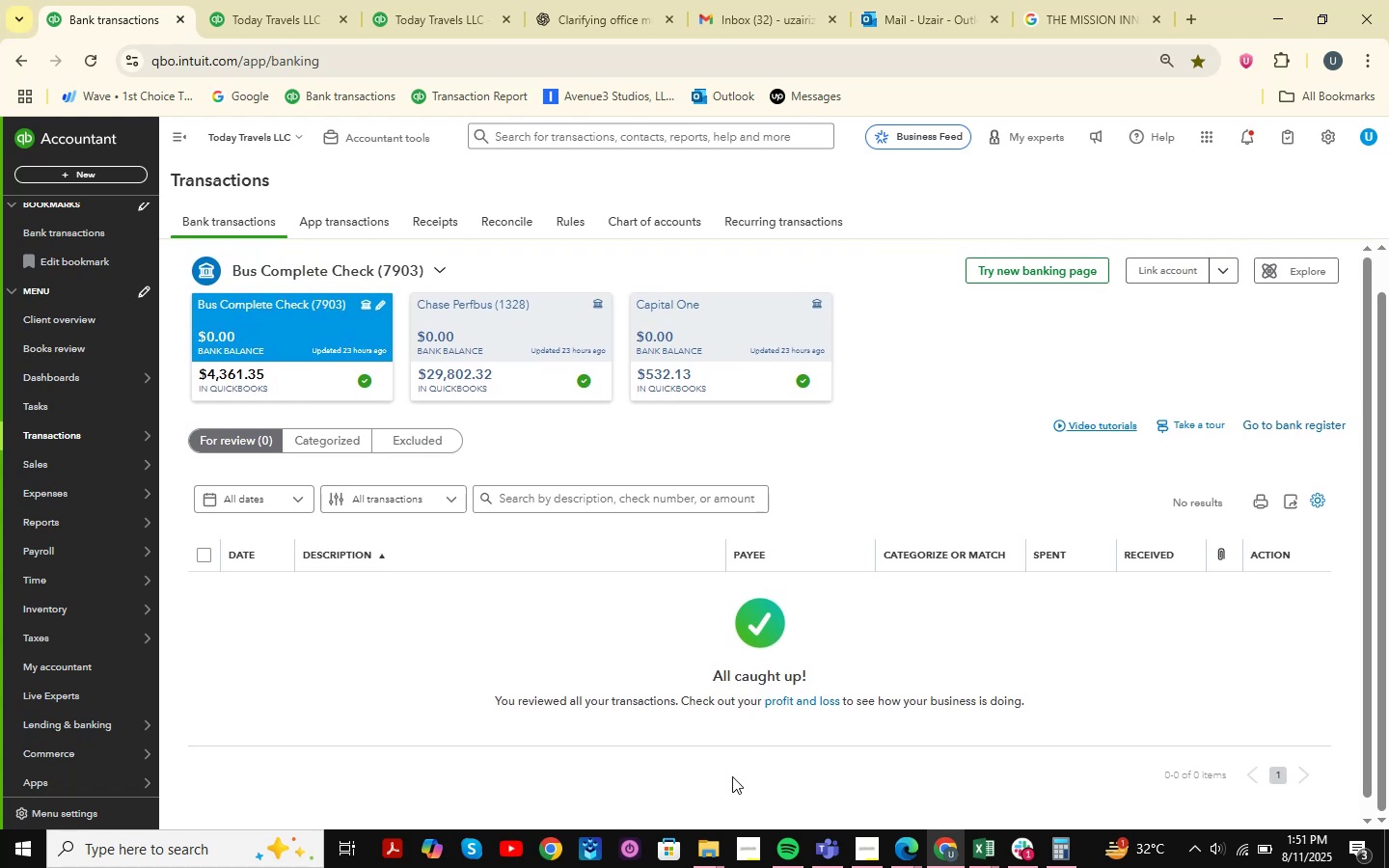 
wait(14.6)
 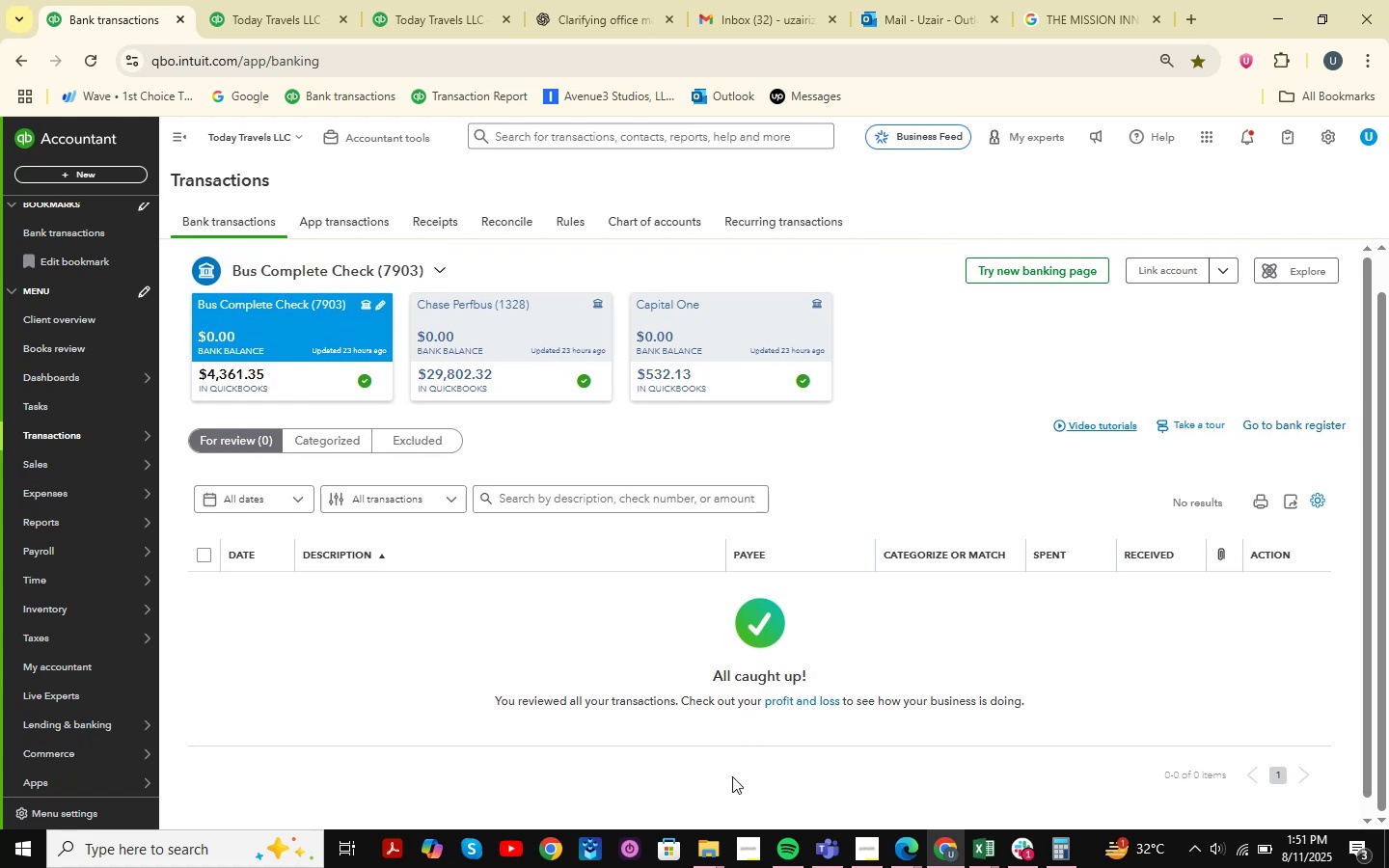 
left_click([181, 520])
 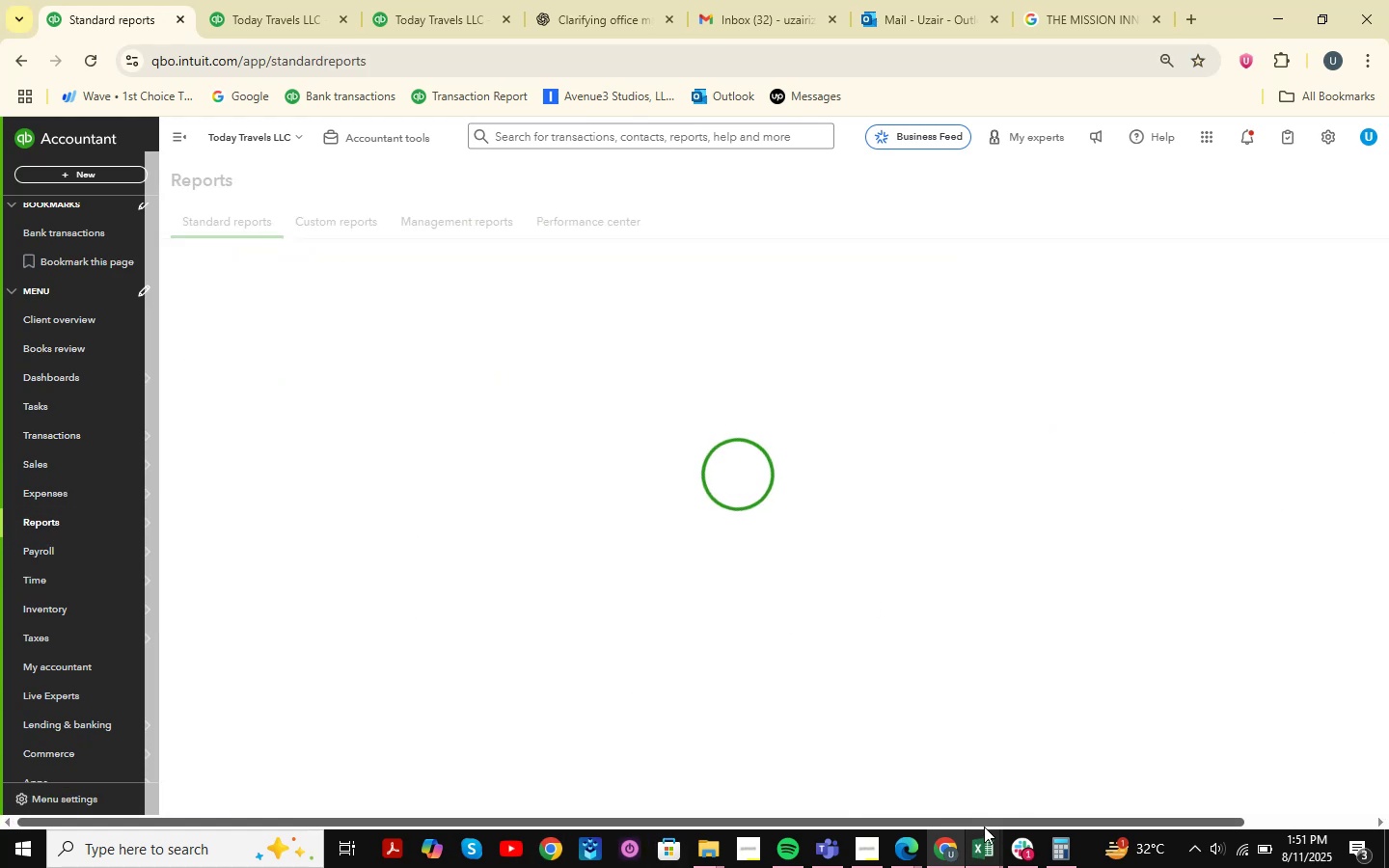 
left_click([992, 845])
 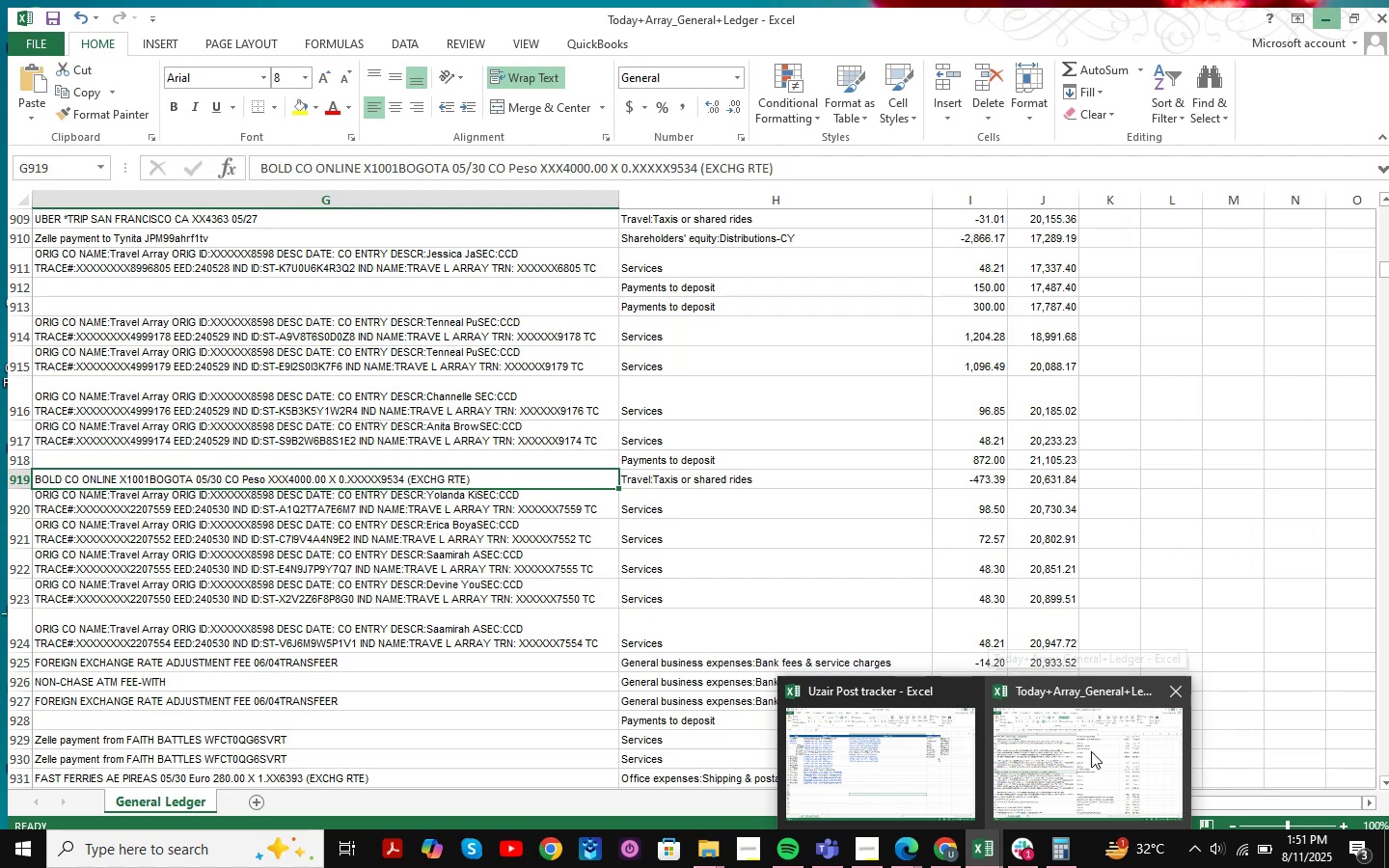 
wait(11.43)
 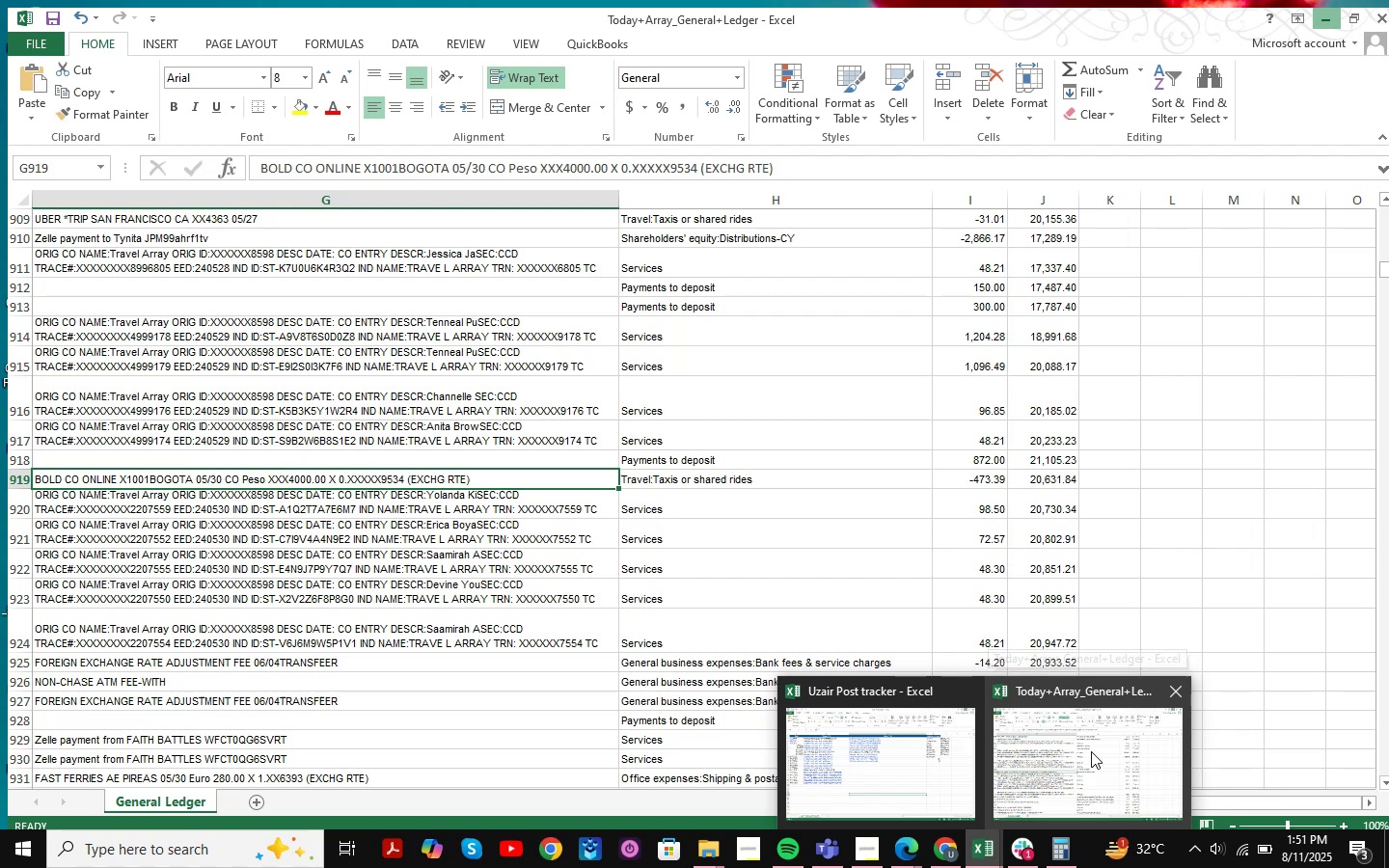 
scroll: coordinate [808, 375], scroll_direction: up, amount: 2.0
 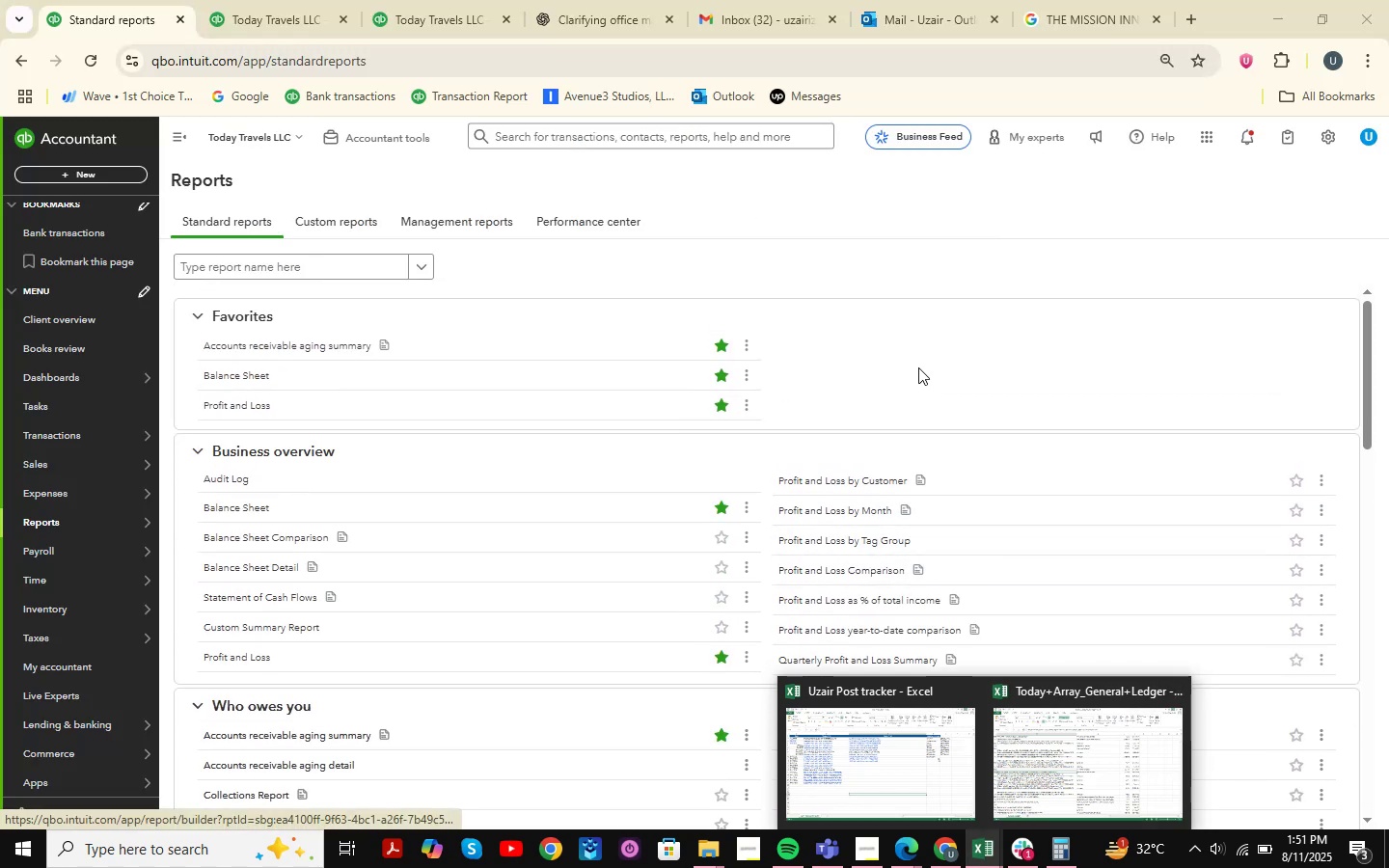 
left_click([921, 366])
 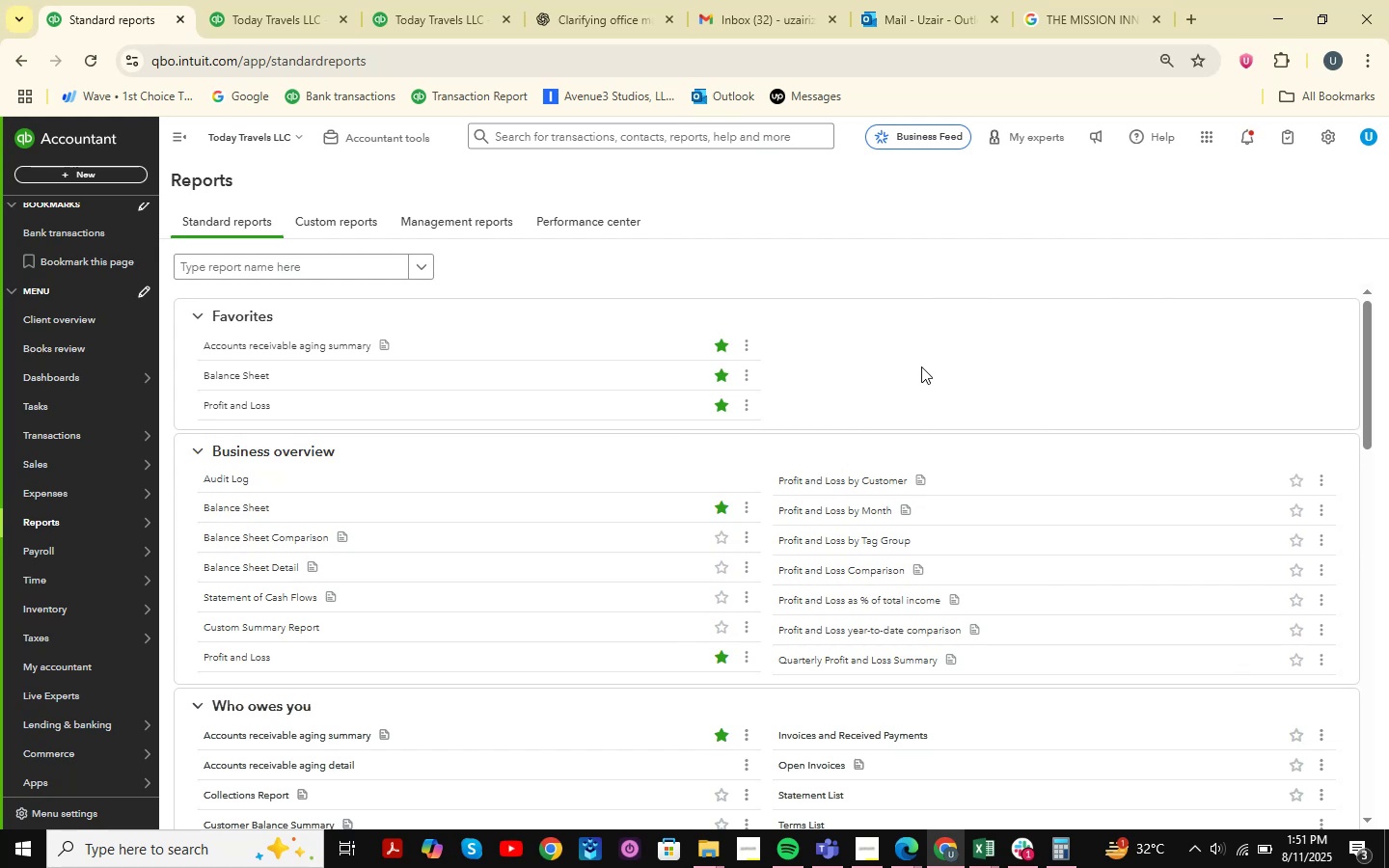 
wait(5.15)
 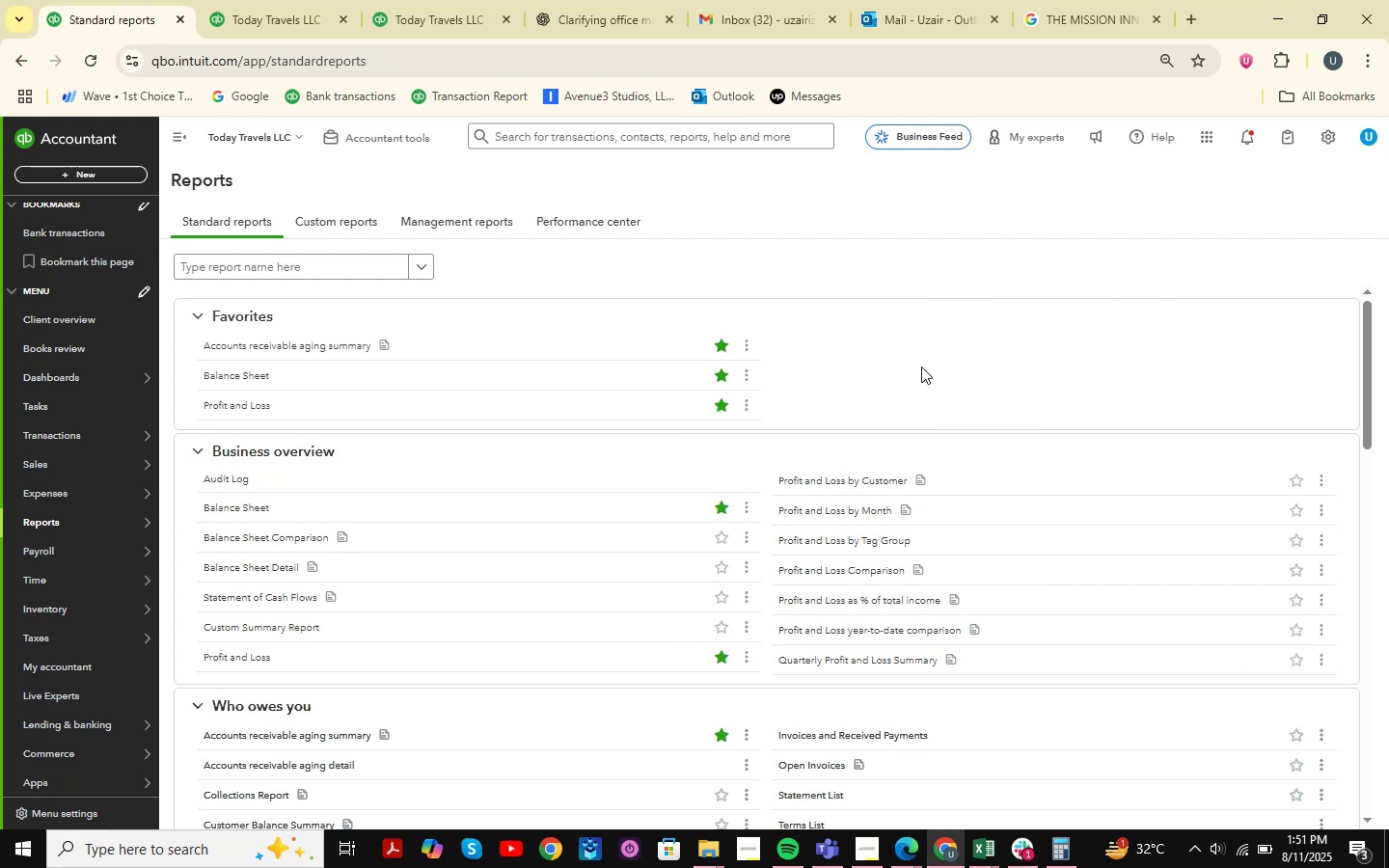 
mouse_move([986, 509])
 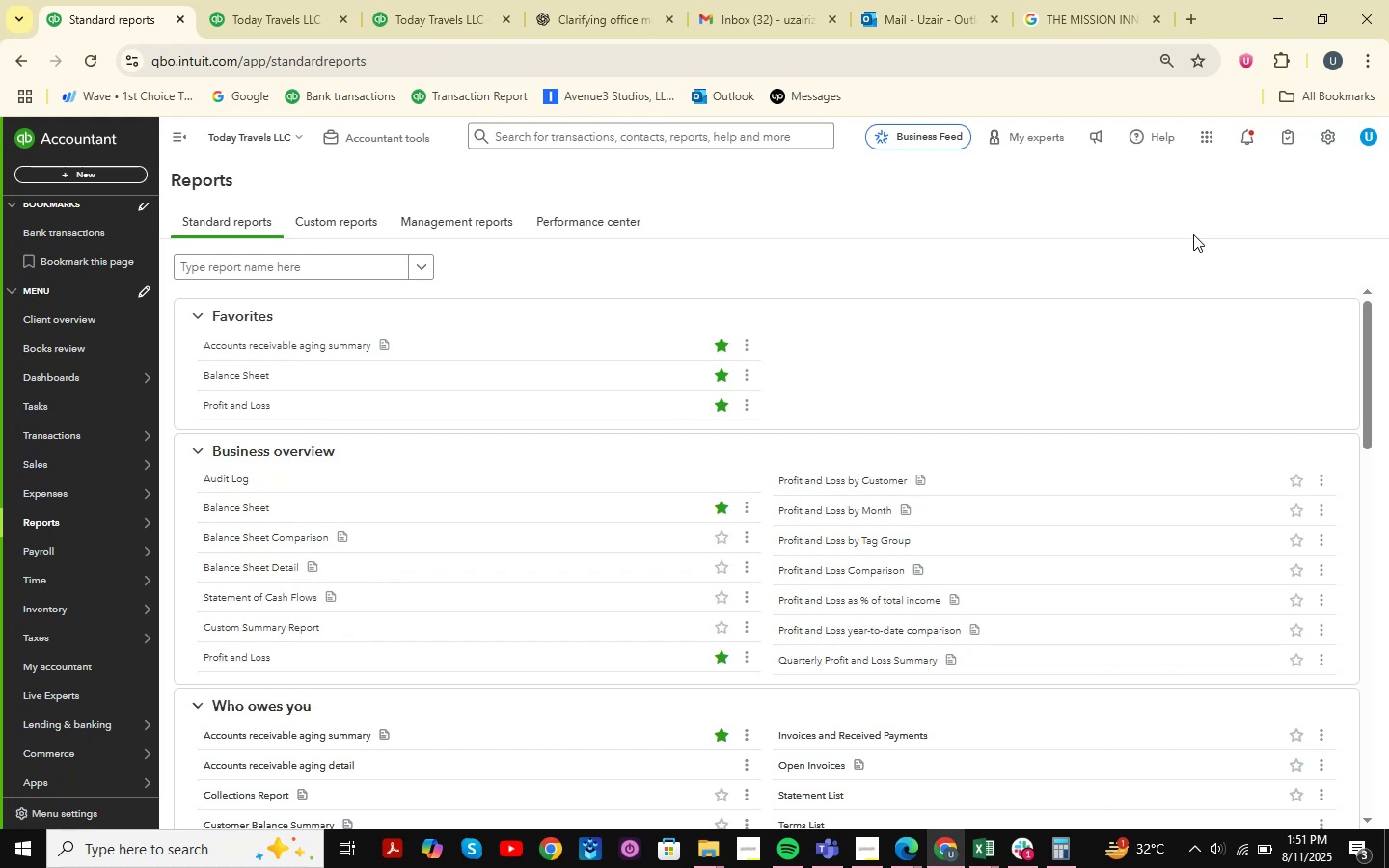 
scroll: coordinate [599, 420], scroll_direction: down, amount: 3.0
 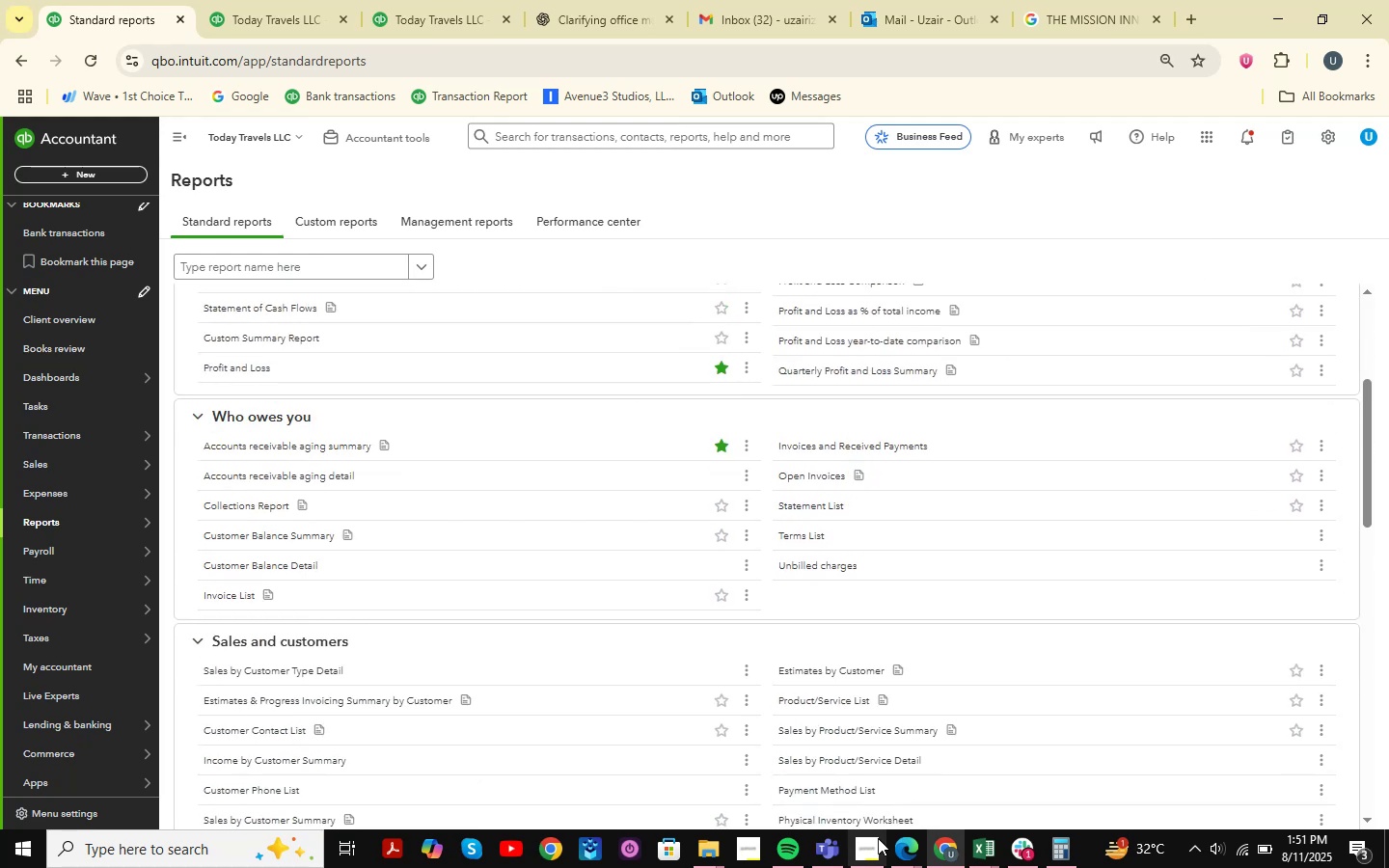 
left_click([900, 850])
 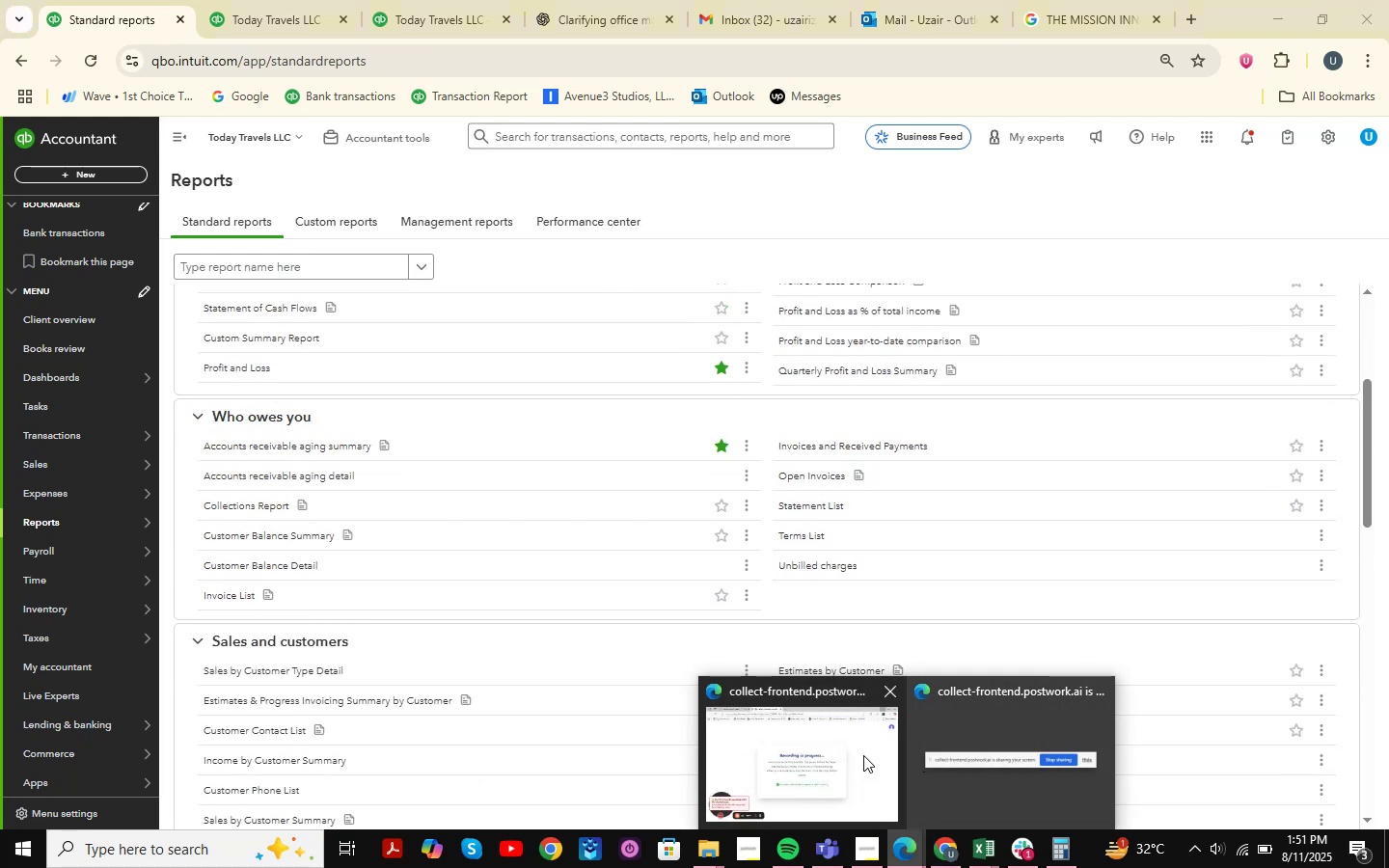 
left_click([808, 755])
 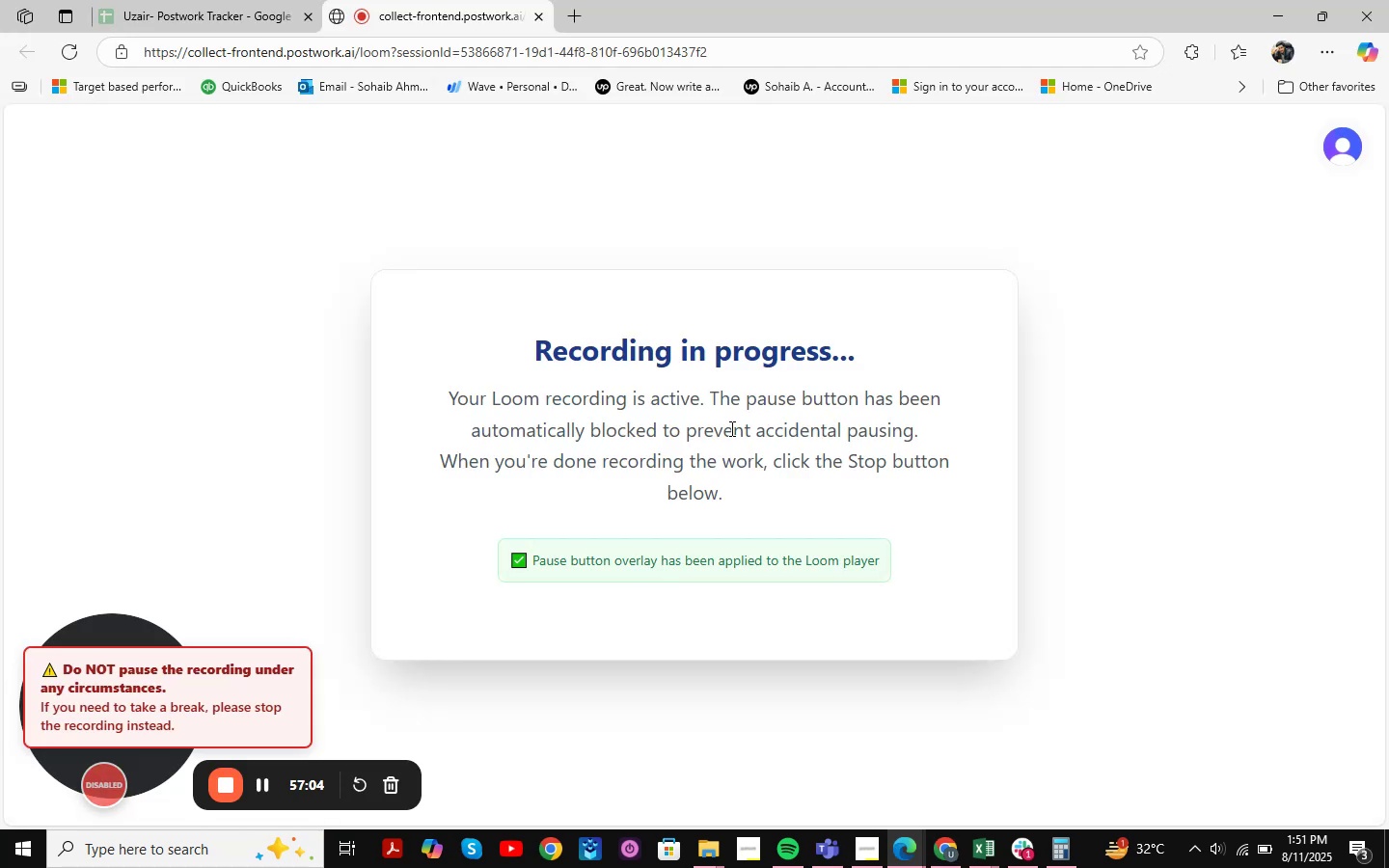 
scroll: coordinate [1150, 247], scroll_direction: up, amount: 3.0
 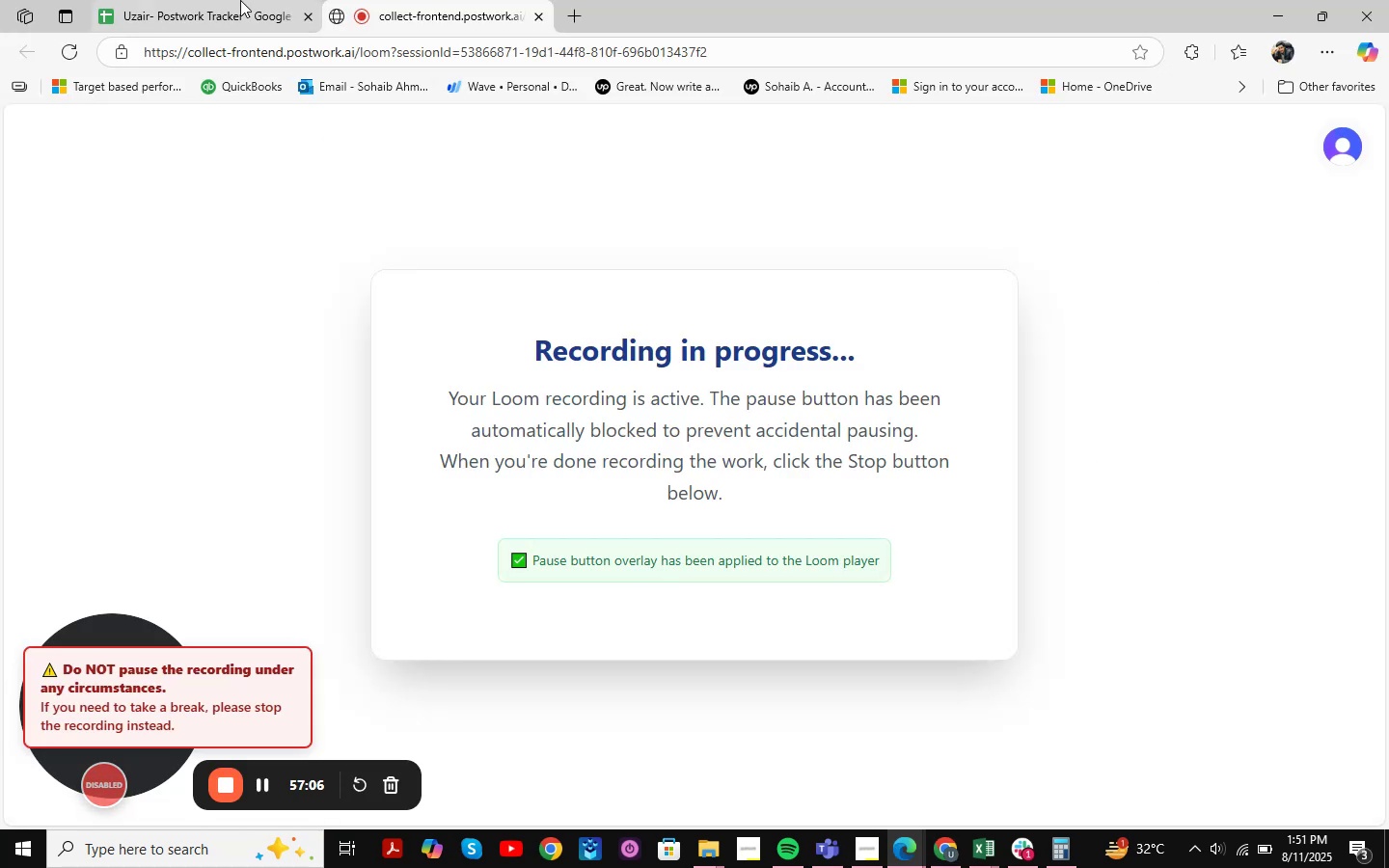 
left_click([240, 0])
 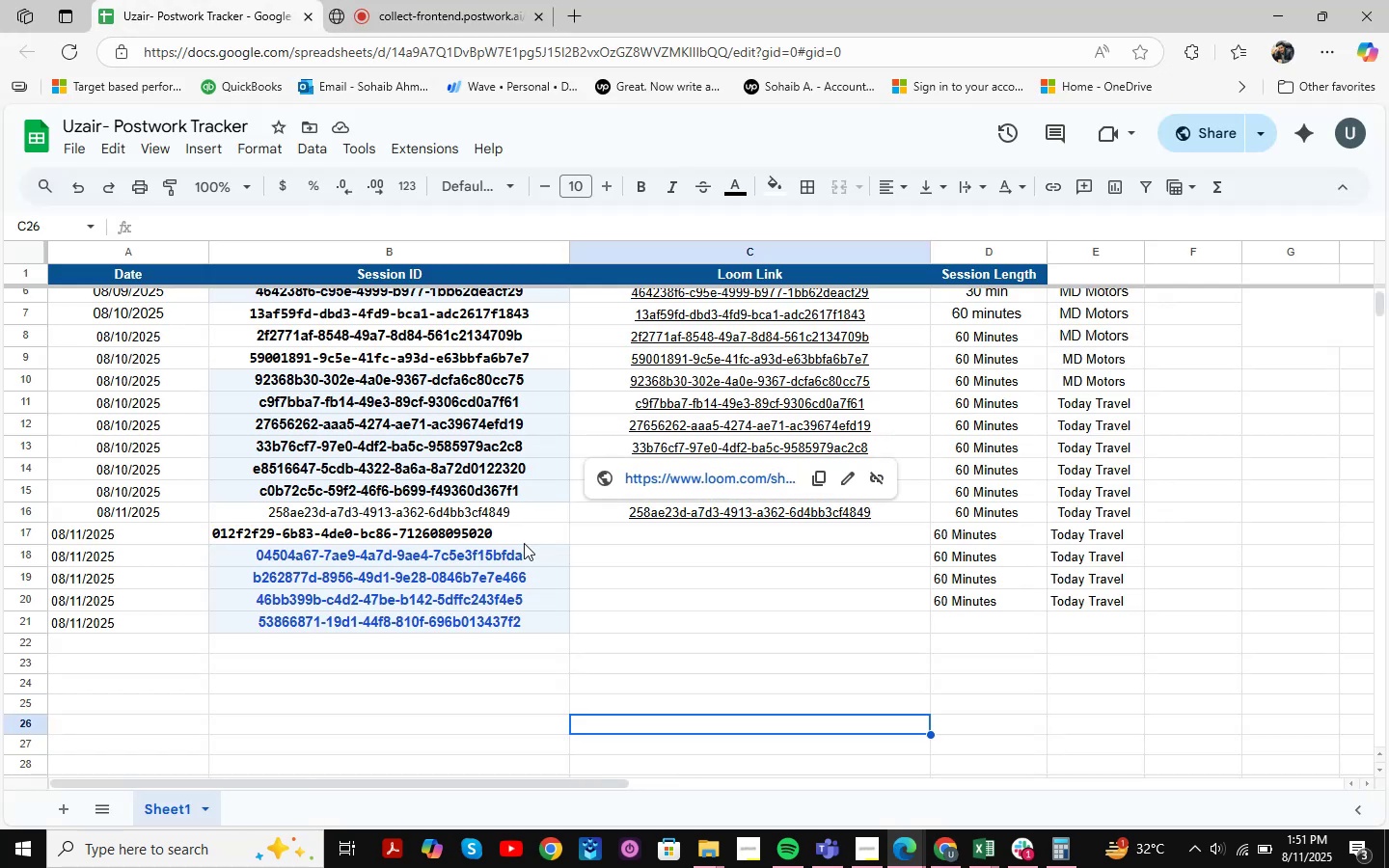 
left_click([690, 592])
 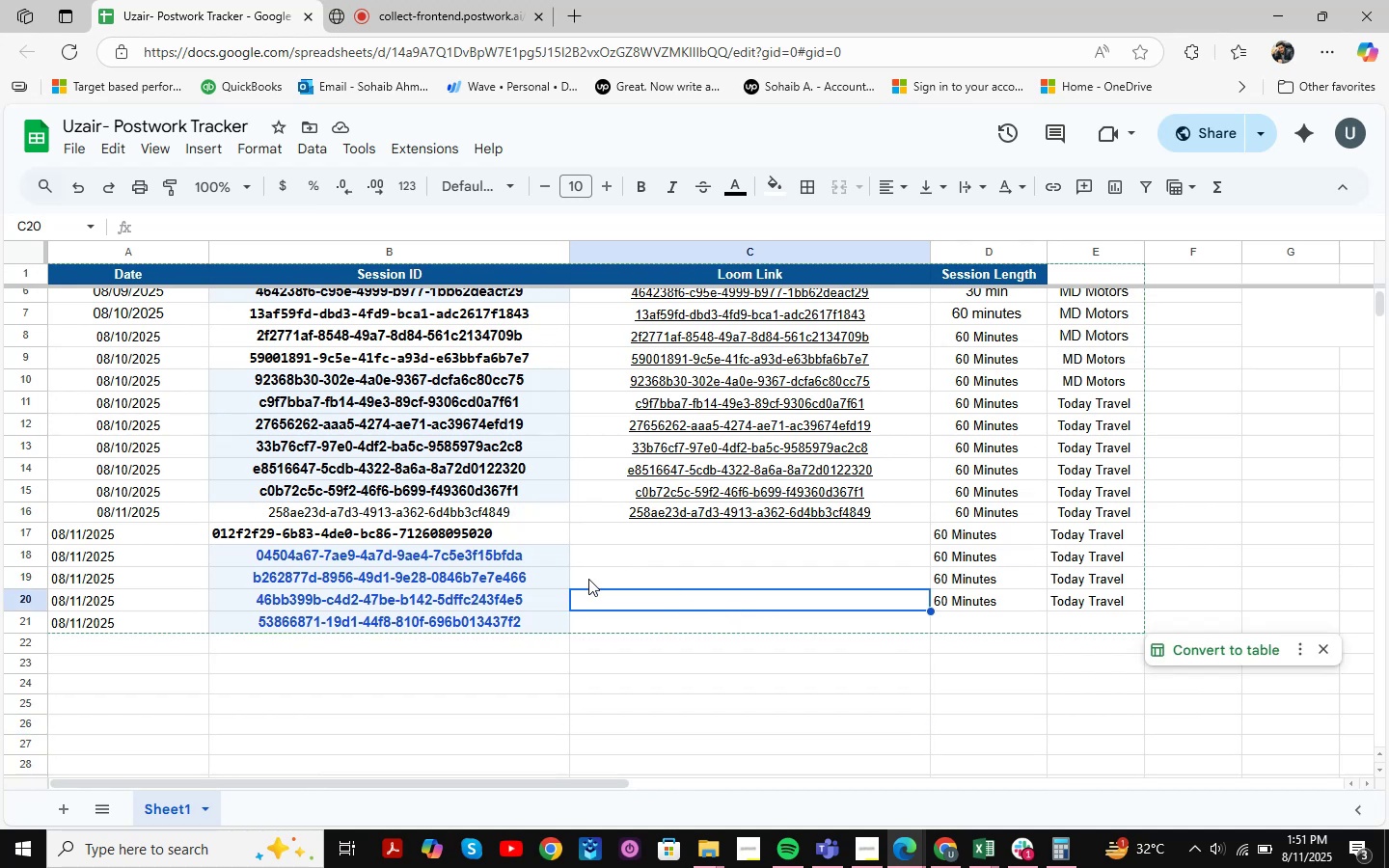 
left_click([600, 620])
 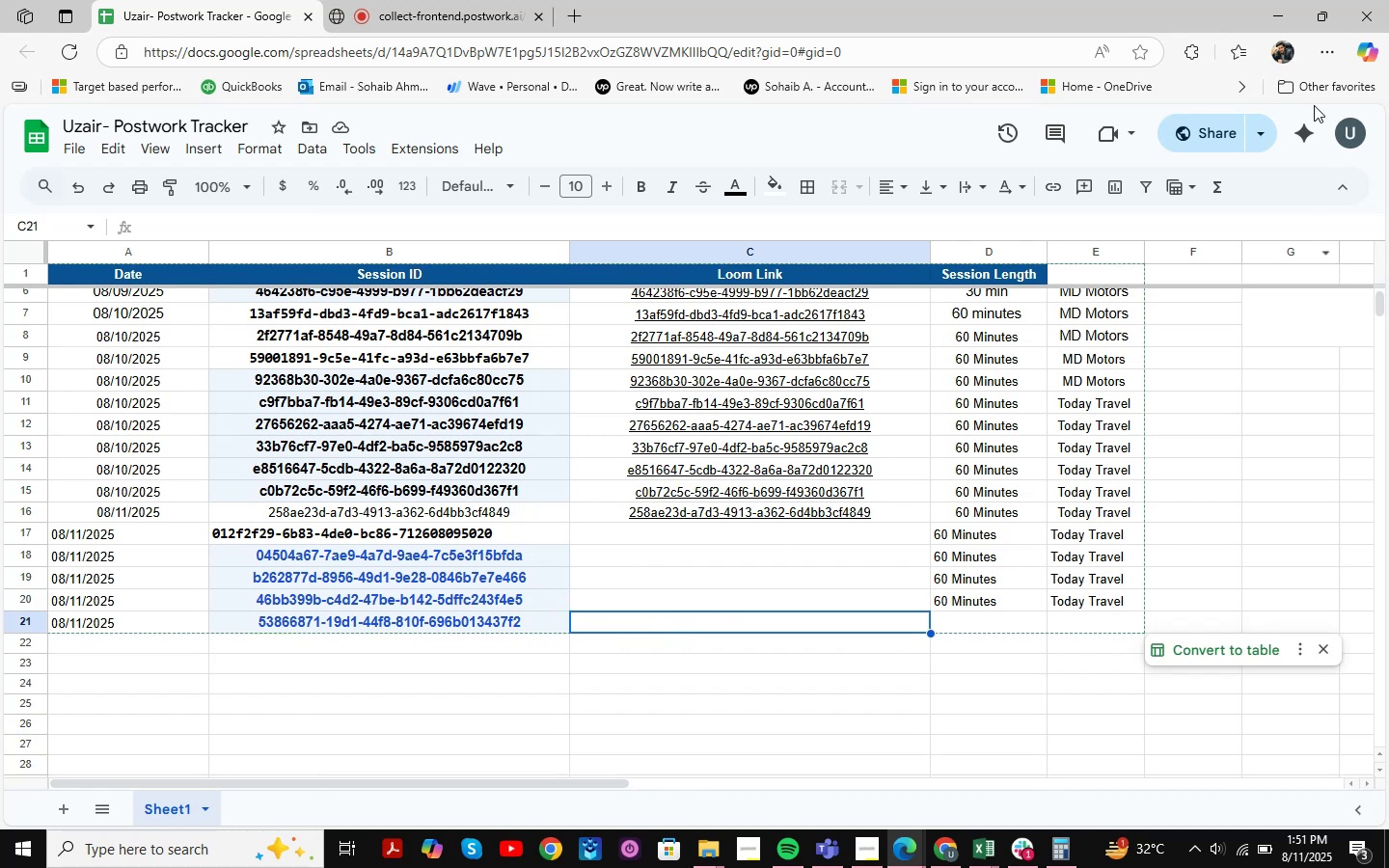 
left_click([1286, 17])
 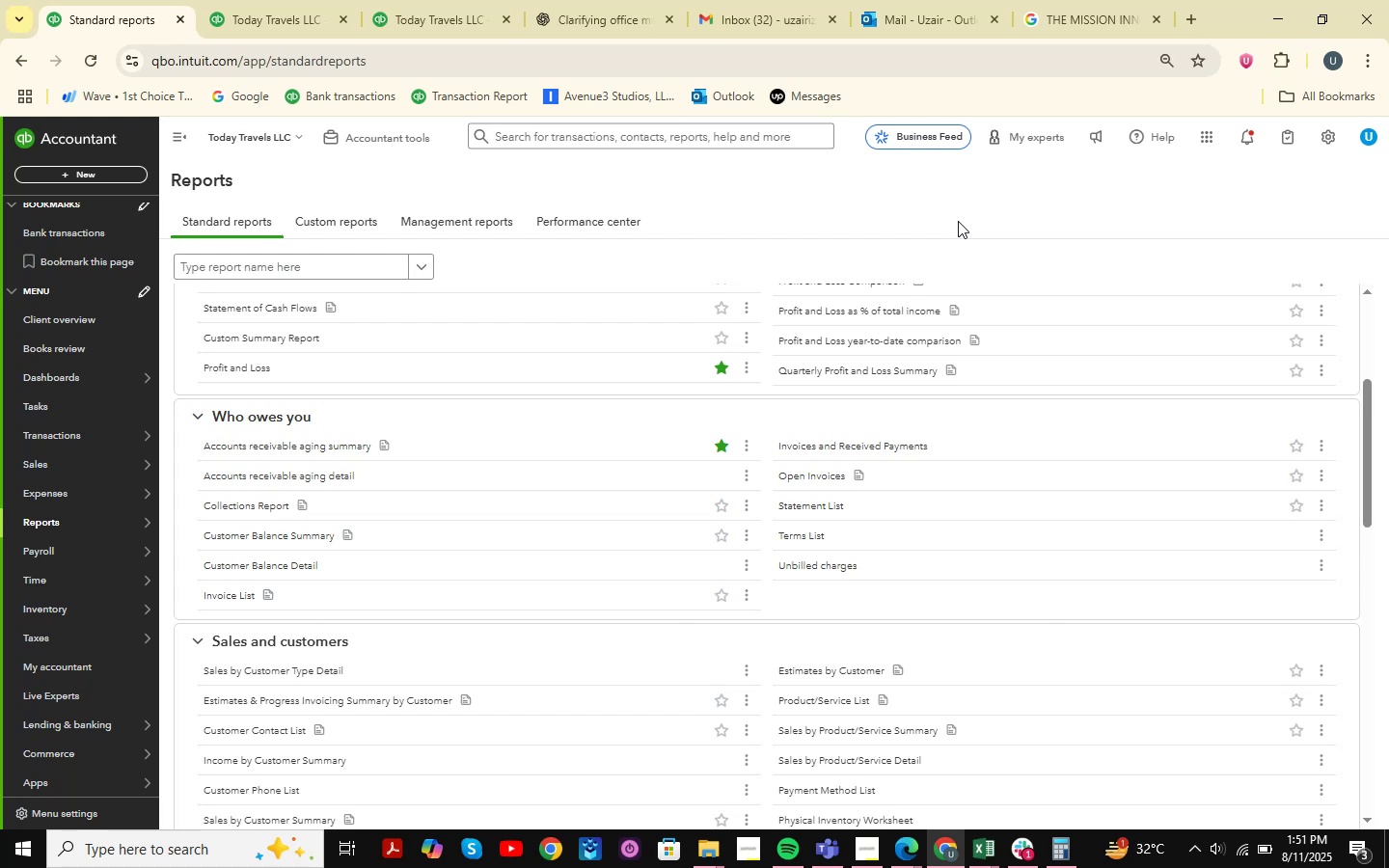 
wait(6.18)
 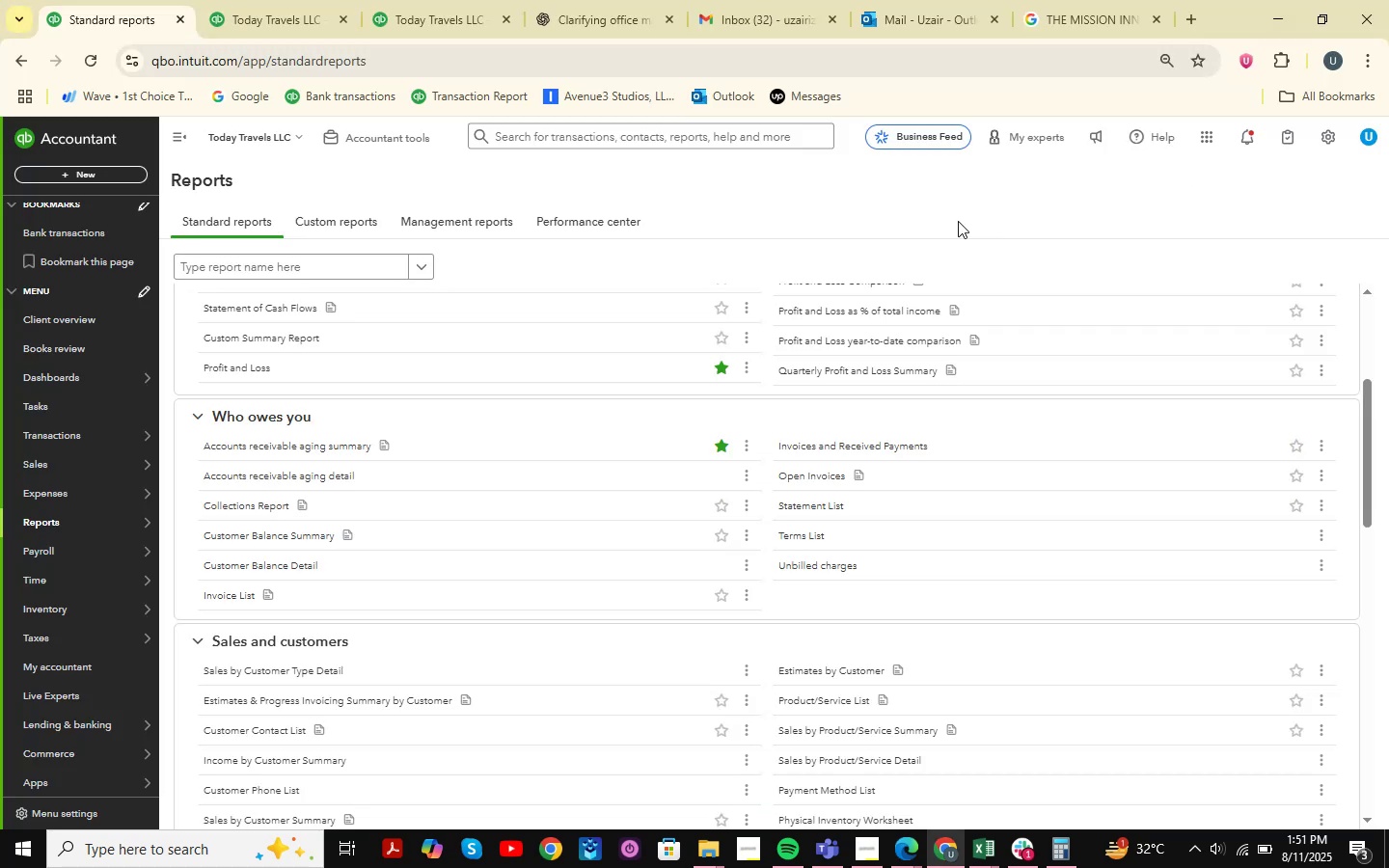 
scroll: coordinate [645, 366], scroll_direction: up, amount: 9.0
 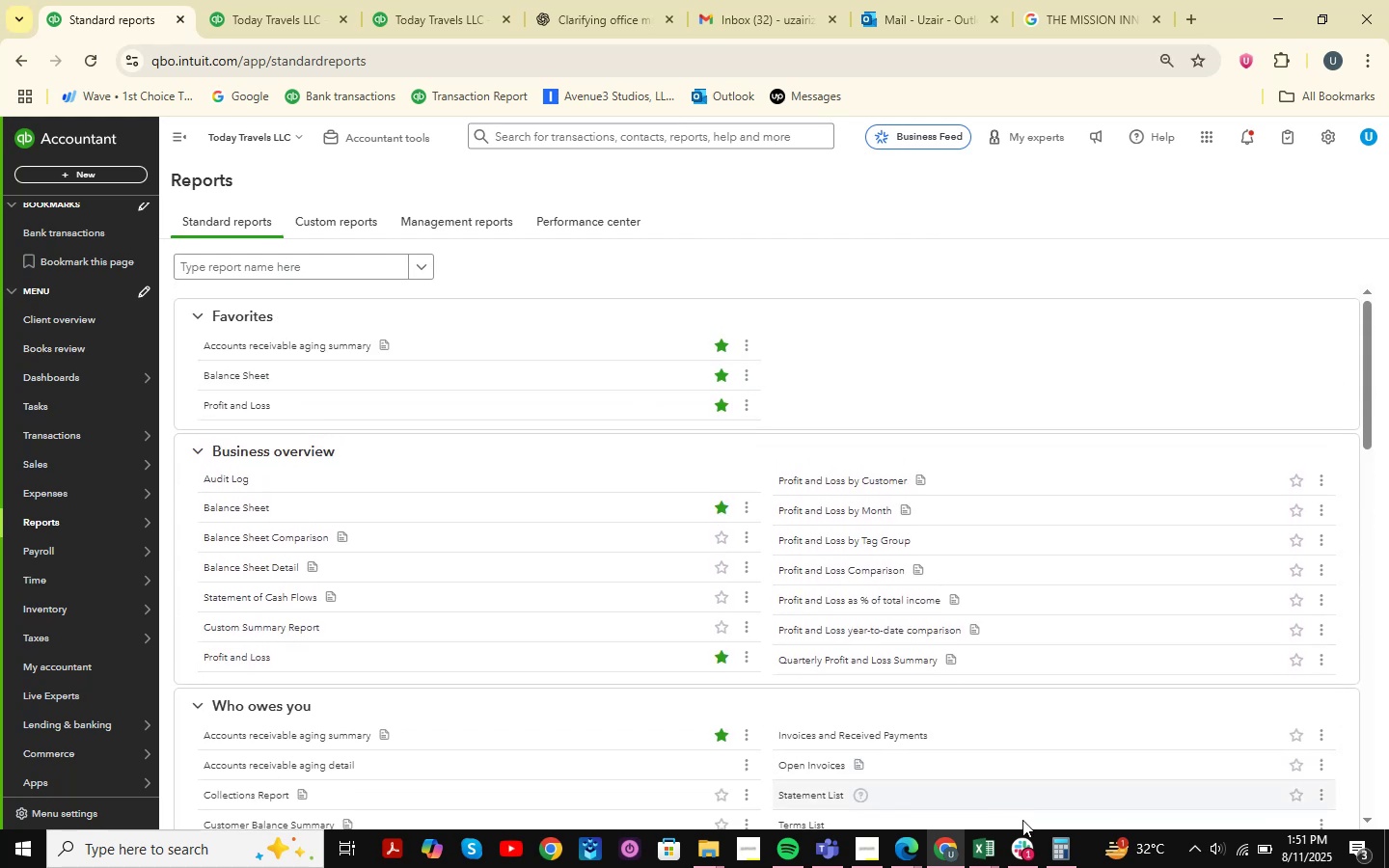 
left_click([1023, 861])
 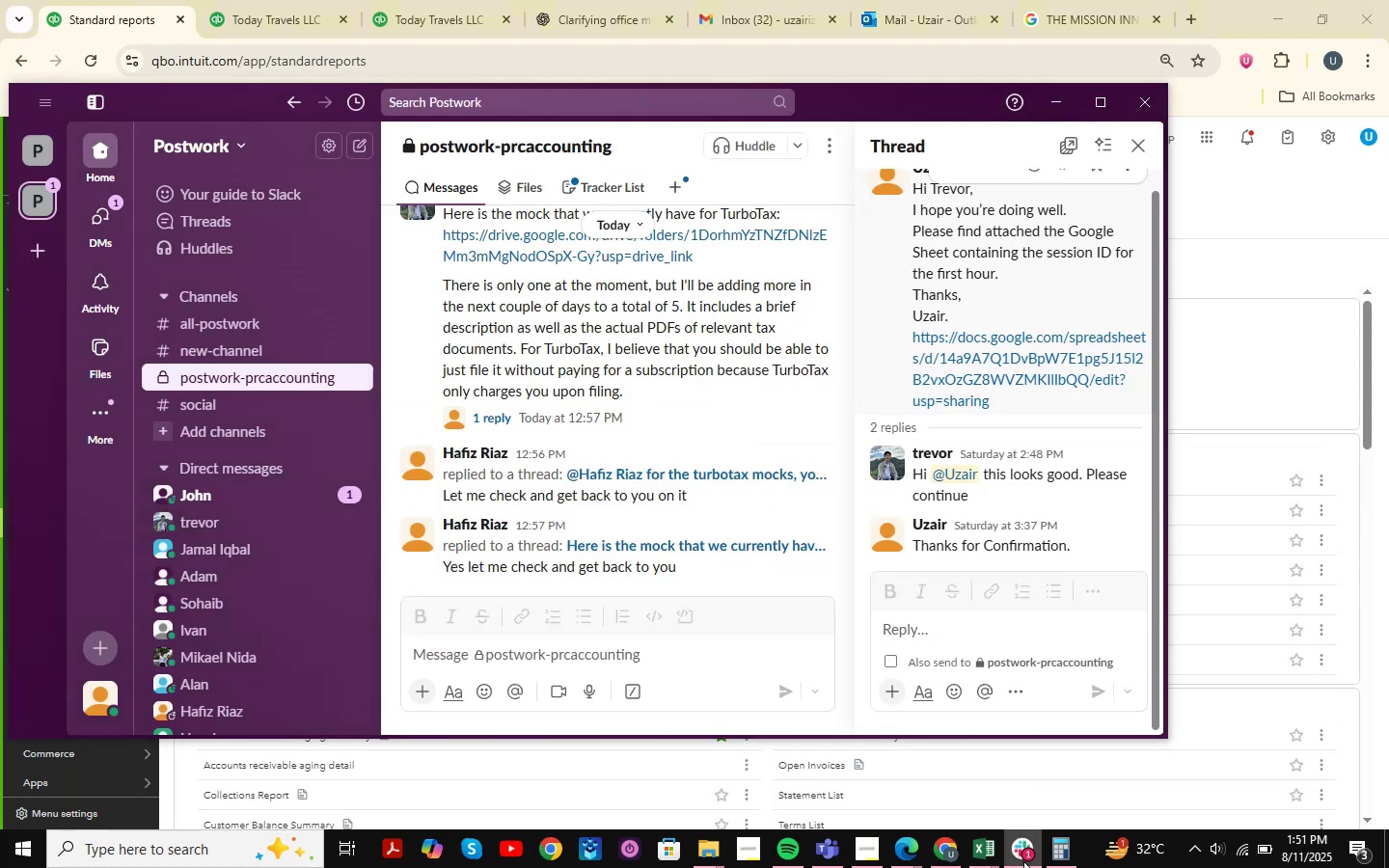 
left_click([1023, 861])
 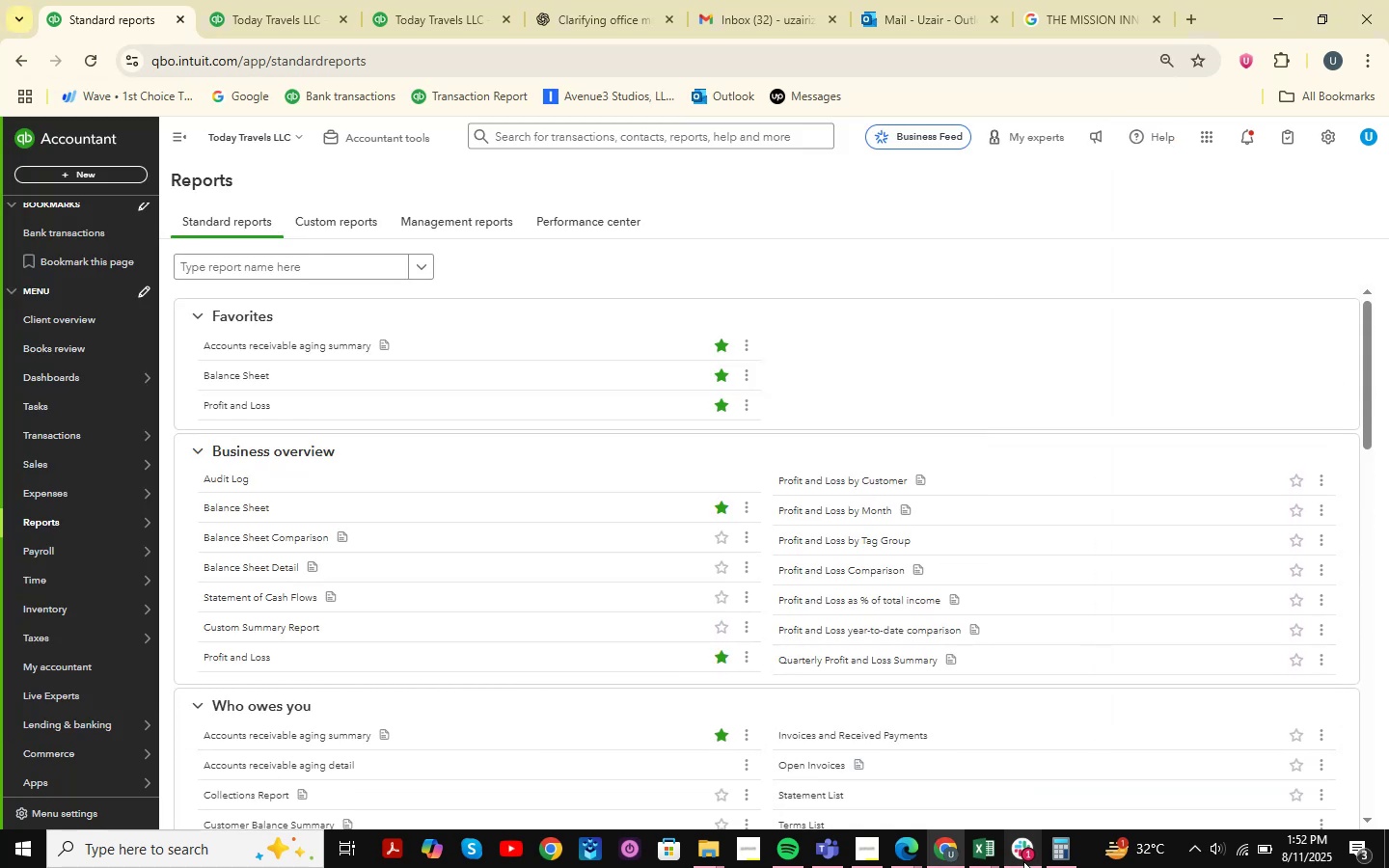 
wait(8.7)
 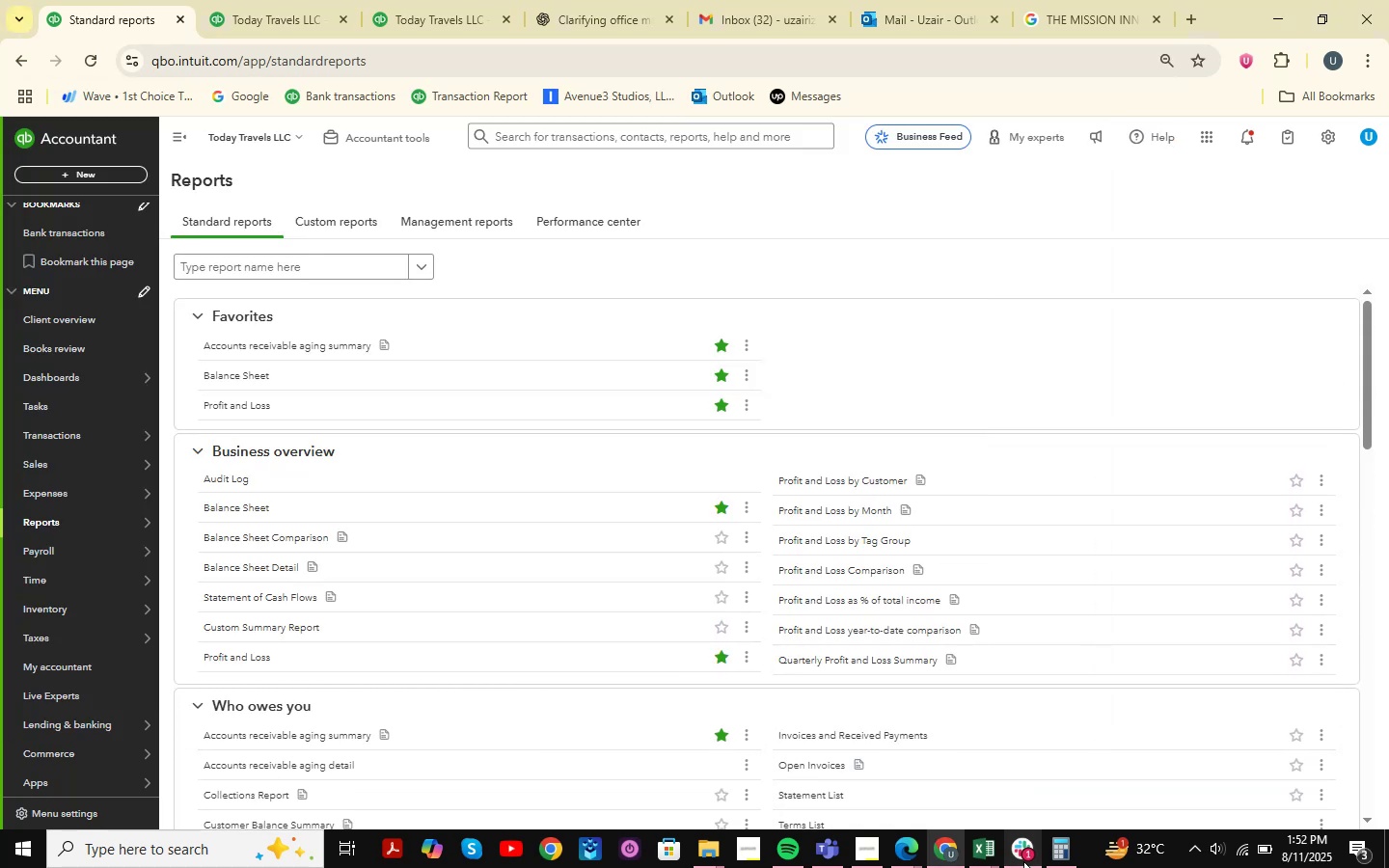 
scroll: coordinate [972, 491], scroll_direction: up, amount: 9.0
 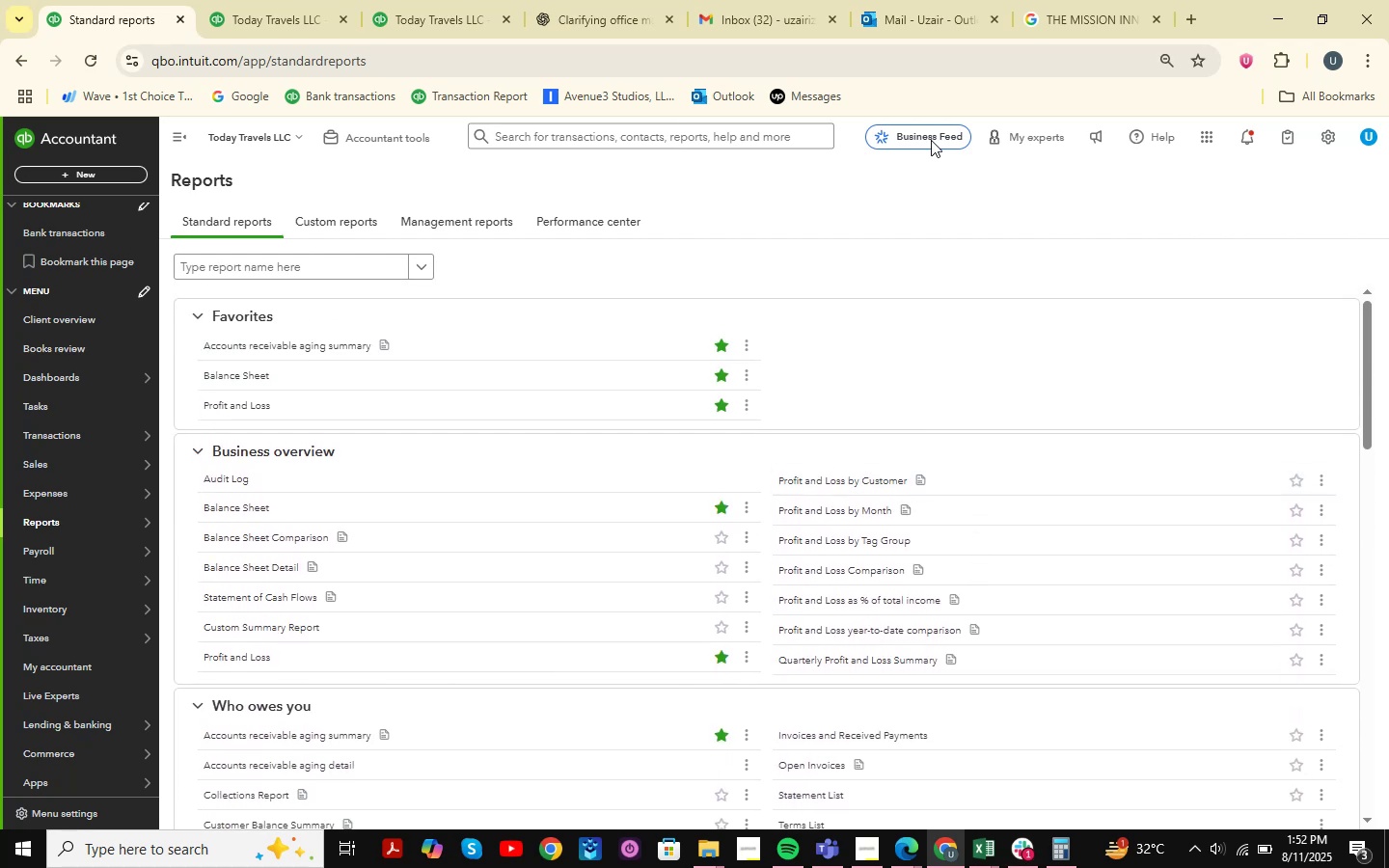 
left_click([928, 0])
 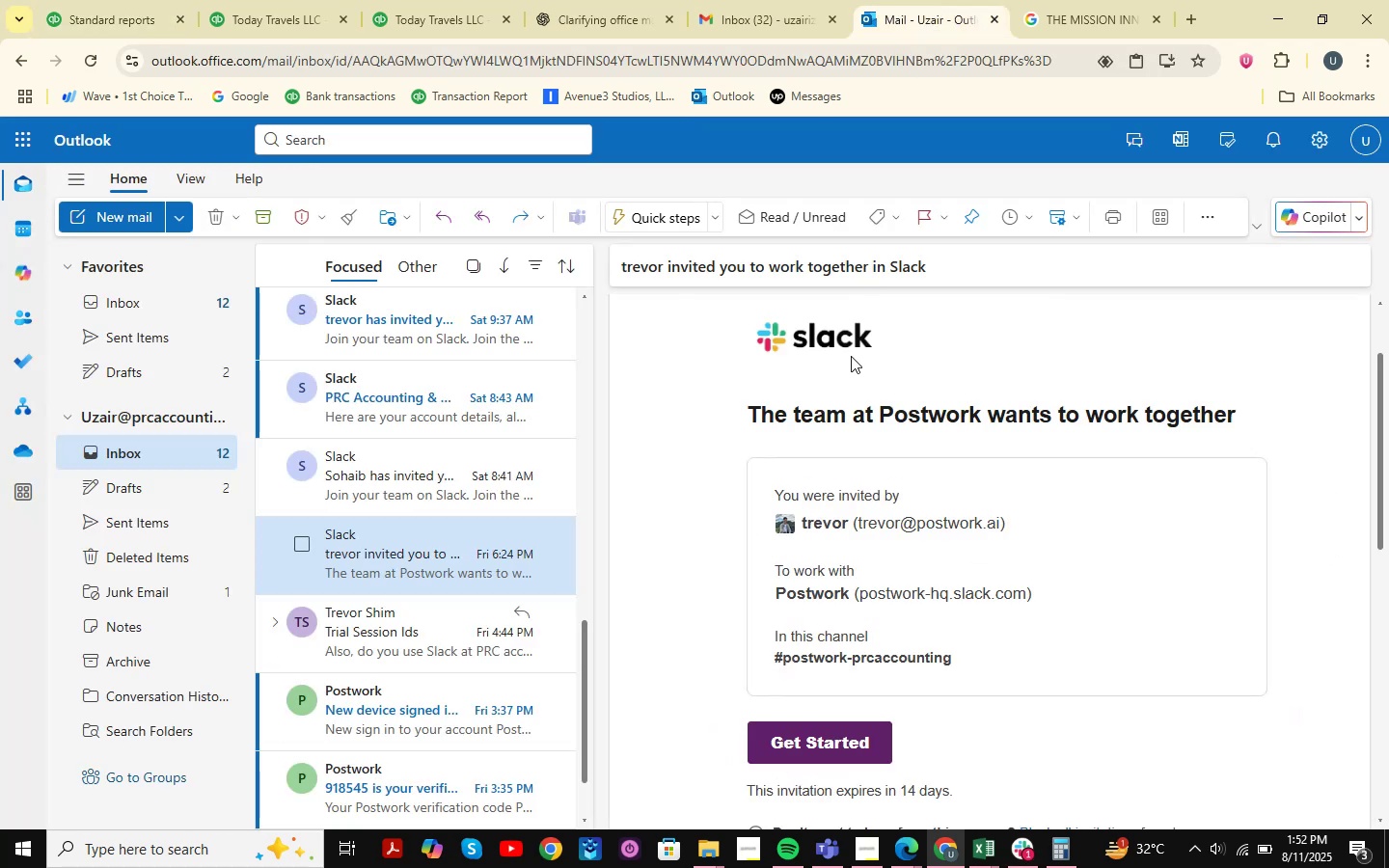 
scroll: coordinate [528, 420], scroll_direction: up, amount: 17.0
 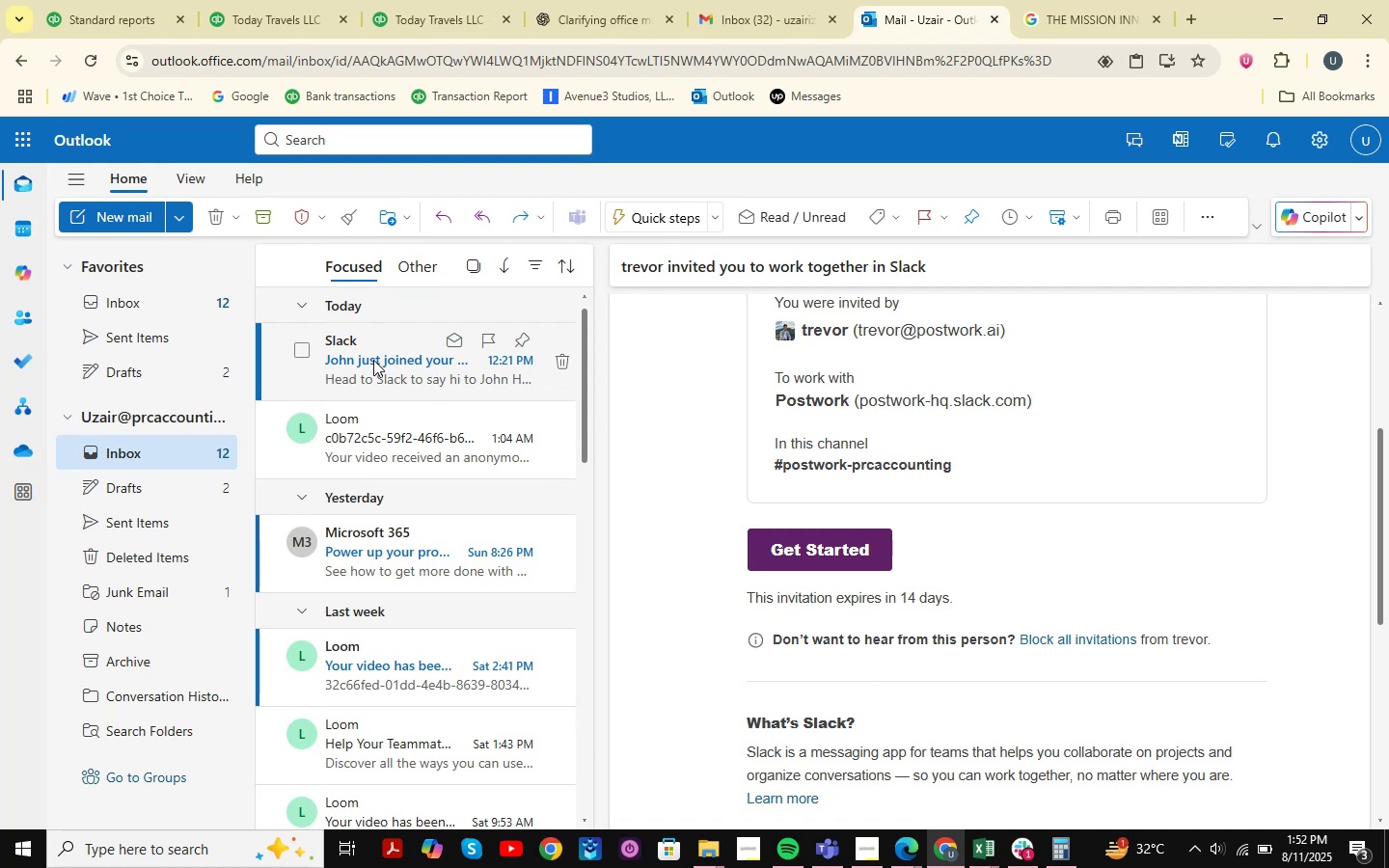 
left_click([373, 360])
 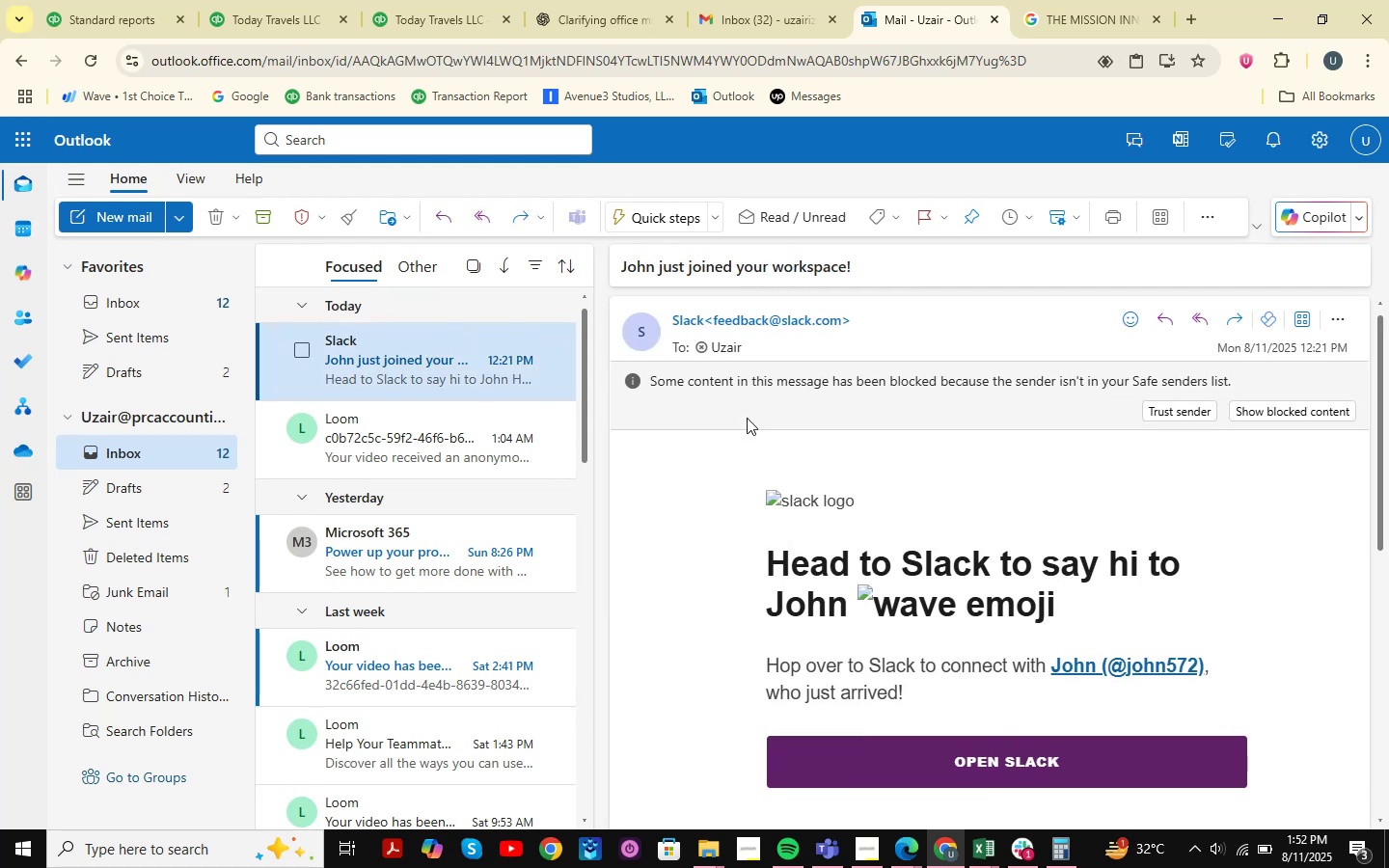 
wait(5.21)
 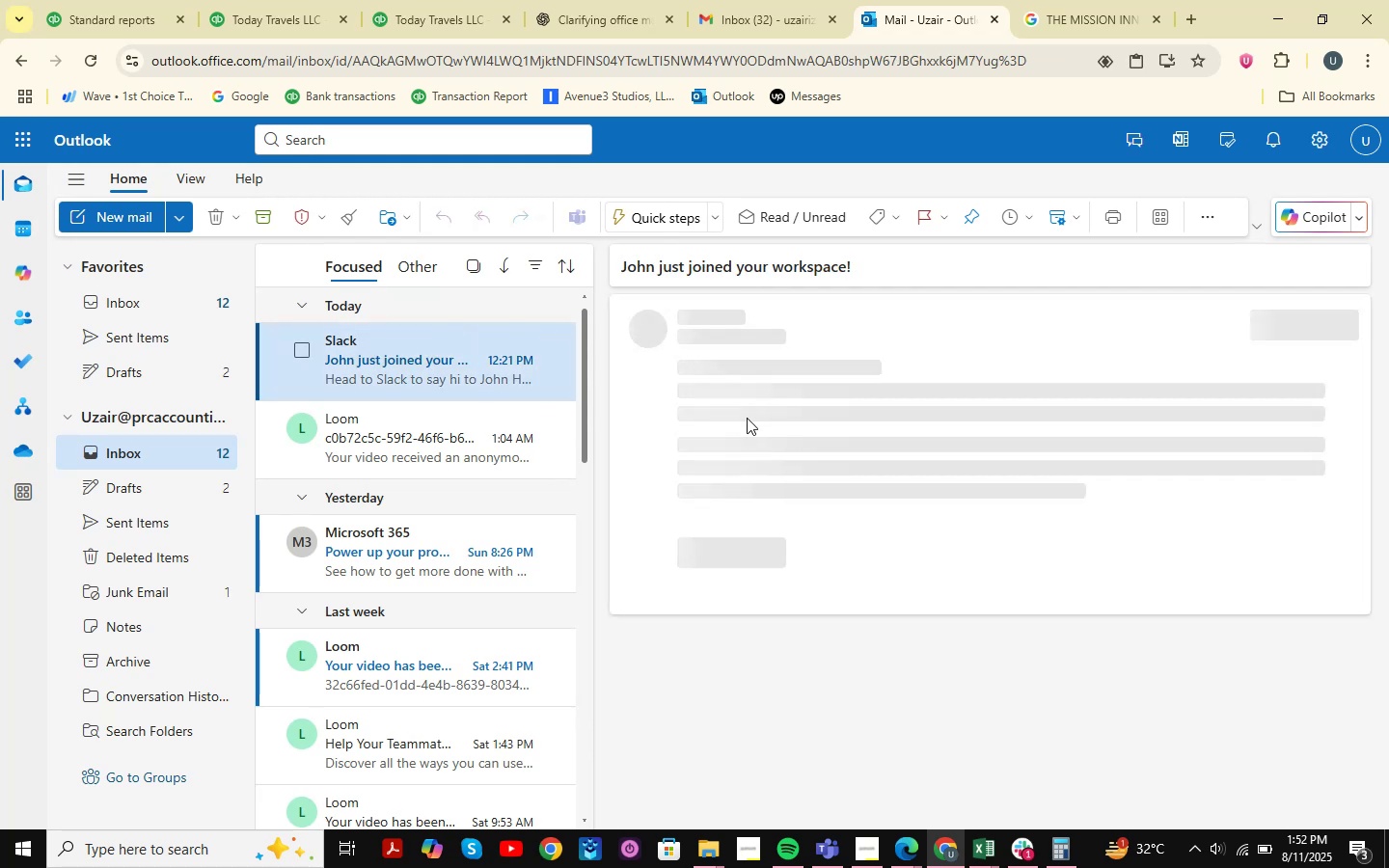 
scroll: coordinate [772, 449], scroll_direction: up, amount: 2.0
 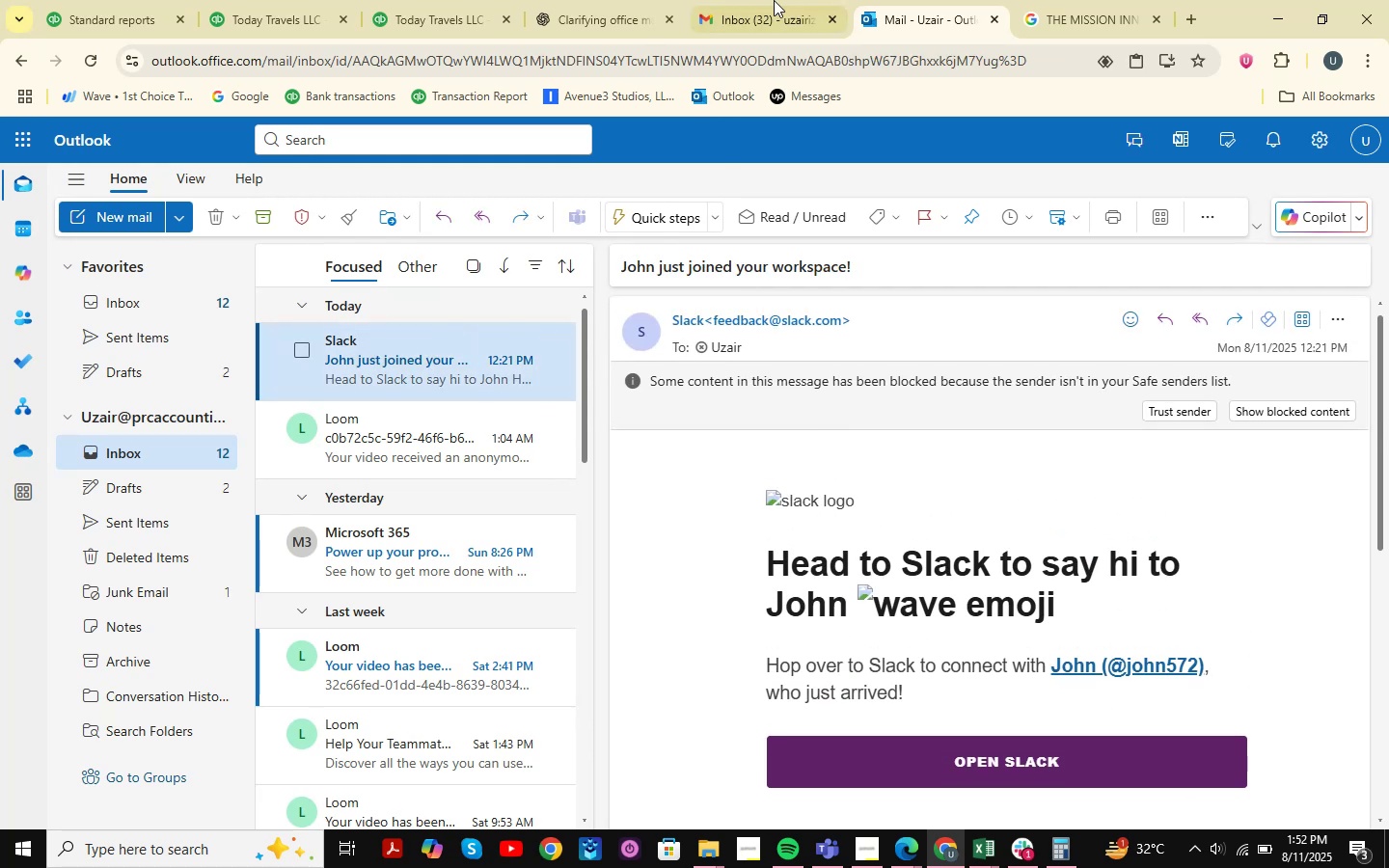 
left_click([780, 0])
 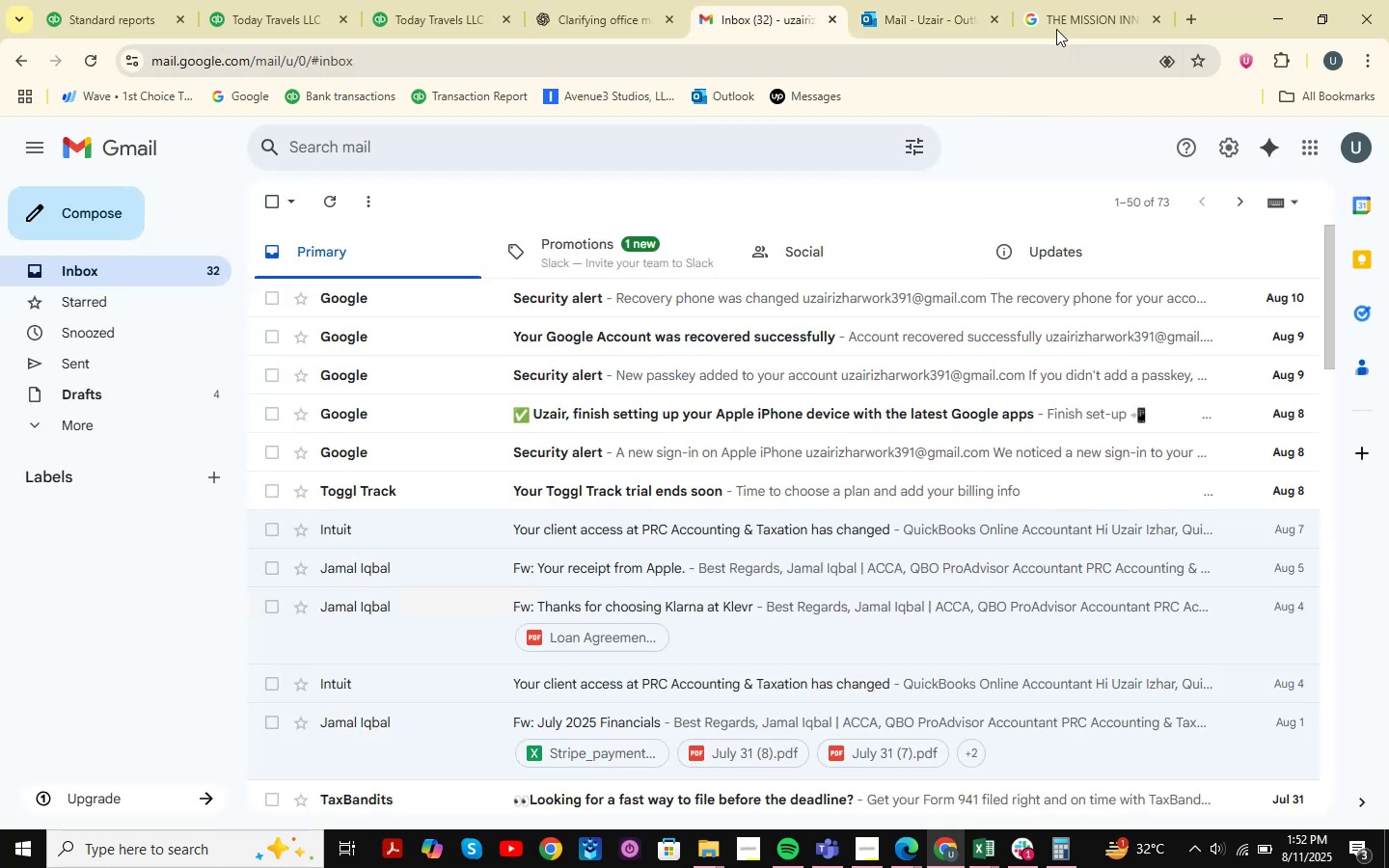 
left_click([1069, 18])
 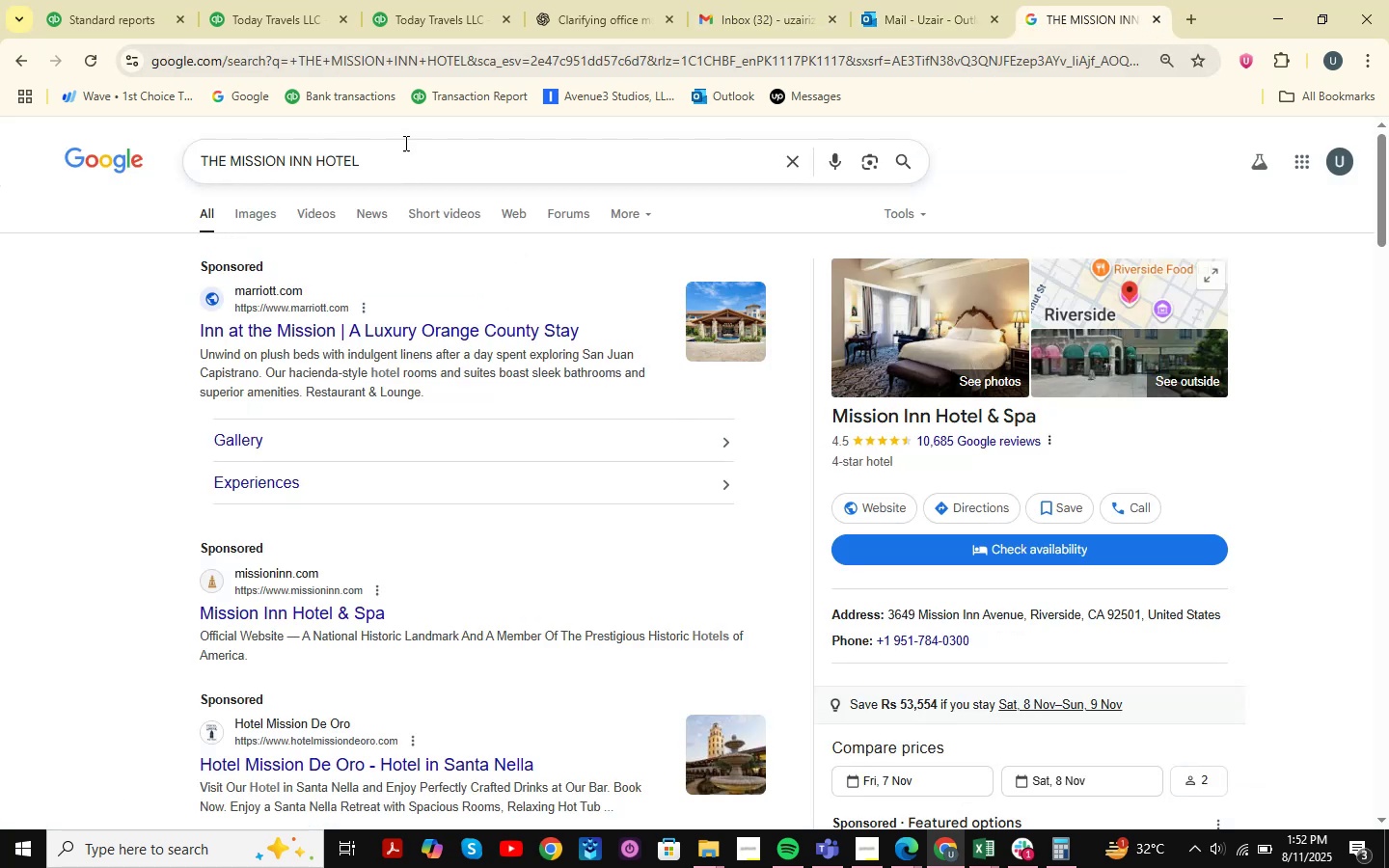 
left_click([488, 13])
 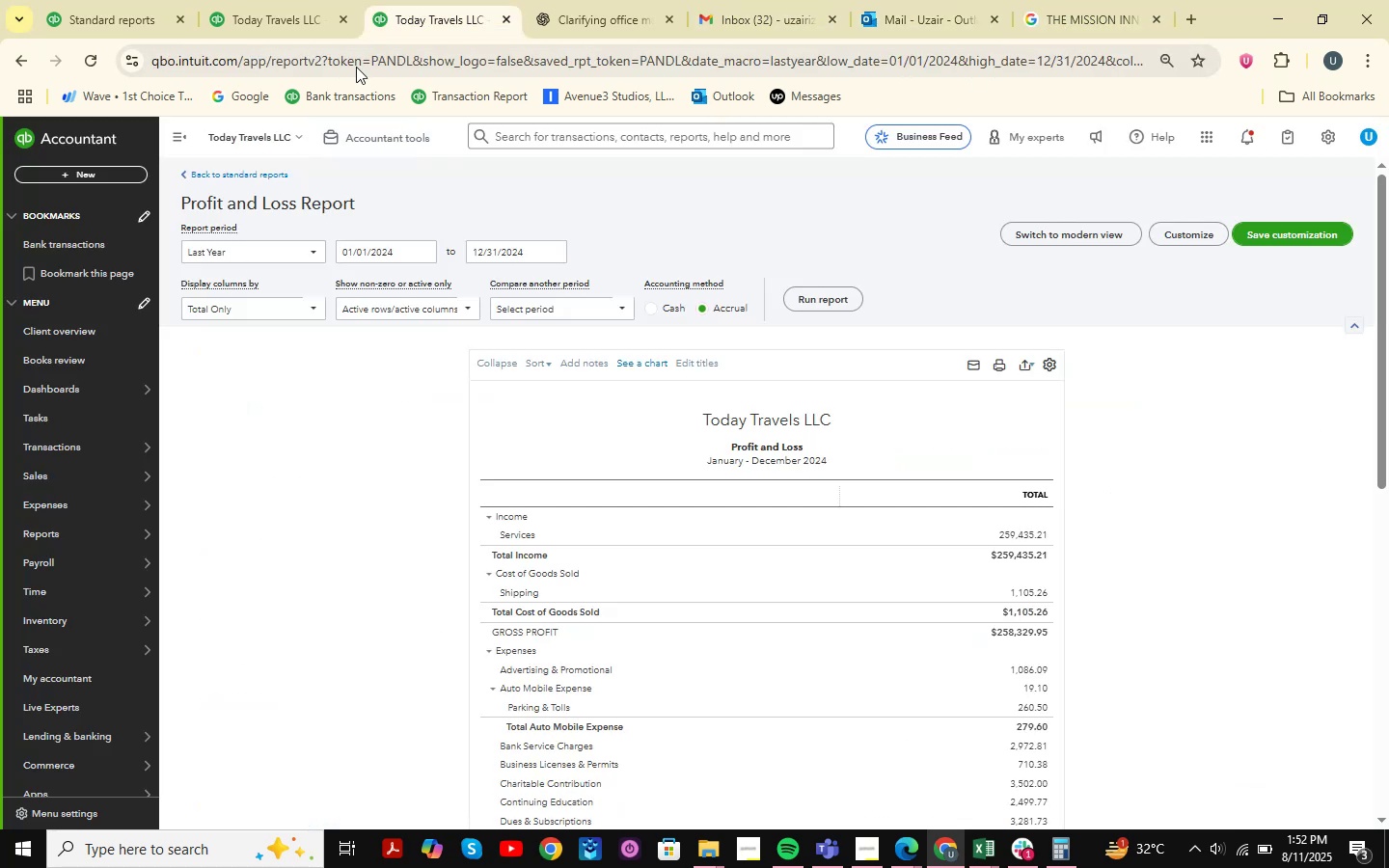 
left_click([327, 3])
 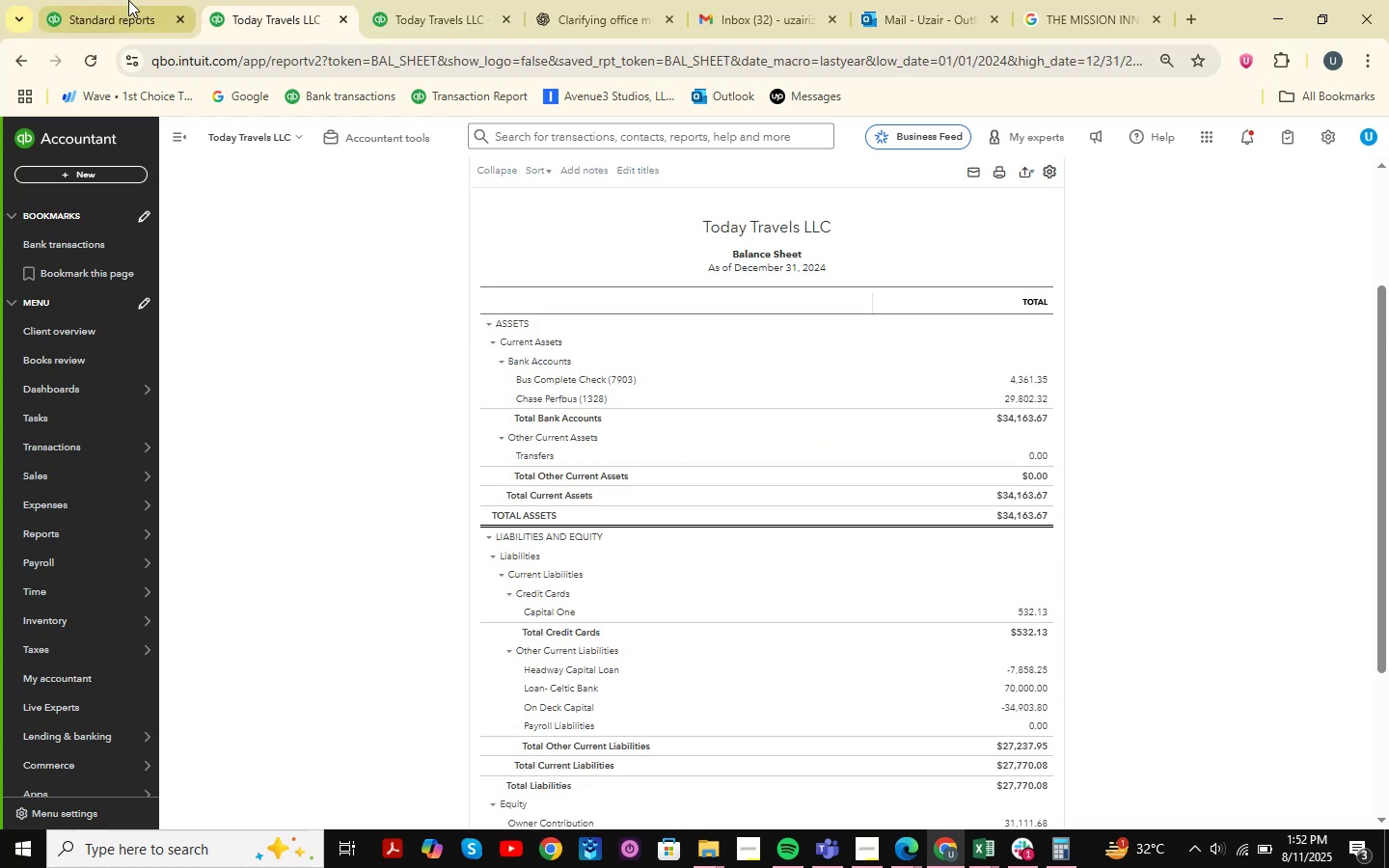 
left_click([115, 0])
 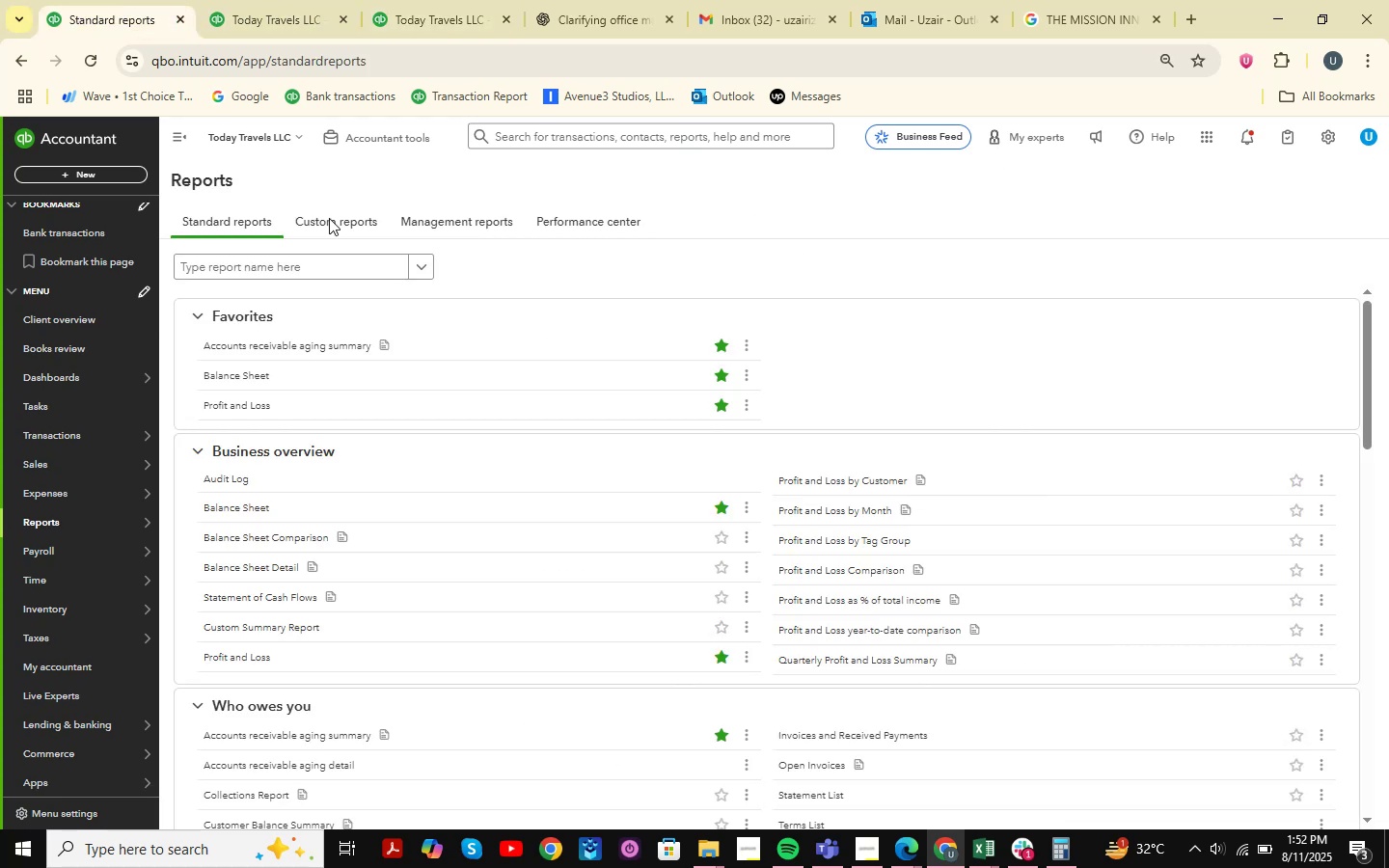 
scroll: coordinate [620, 312], scroll_direction: up, amount: 4.0
 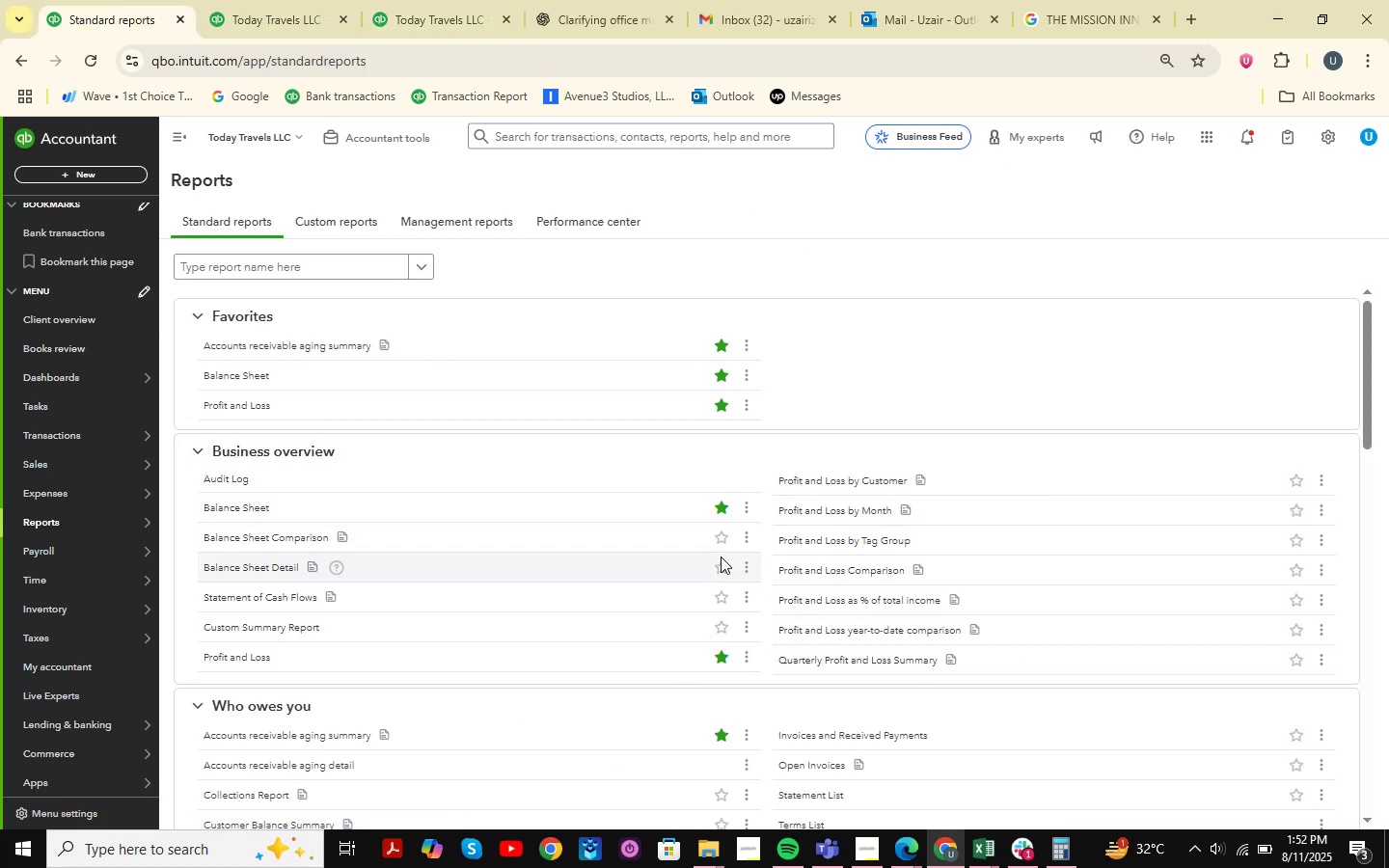 
scroll: coordinate [773, 410], scroll_direction: down, amount: 2.0
 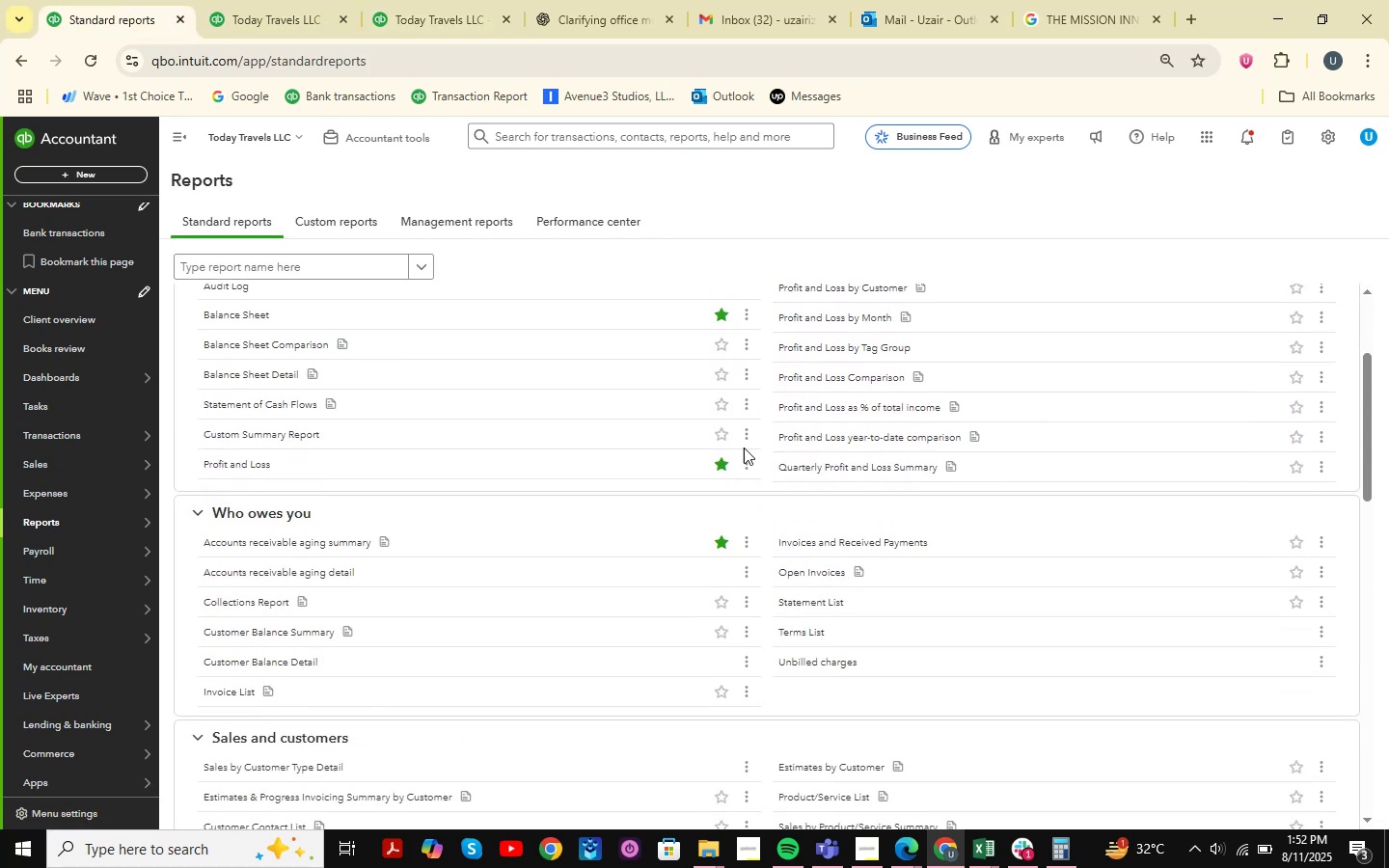 
scroll: coordinate [655, 540], scroll_direction: up, amount: 9.0
 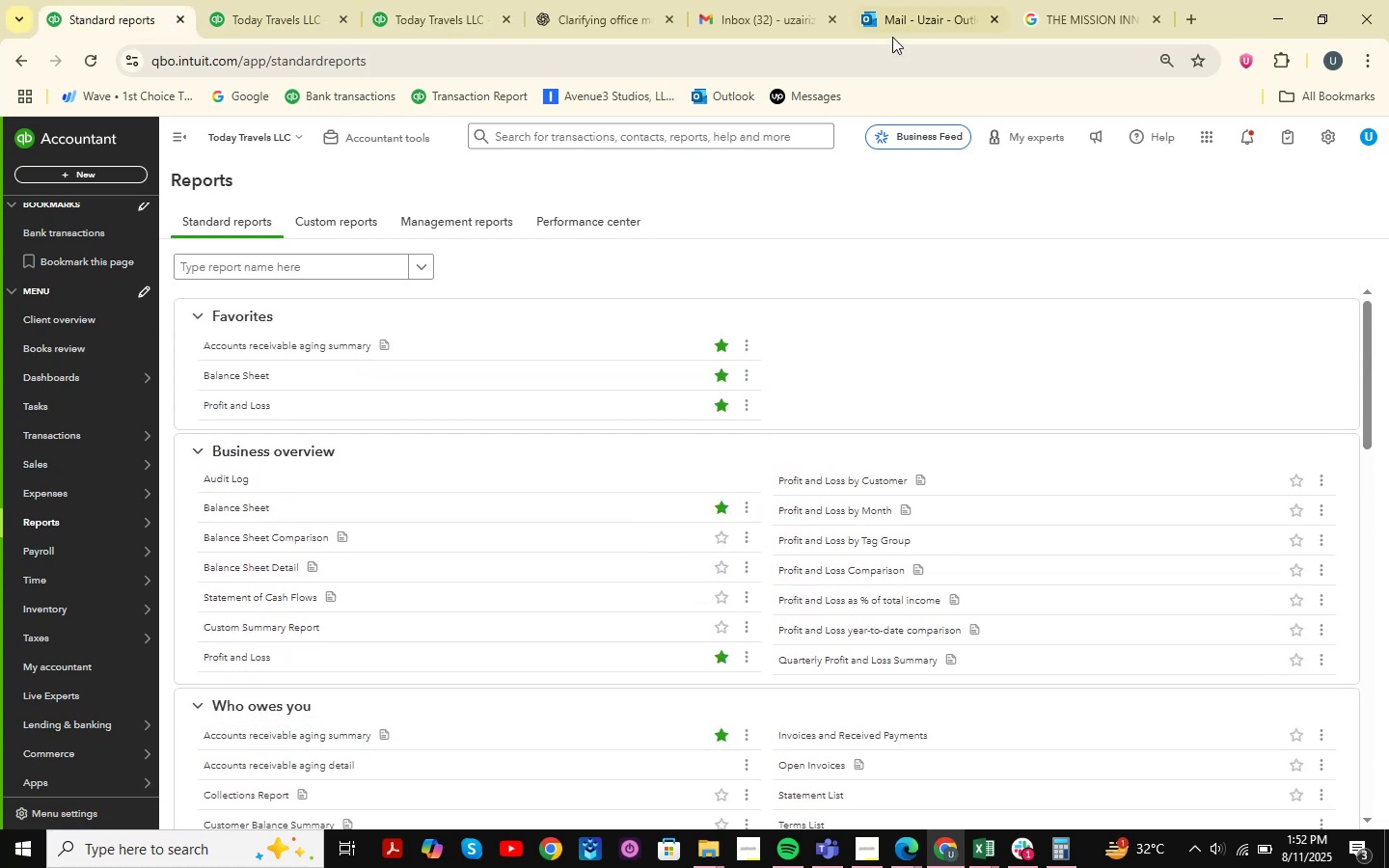 
double_click([1072, 0])
 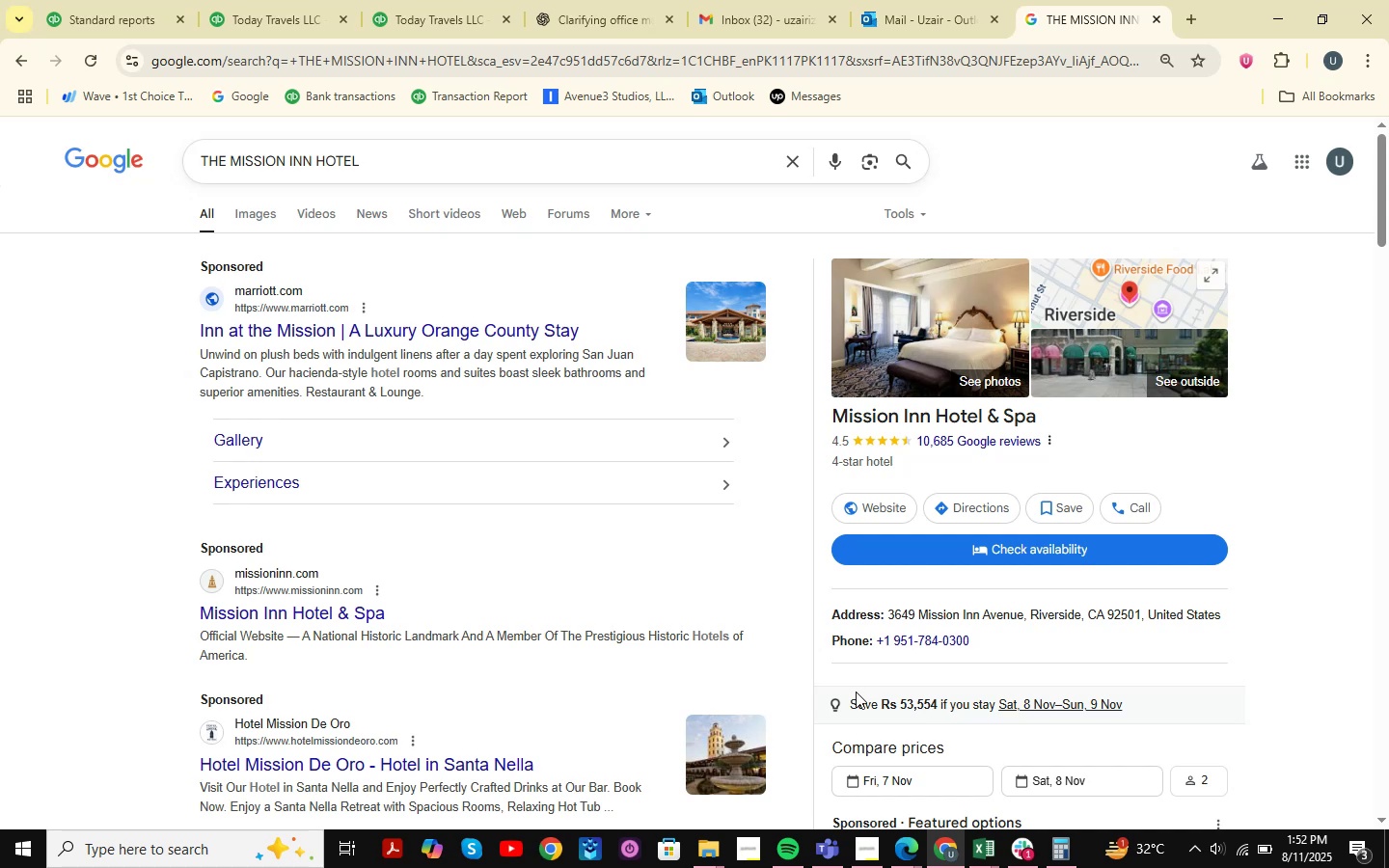 
wait(19.16)
 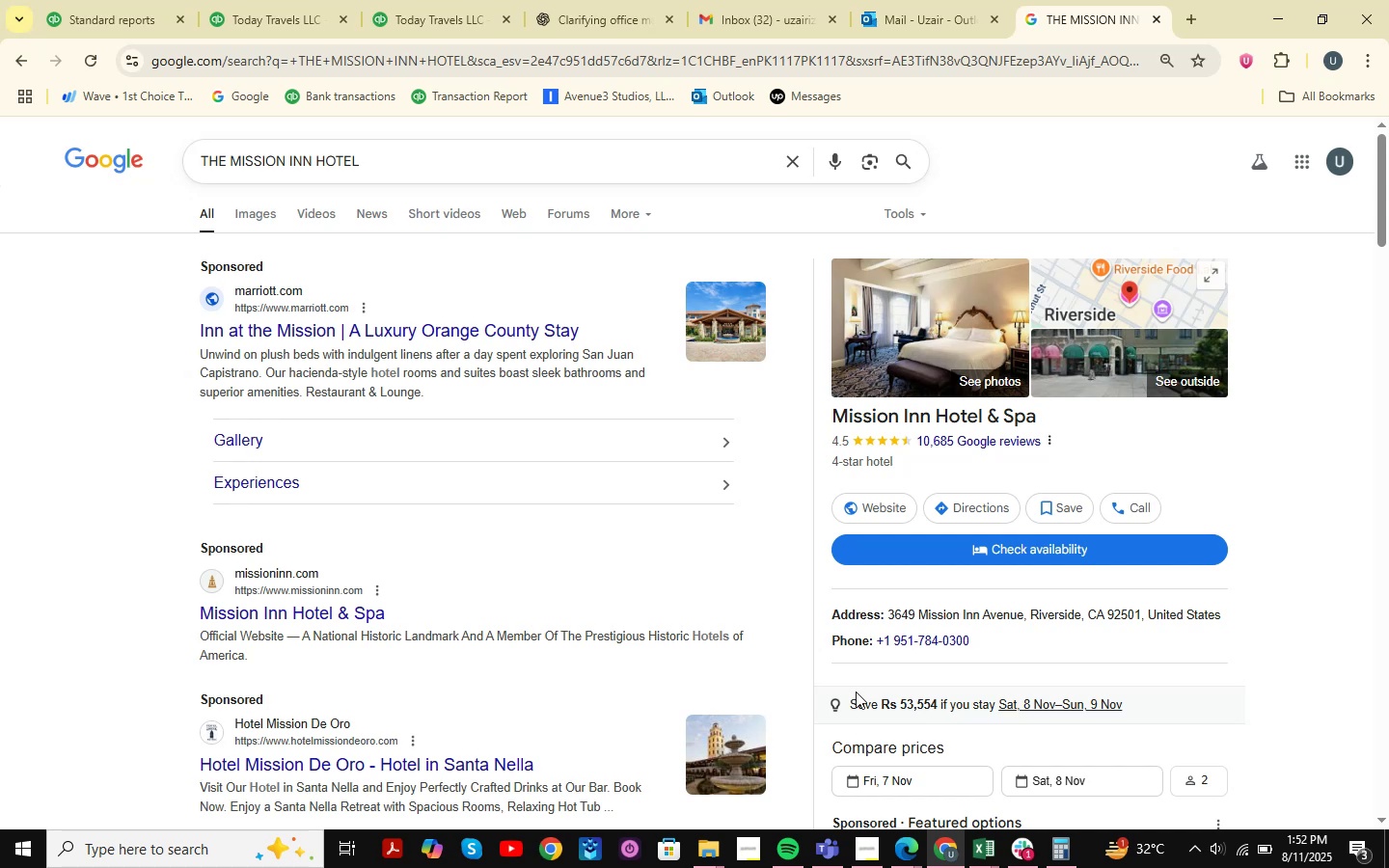 
left_click([929, 2])
 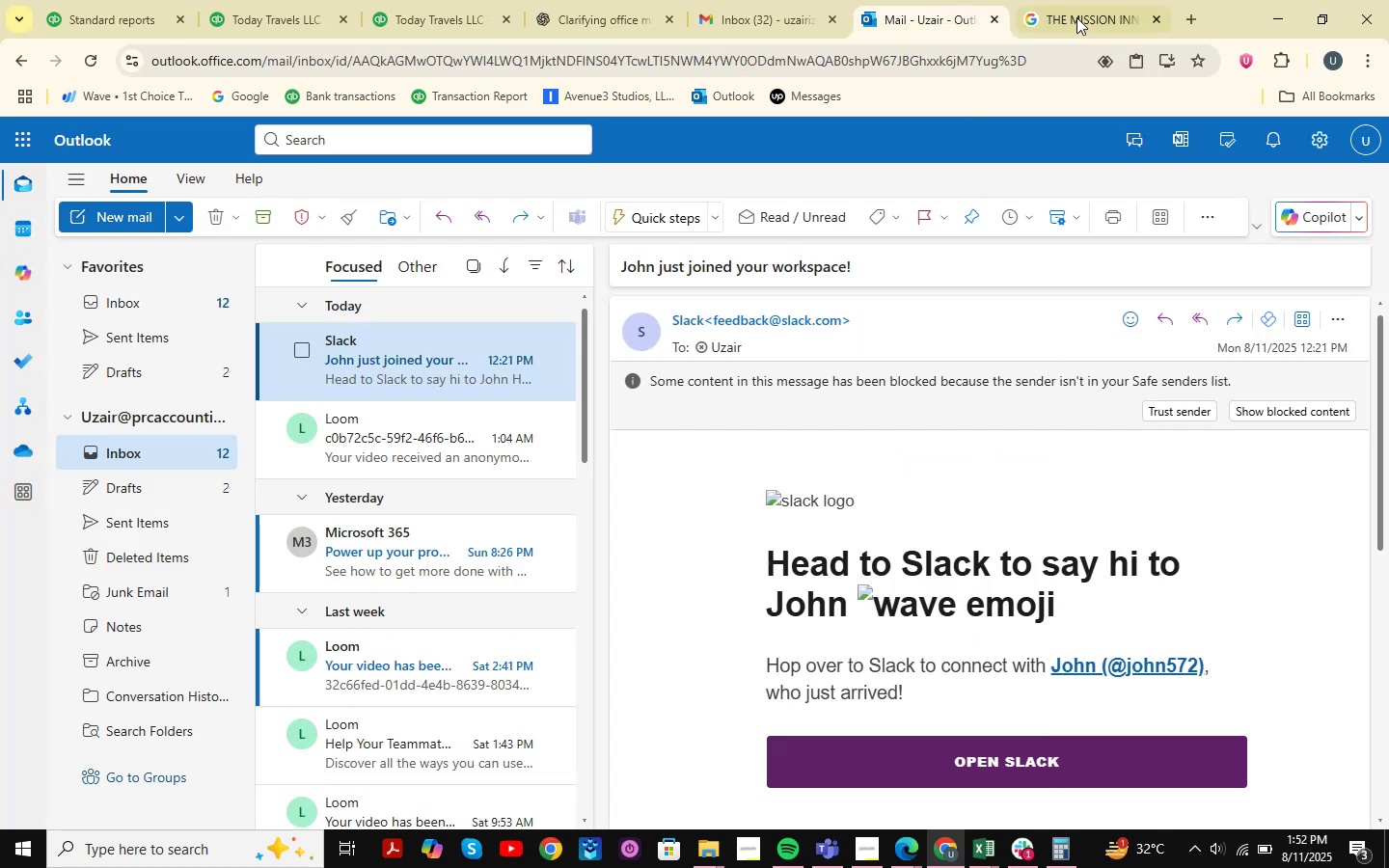 
left_click([1076, 17])
 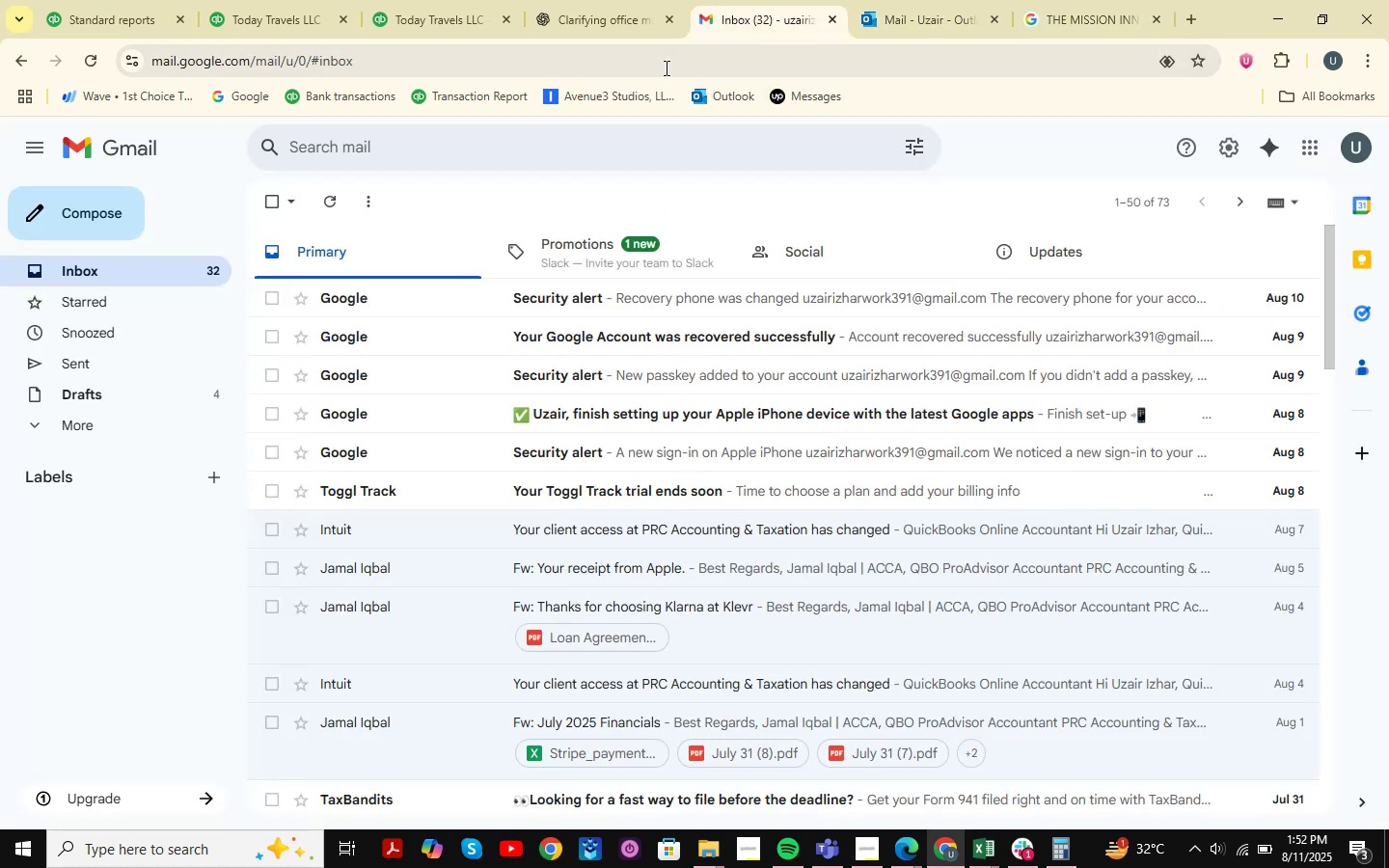 
double_click([572, 0])
 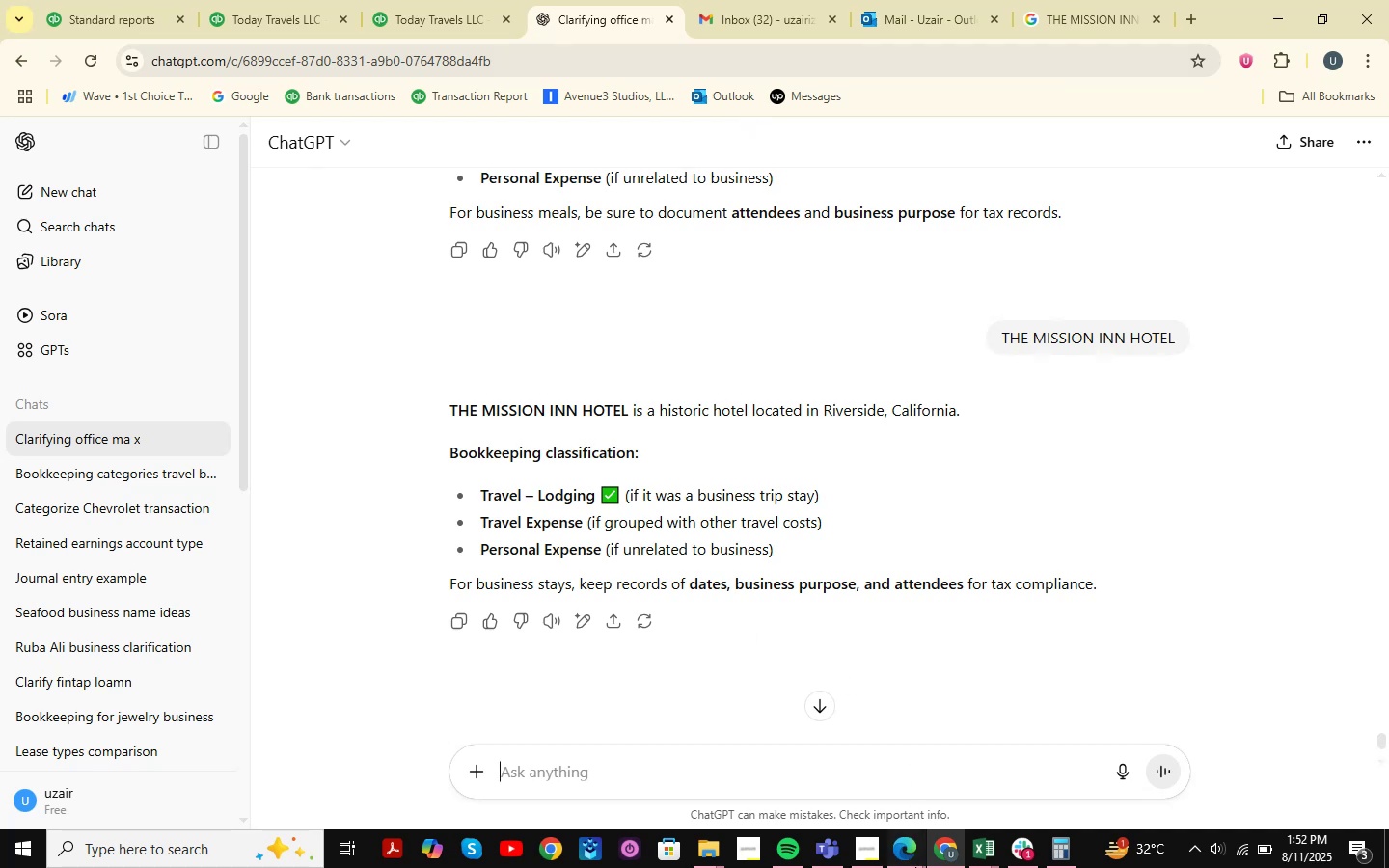 
double_click([801, 763])
 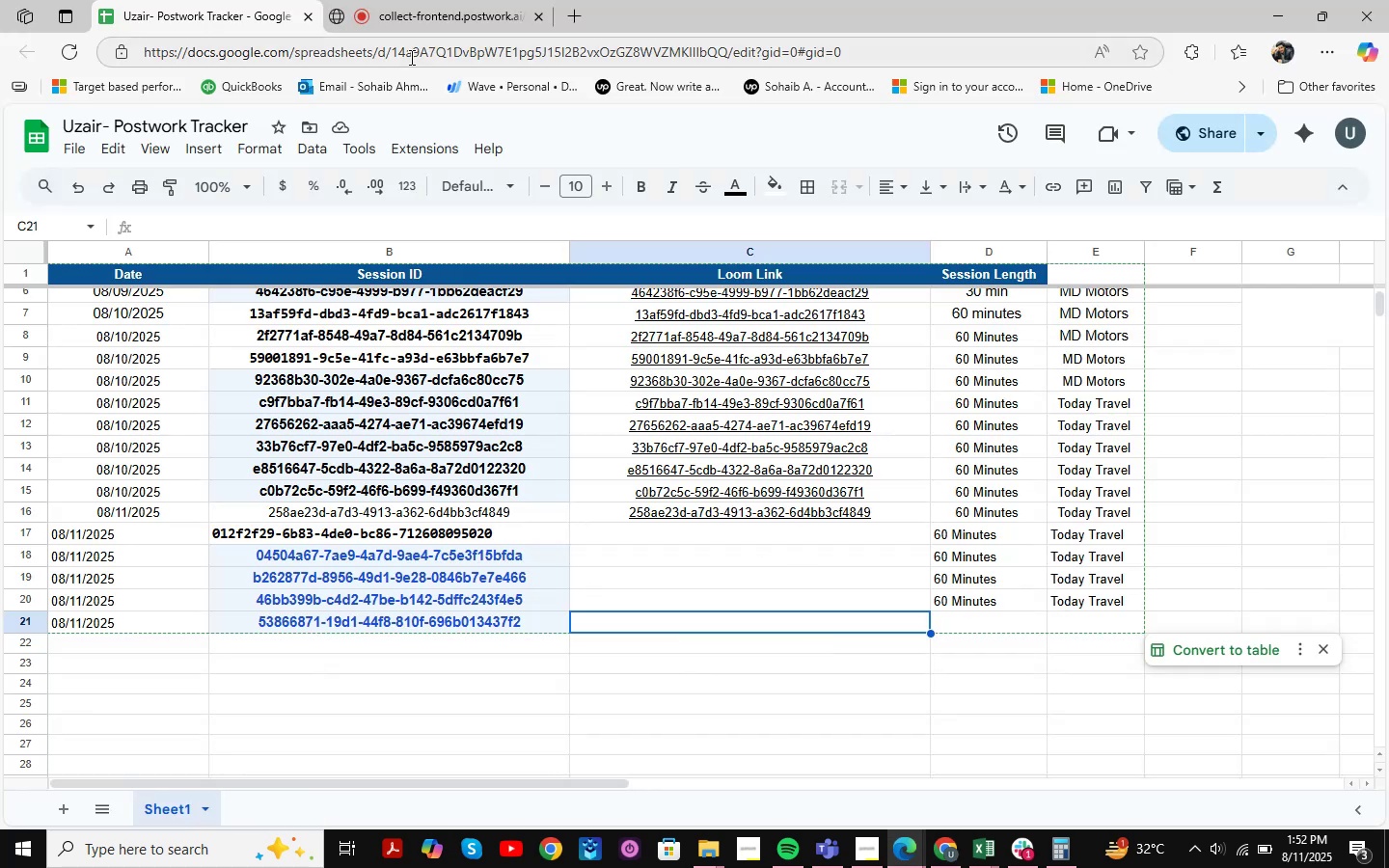 
left_click([411, 0])
 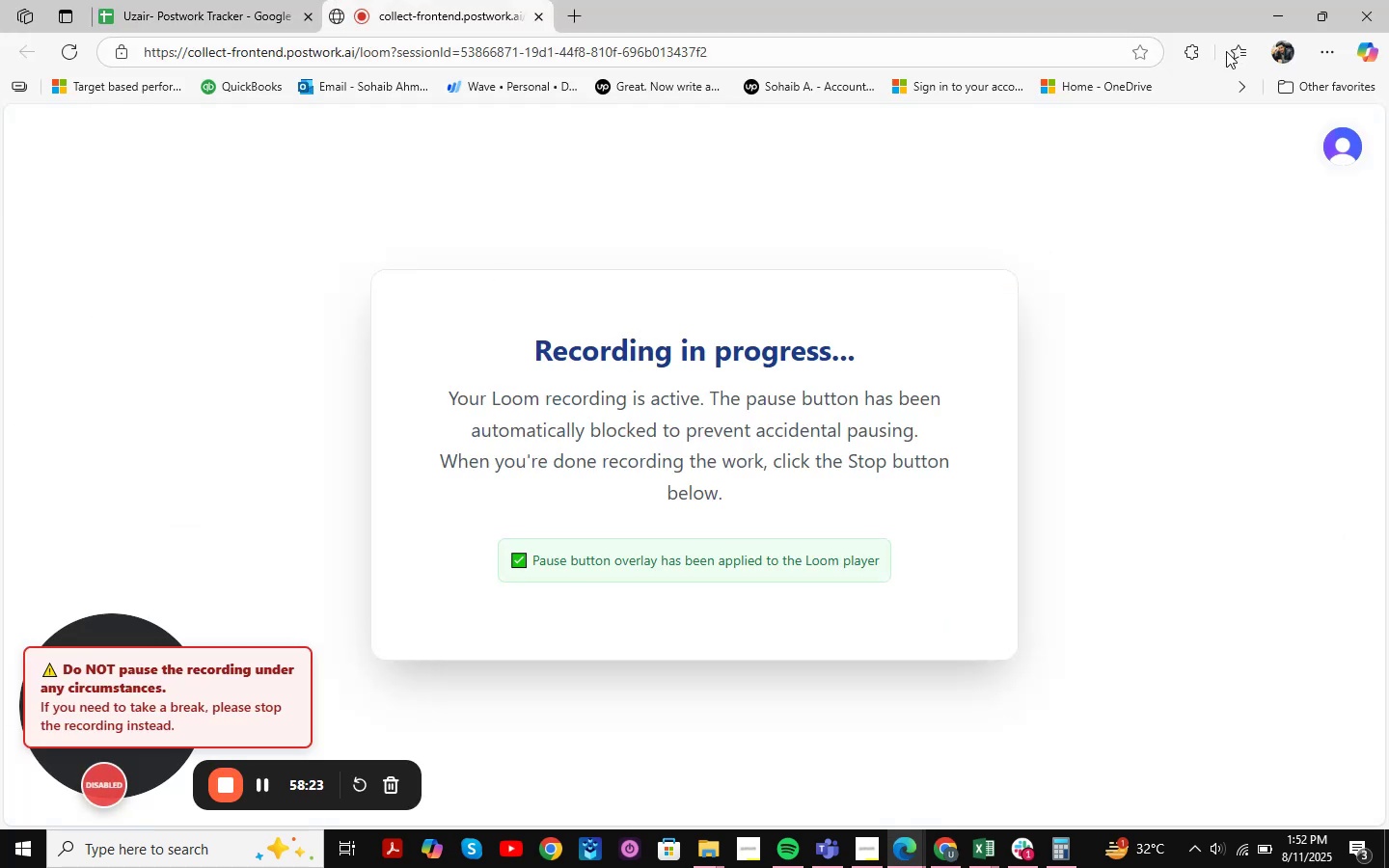 
left_click([1283, 2])
 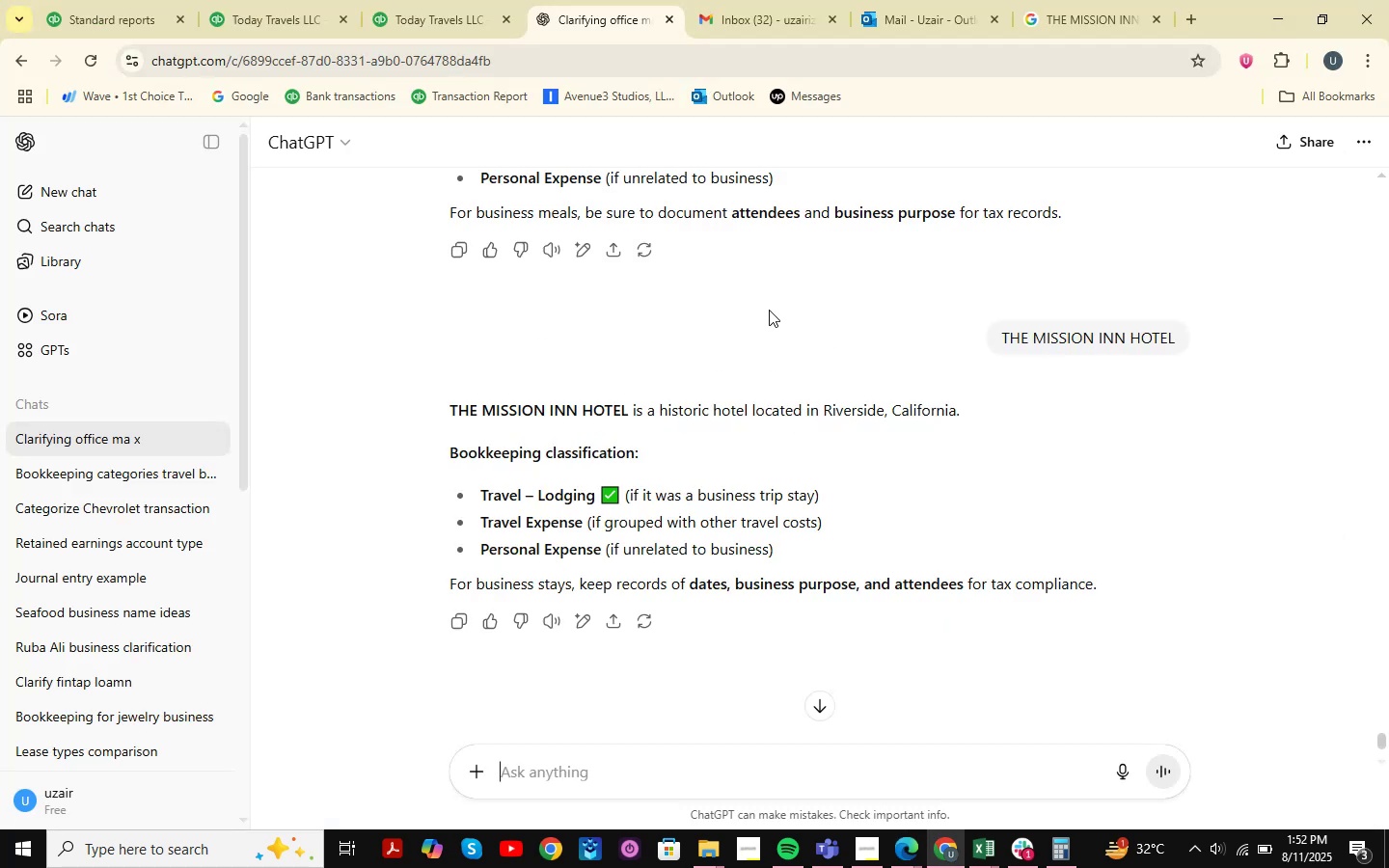 
scroll: coordinate [769, 310], scroll_direction: up, amount: 27.0
 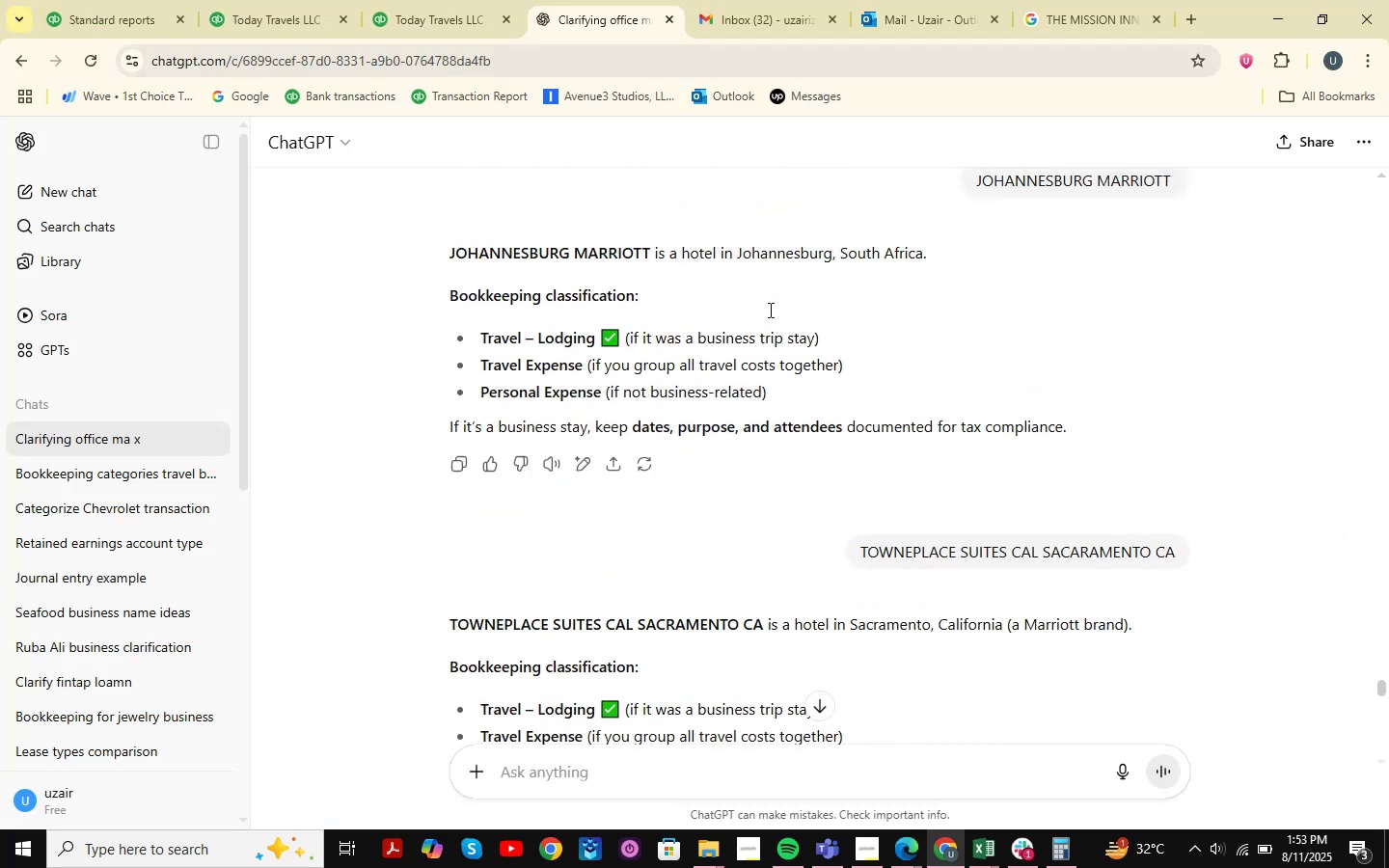 
scroll: coordinate [776, 236], scroll_direction: down, amount: 48.0
 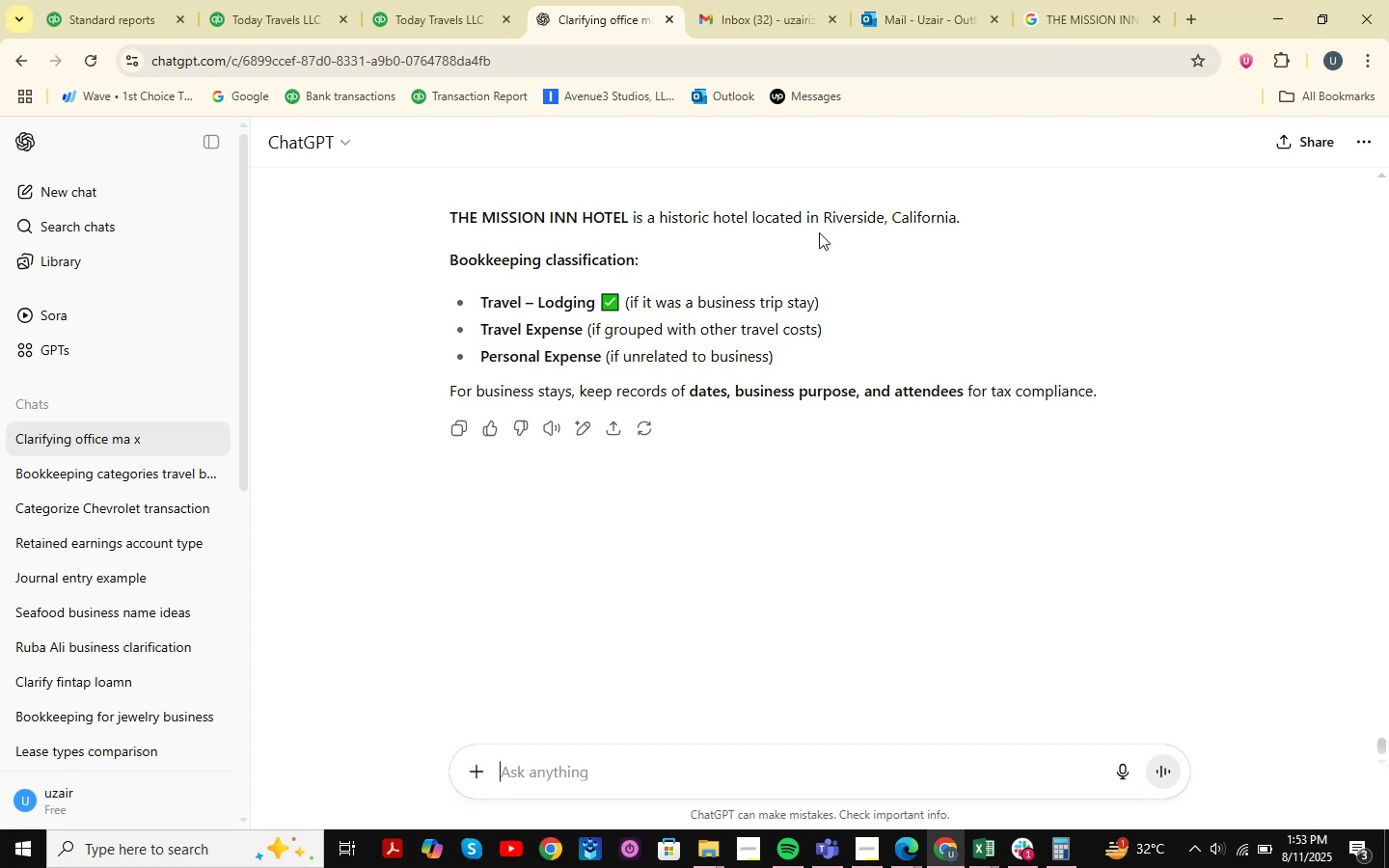 
left_click([1086, 0])
 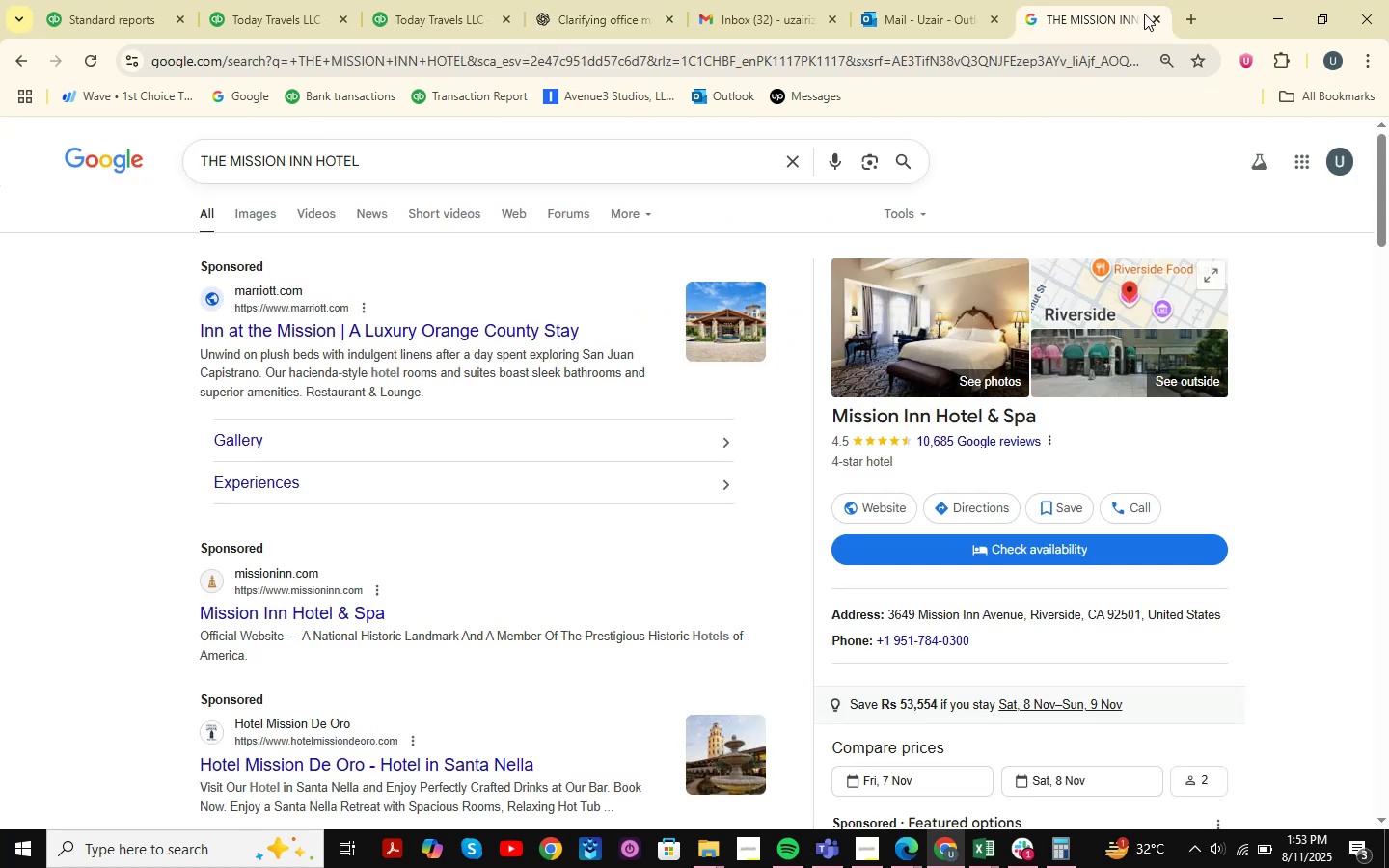 
left_click([1149, 14])
 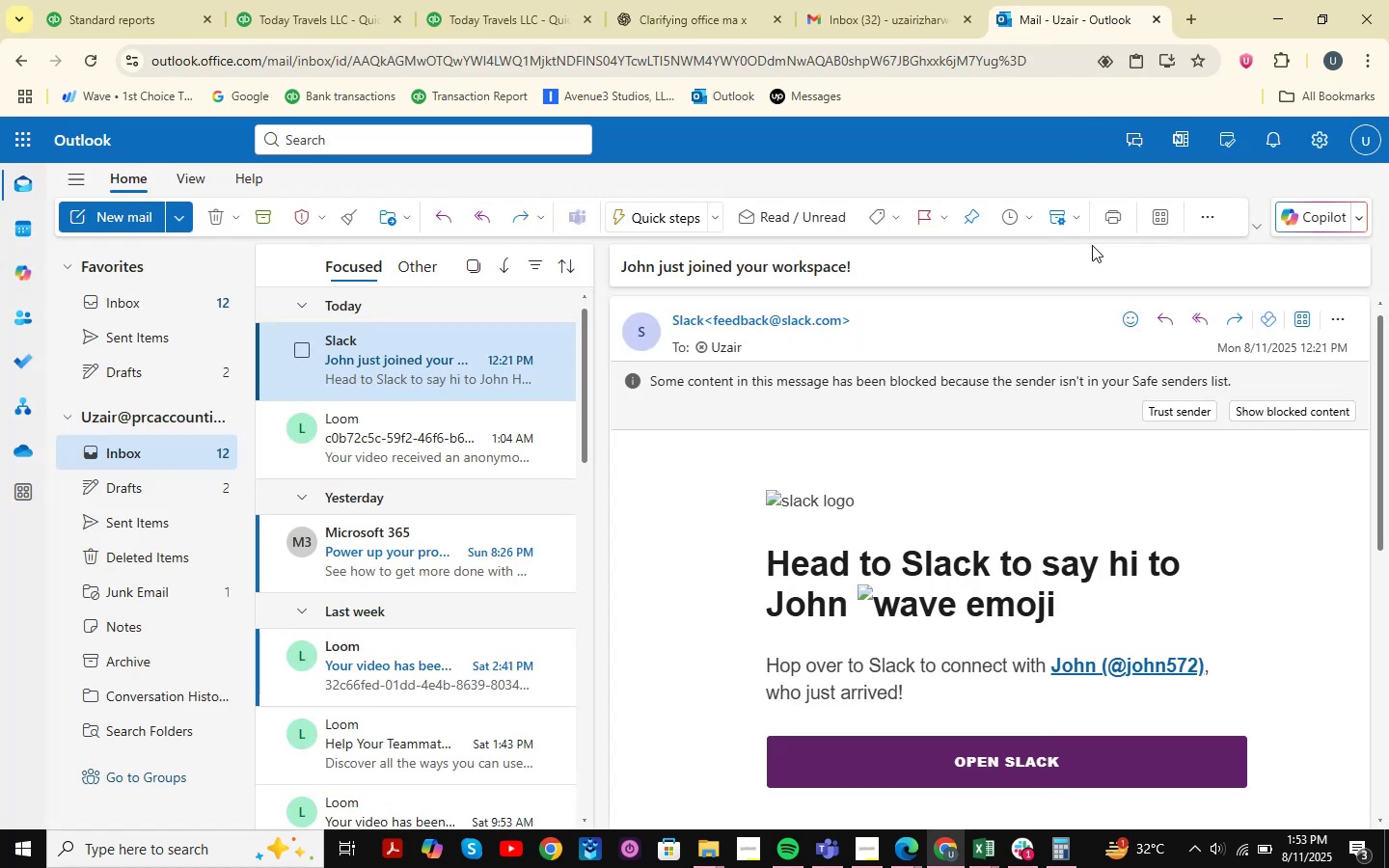 
scroll: coordinate [877, 299], scroll_direction: down, amount: 46.0
 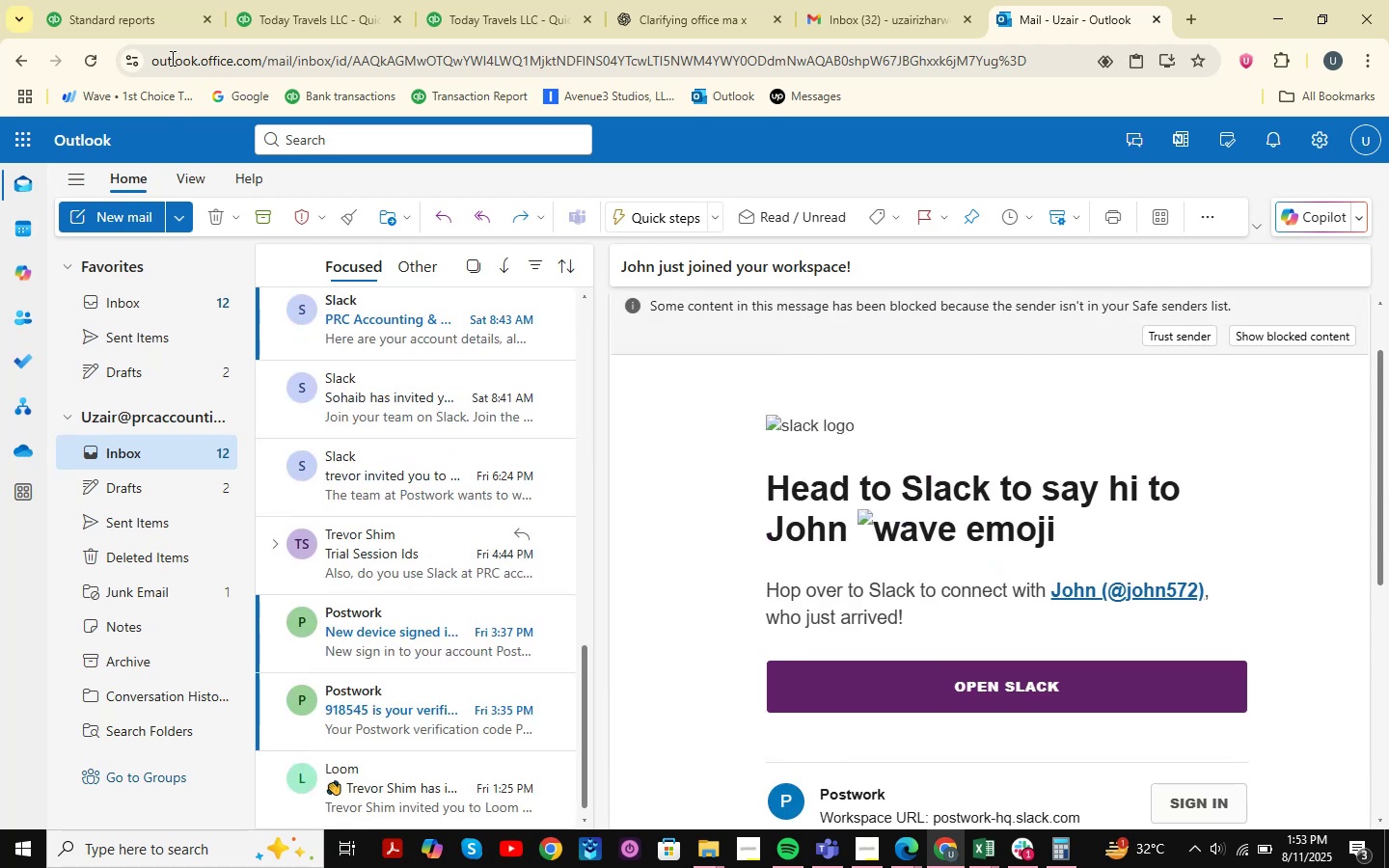 
left_click([101, 0])
 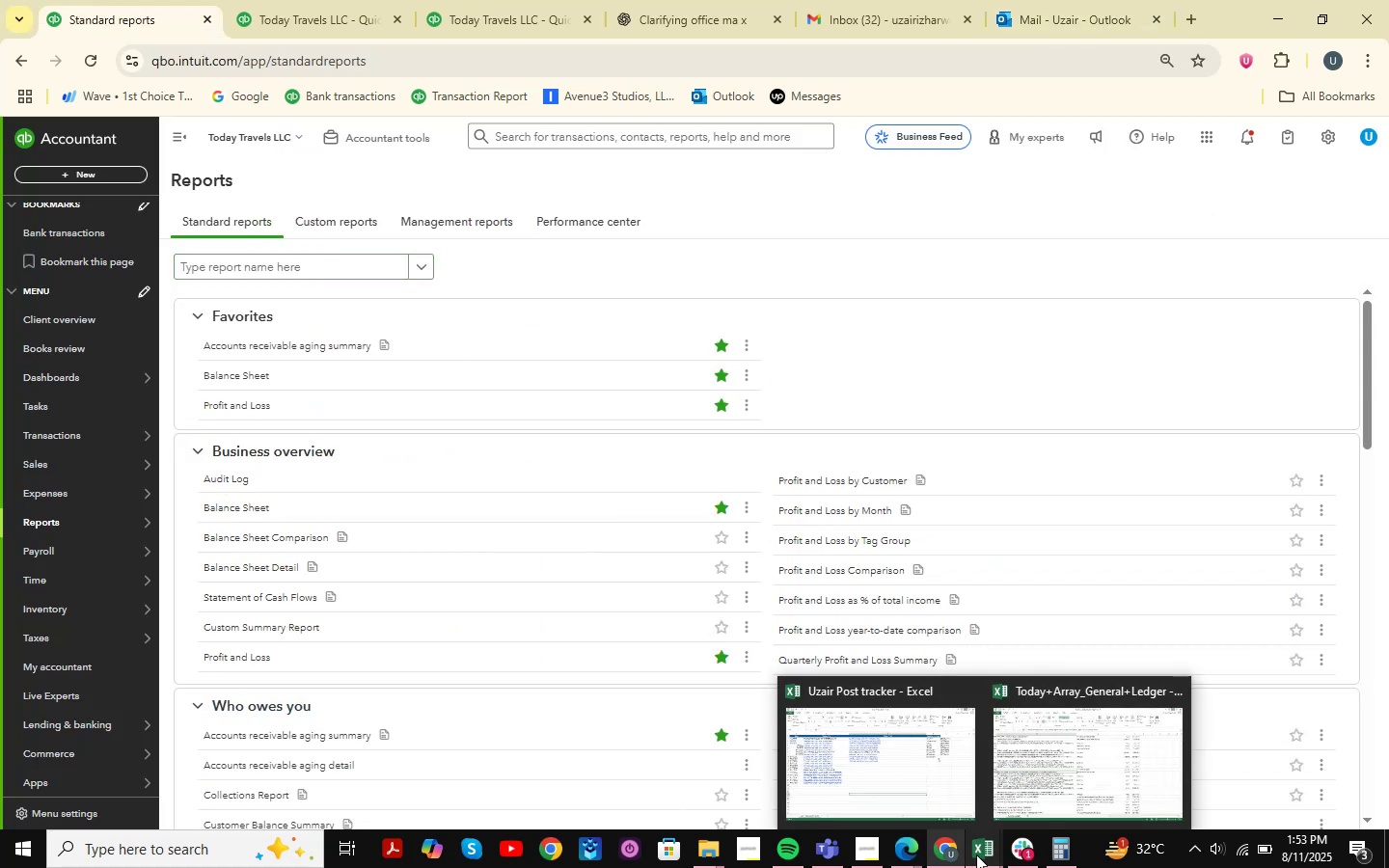 
left_click([976, 854])
 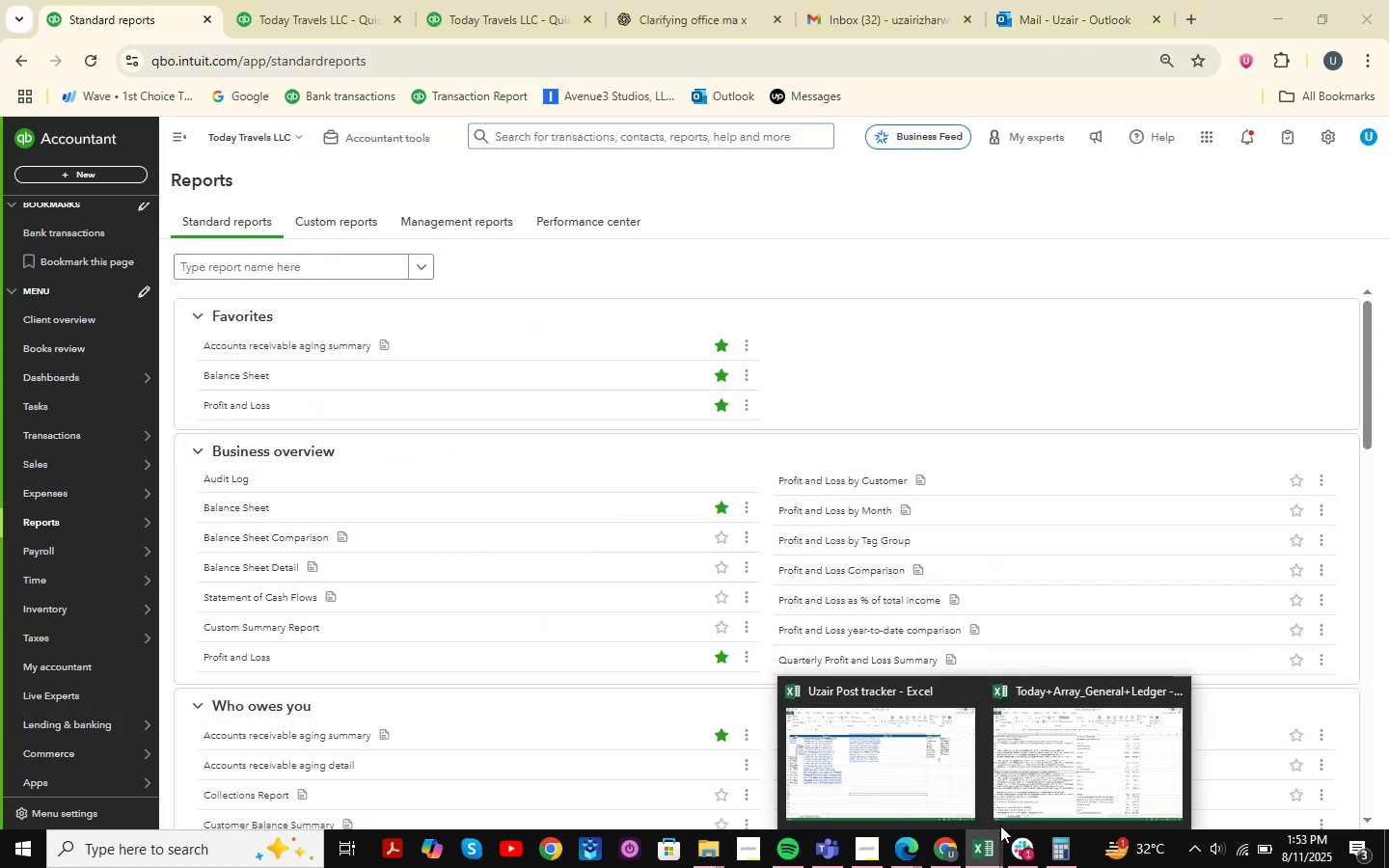 
left_click([1012, 806])
 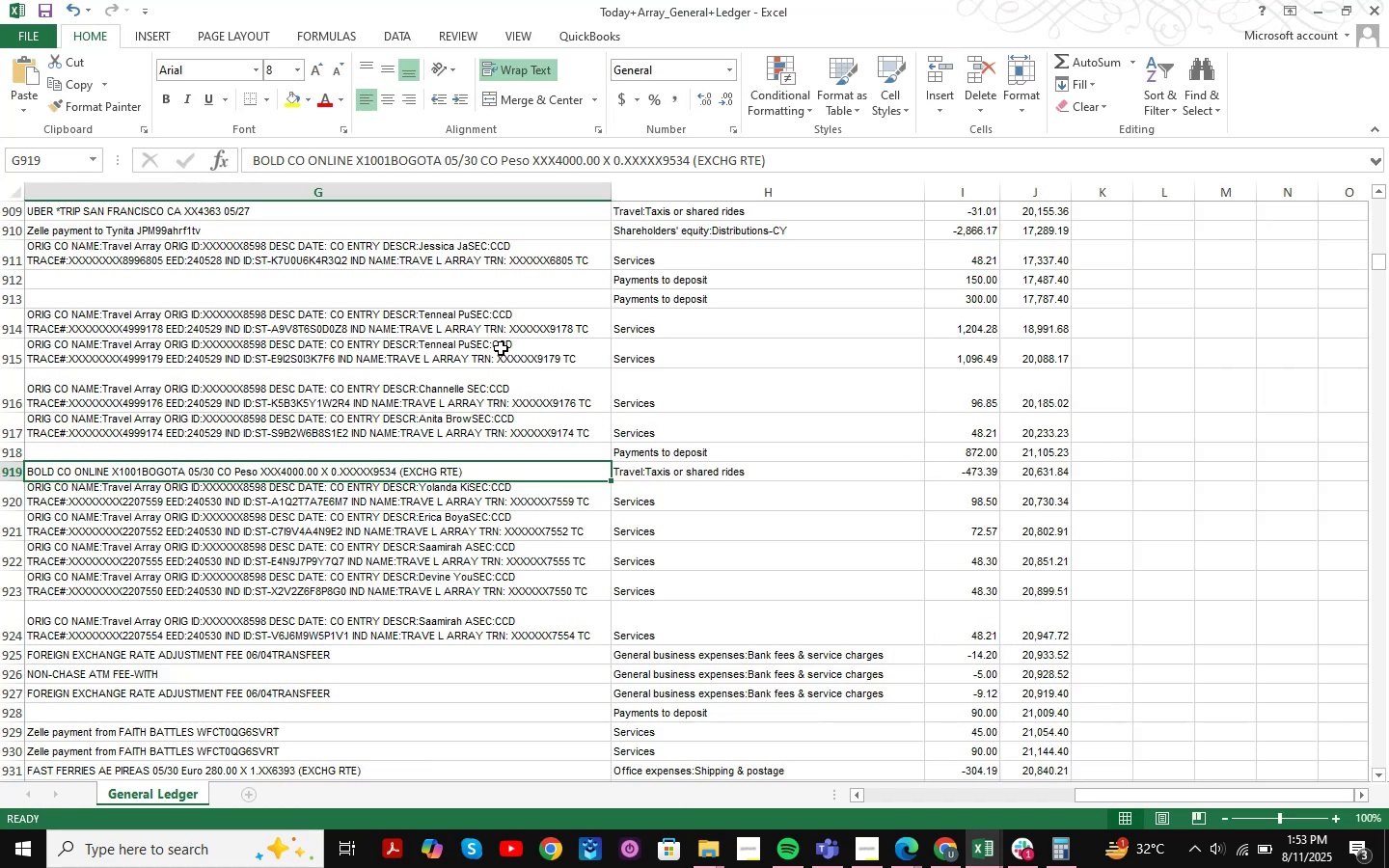 
scroll: coordinate [628, 513], scroll_direction: up, amount: 21.0
 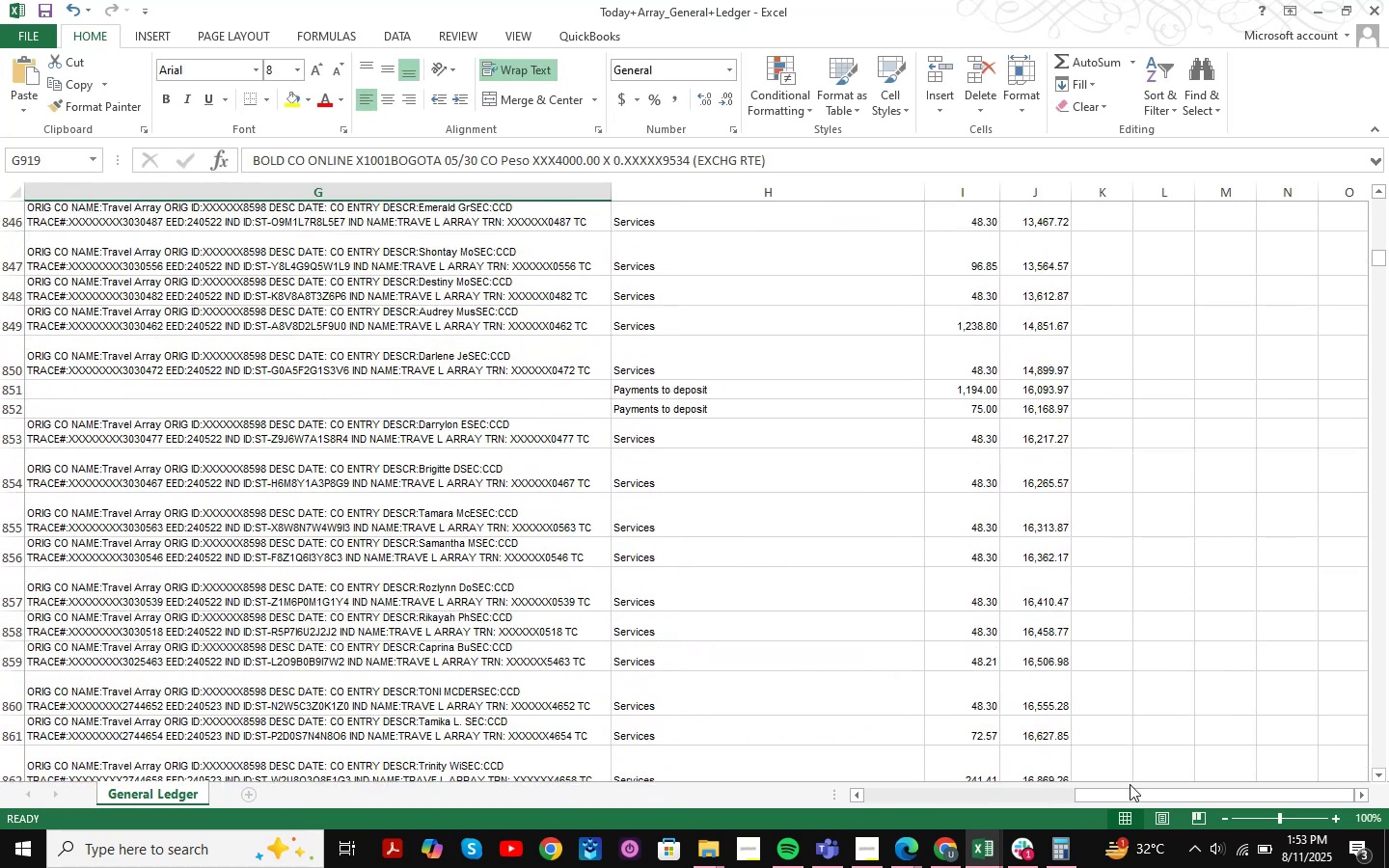 
left_click_drag(start_coordinate=[1138, 799], to_coordinate=[798, 789])
 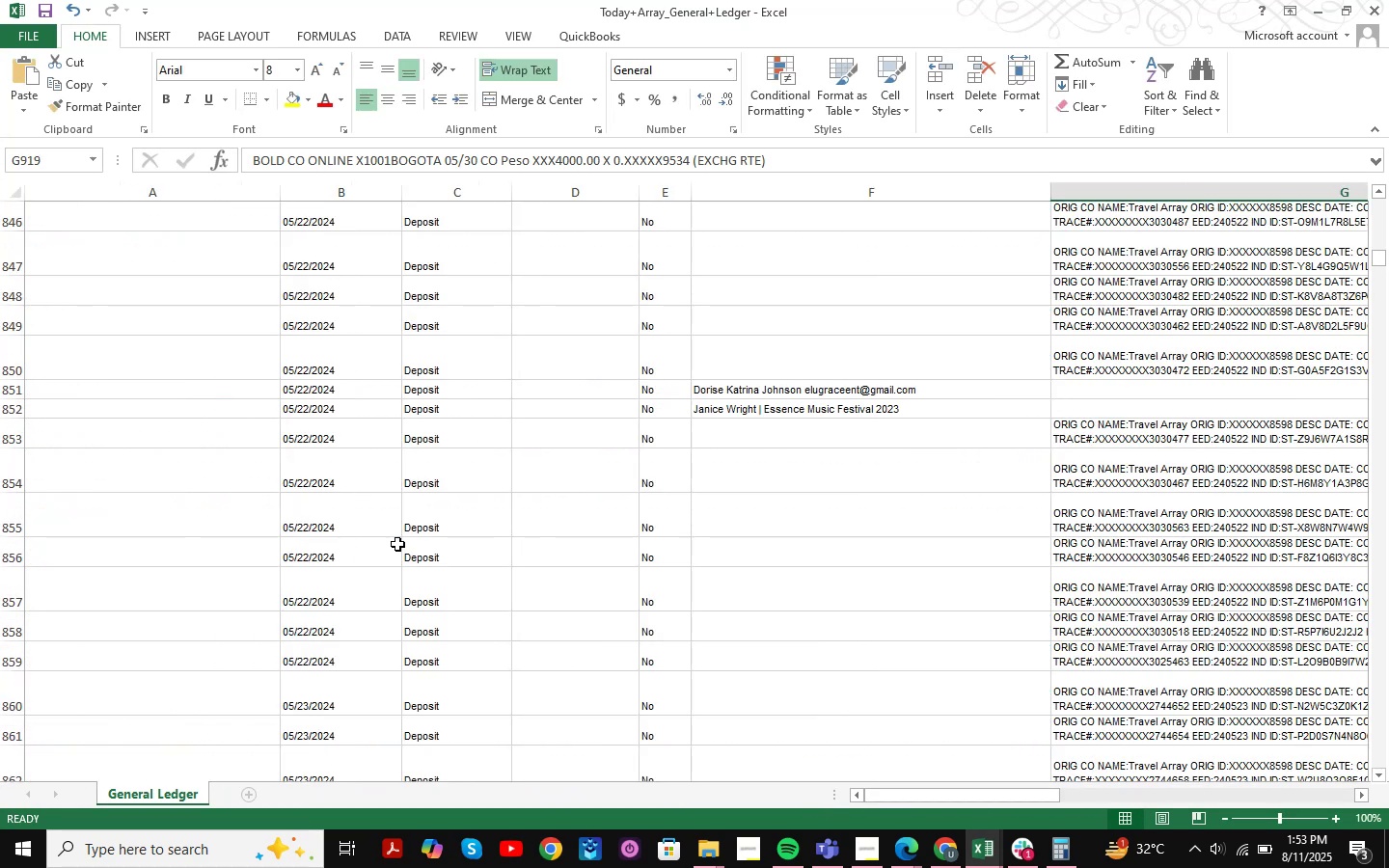 
scroll: coordinate [395, 523], scroll_direction: up, amount: 9.0
 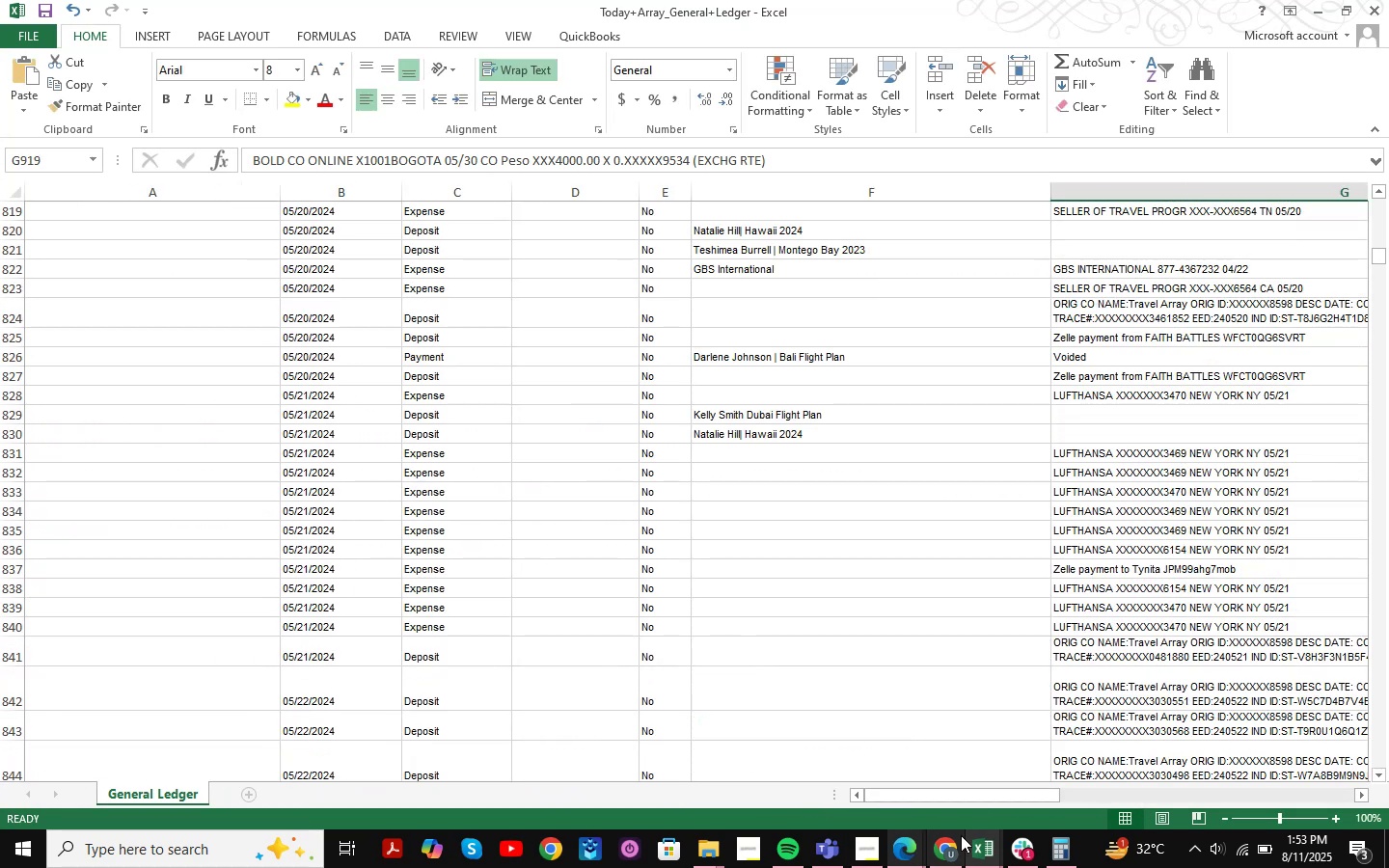 
left_click([949, 845])
 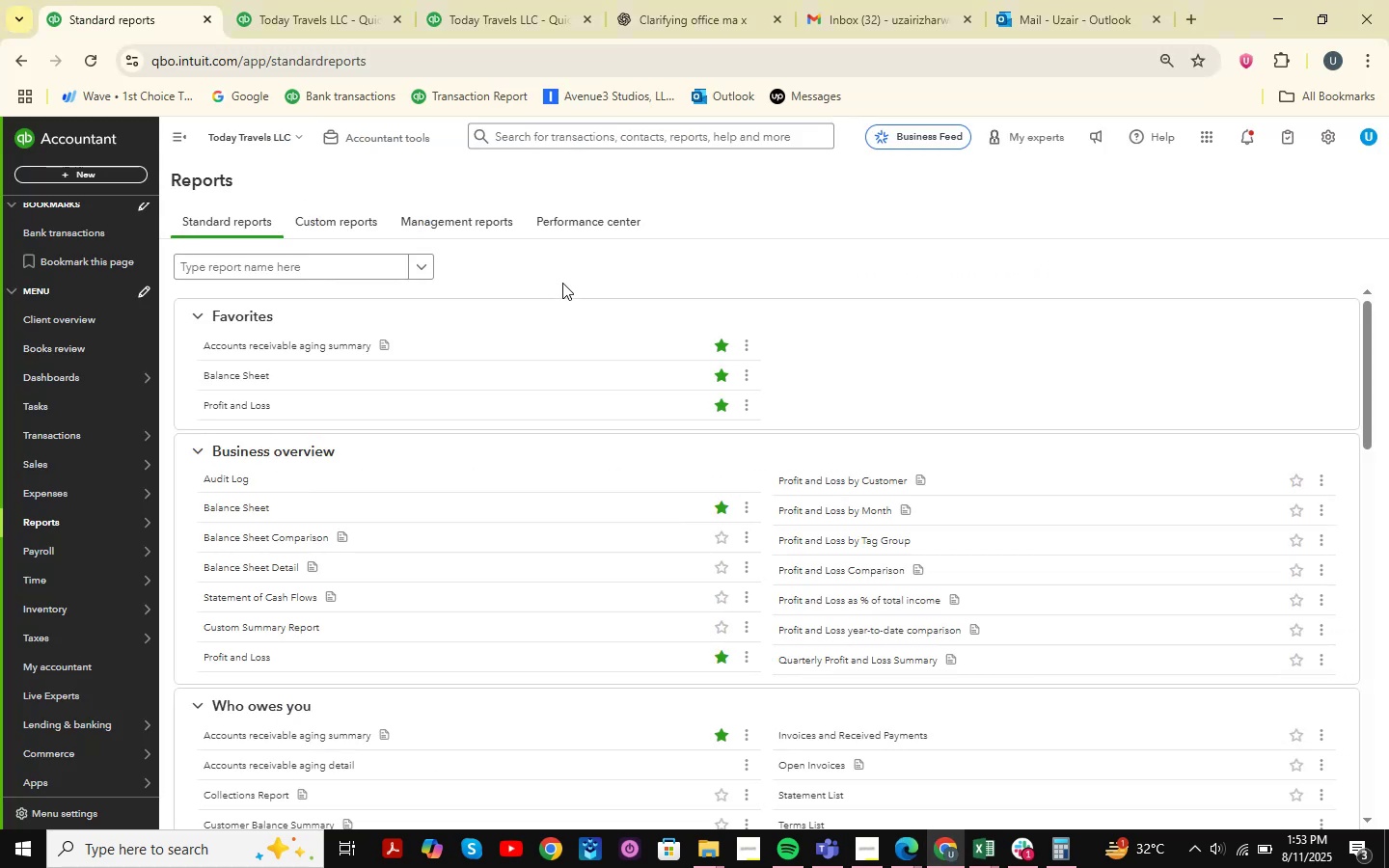 
scroll: coordinate [405, 257], scroll_direction: up, amount: 5.0
 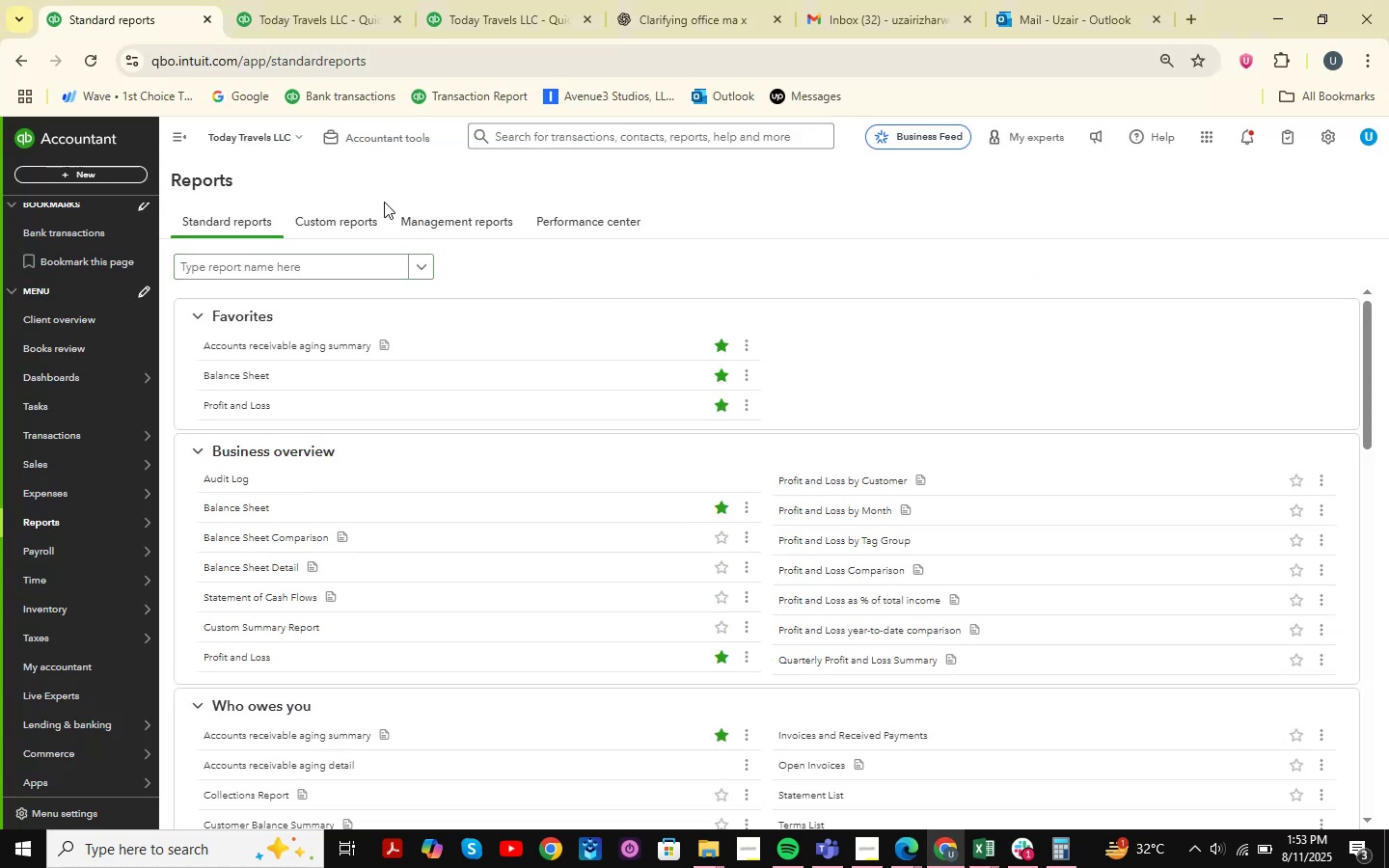 
left_click([281, 0])
 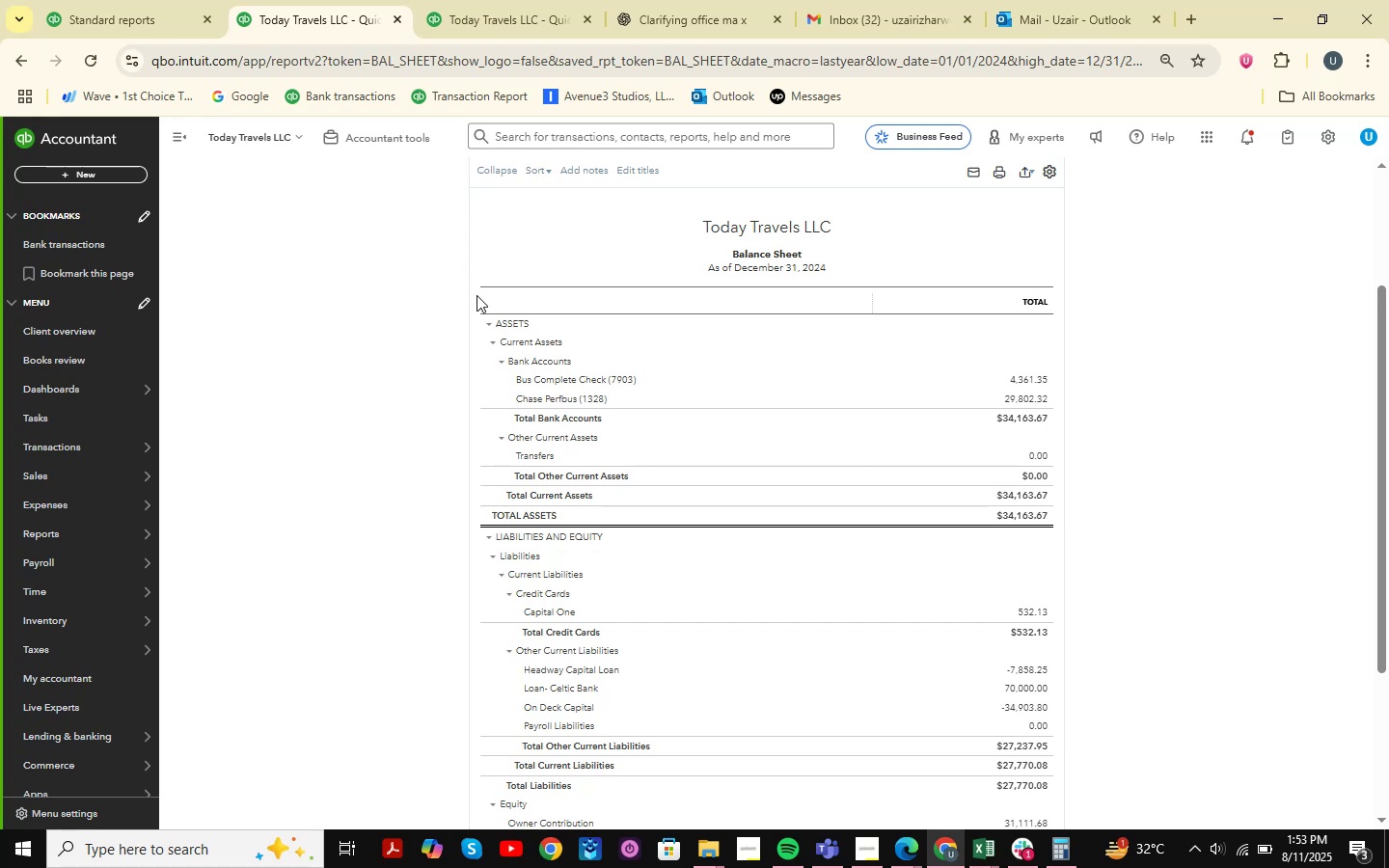 
scroll: coordinate [390, 397], scroll_direction: down, amount: 1.0
 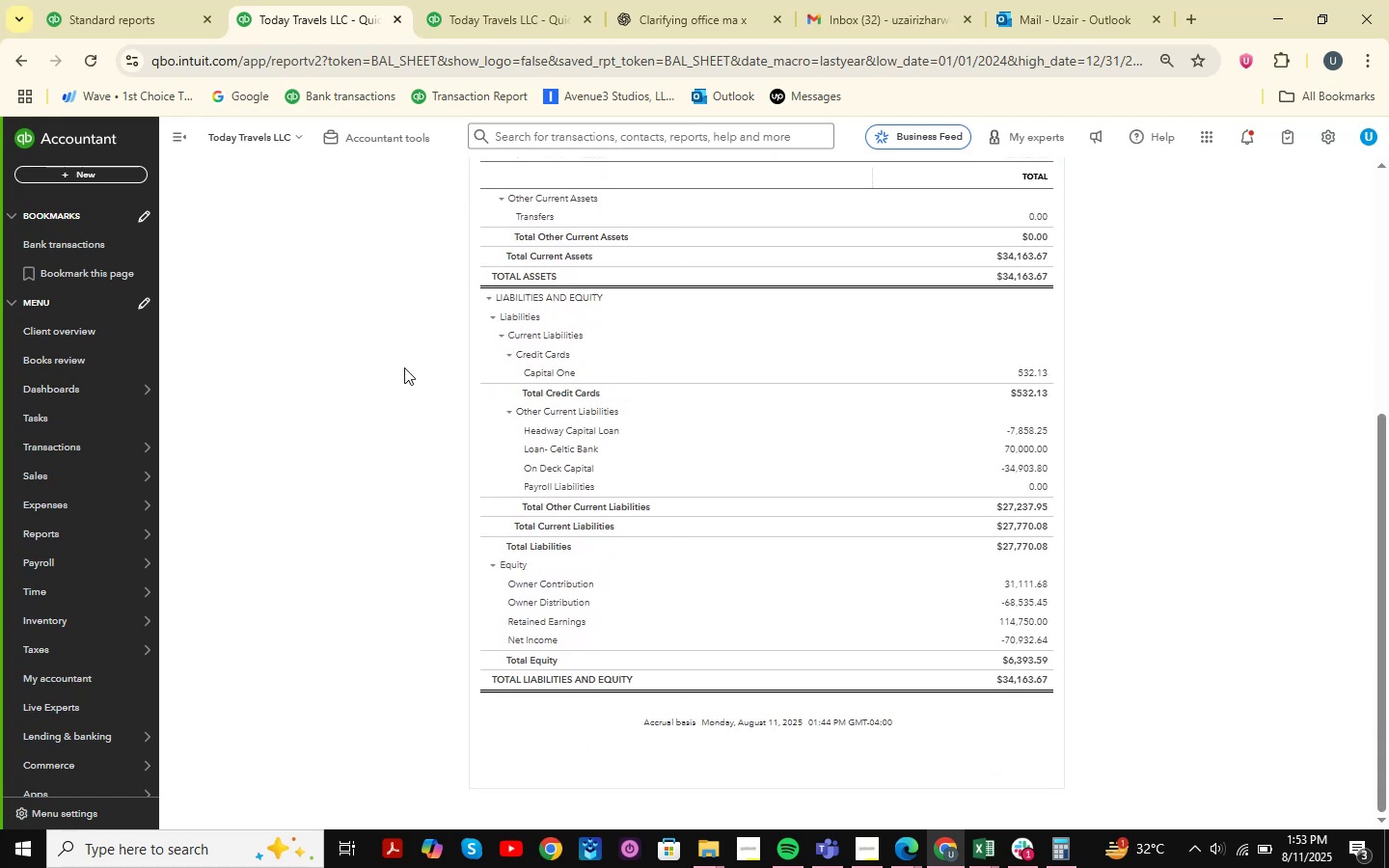 
wait(5.71)
 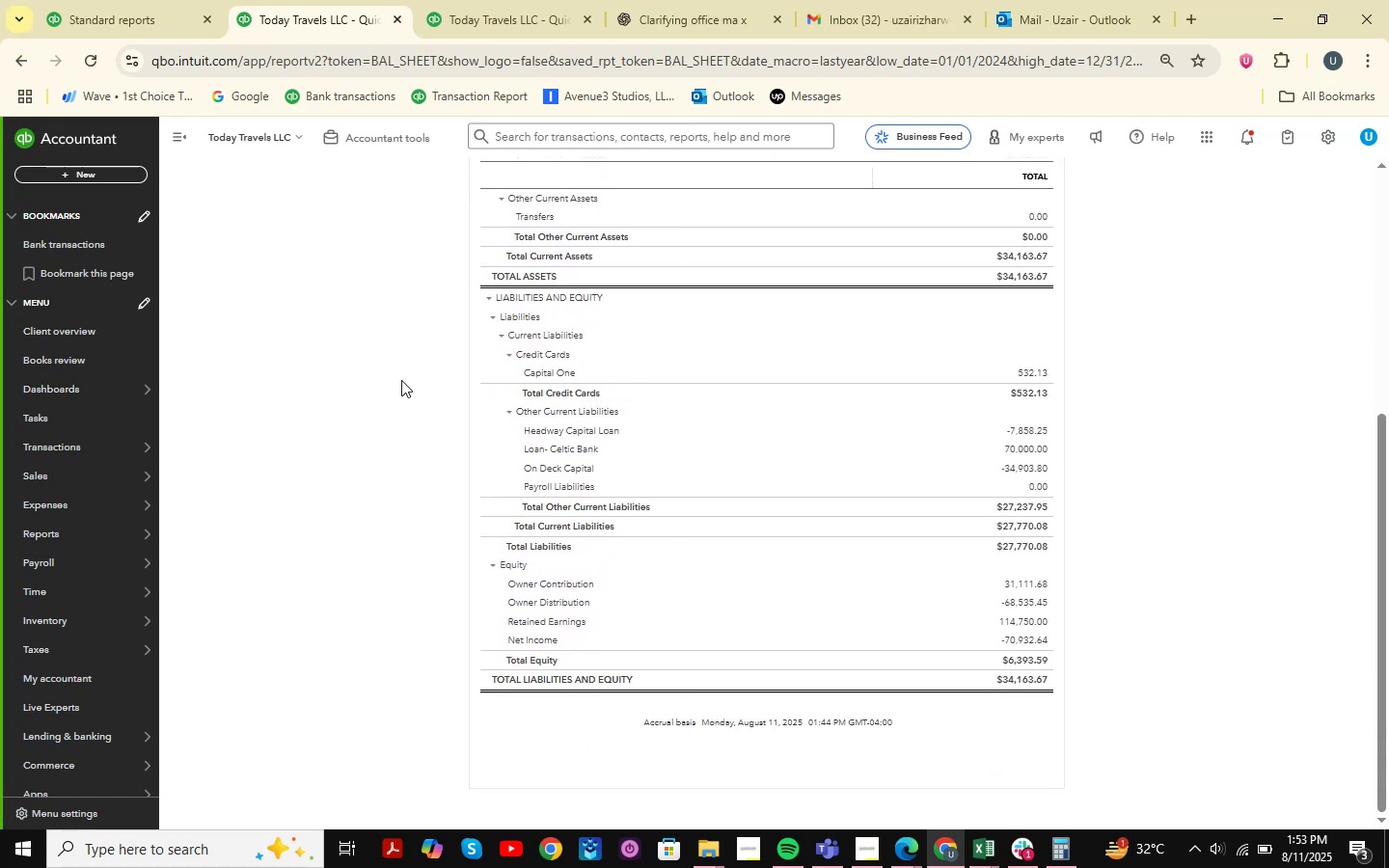 
scroll: coordinate [463, 403], scroll_direction: up, amount: 11.0
 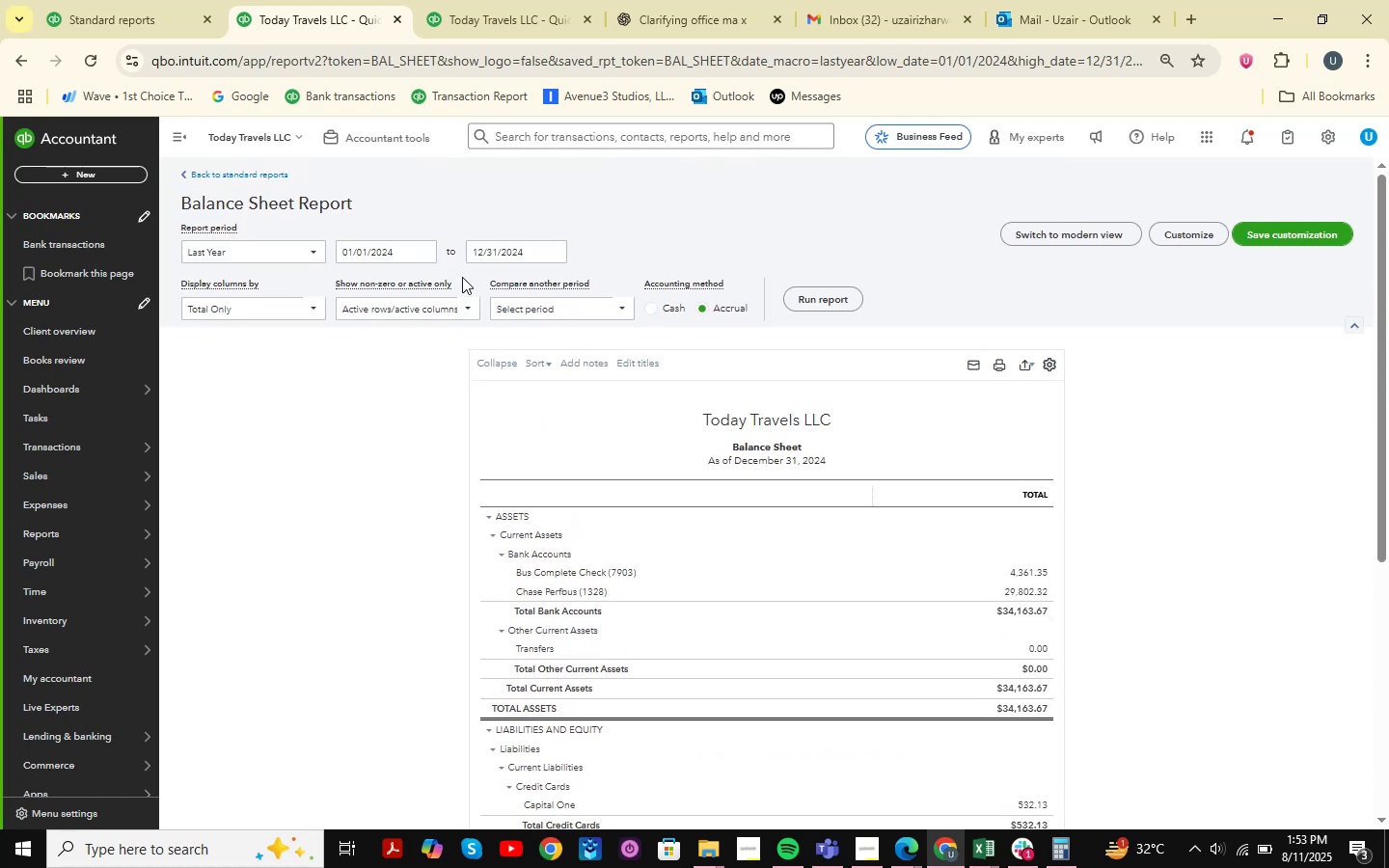 
left_click([522, 0])
 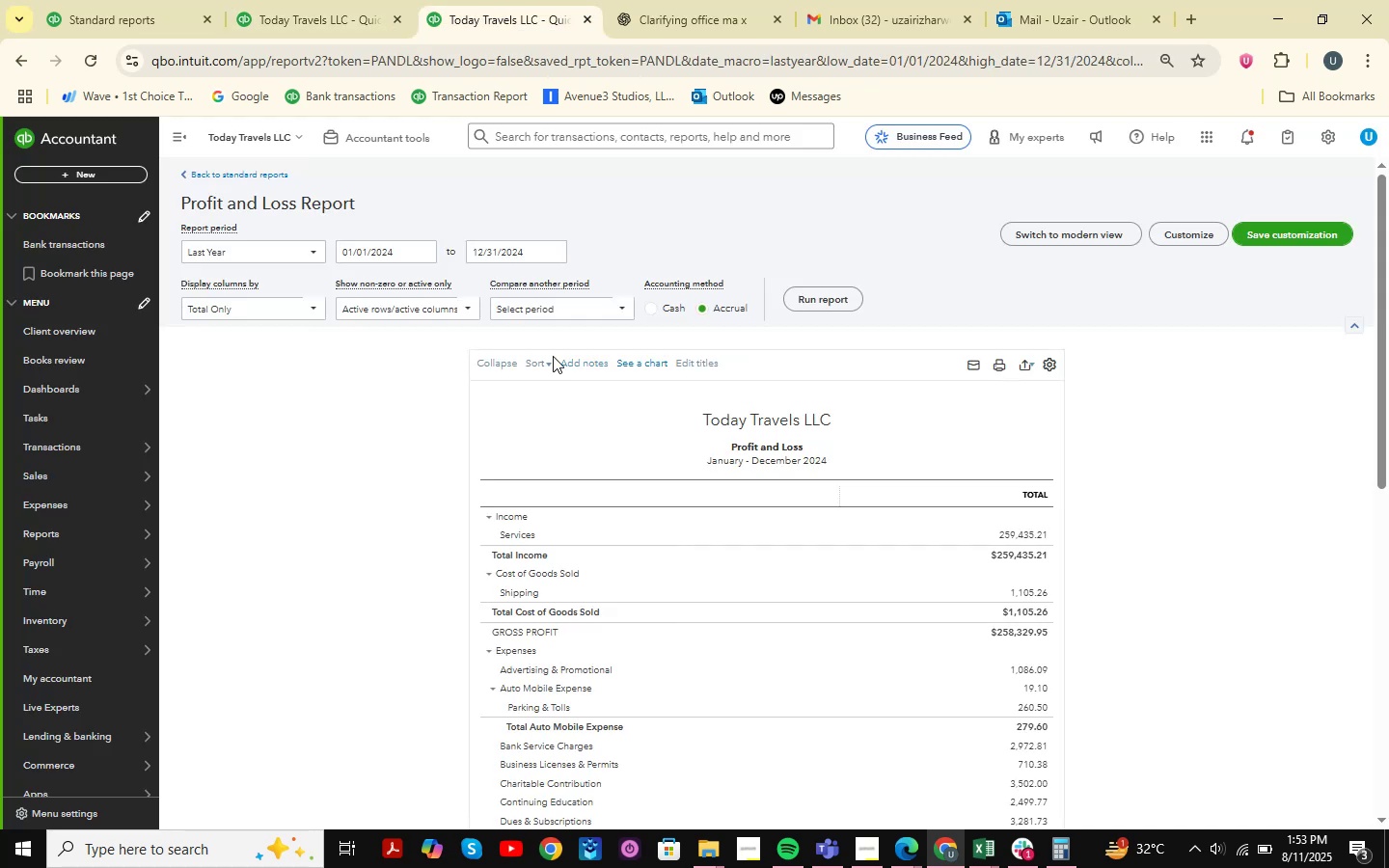 
scroll: coordinate [633, 345], scroll_direction: down, amount: 11.0
 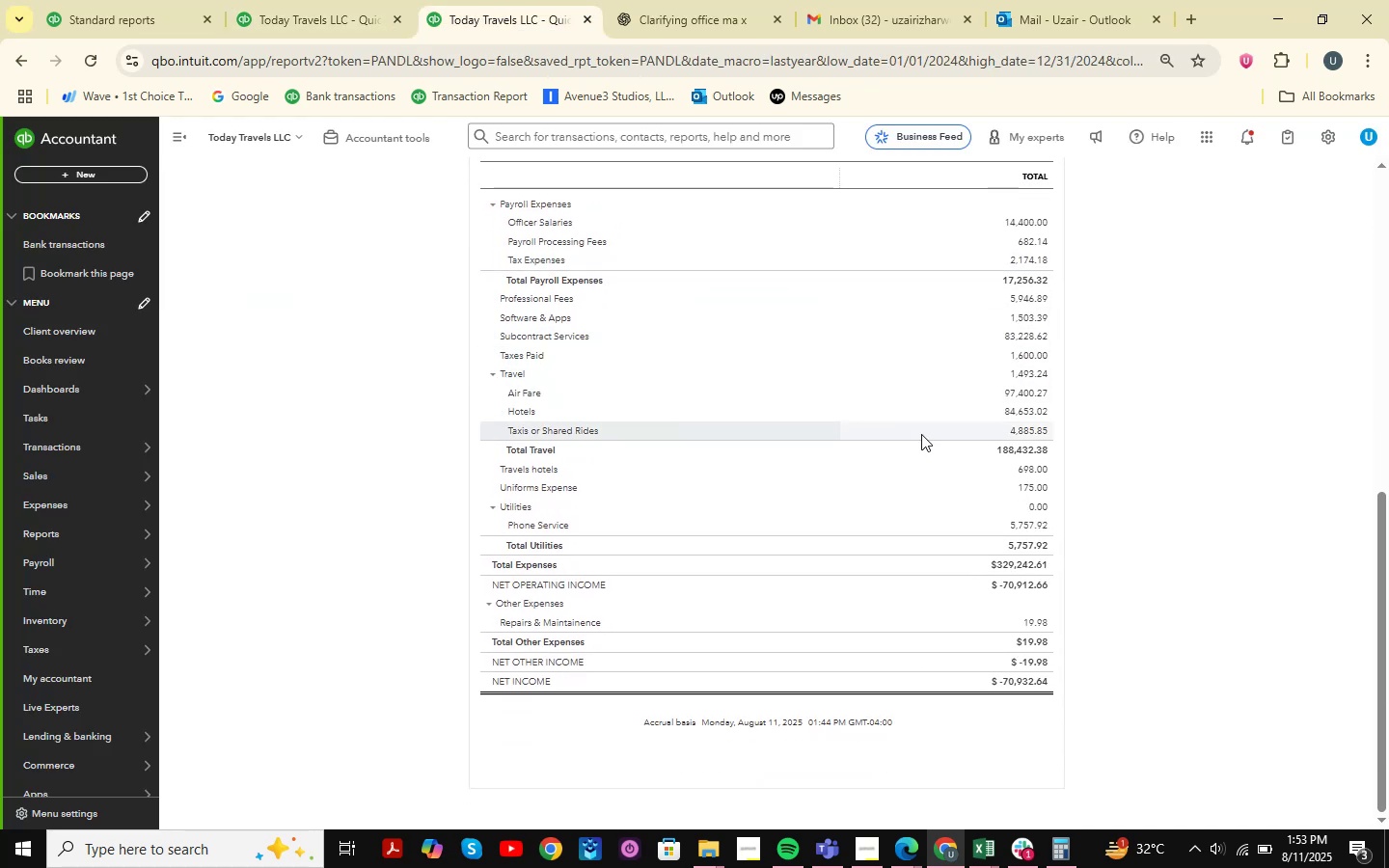 
scroll: coordinate [1123, 403], scroll_direction: up, amount: 2.0
 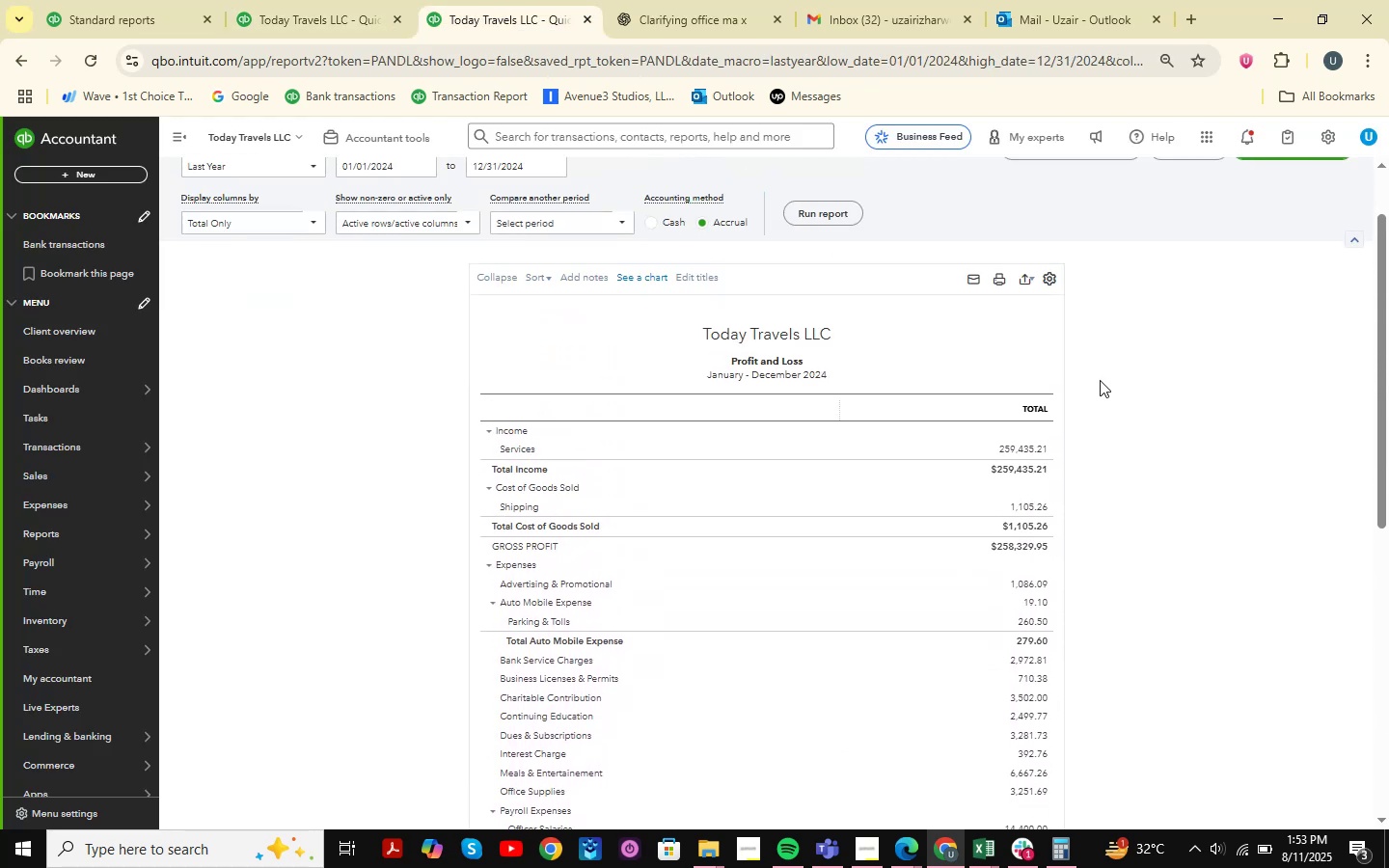 
scroll: coordinate [1124, 397], scroll_direction: down, amount: 4.0
 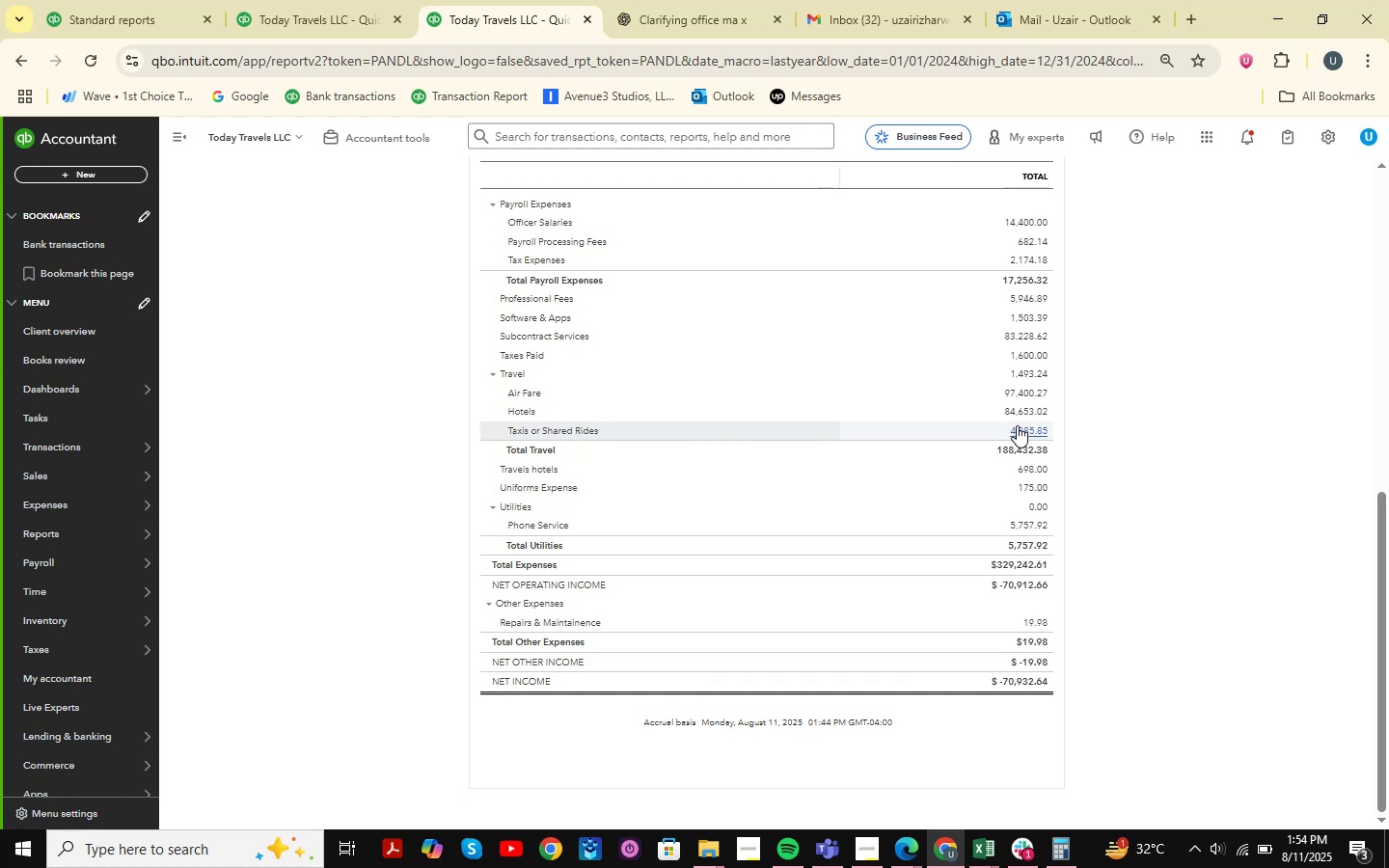 
wait(9.65)
 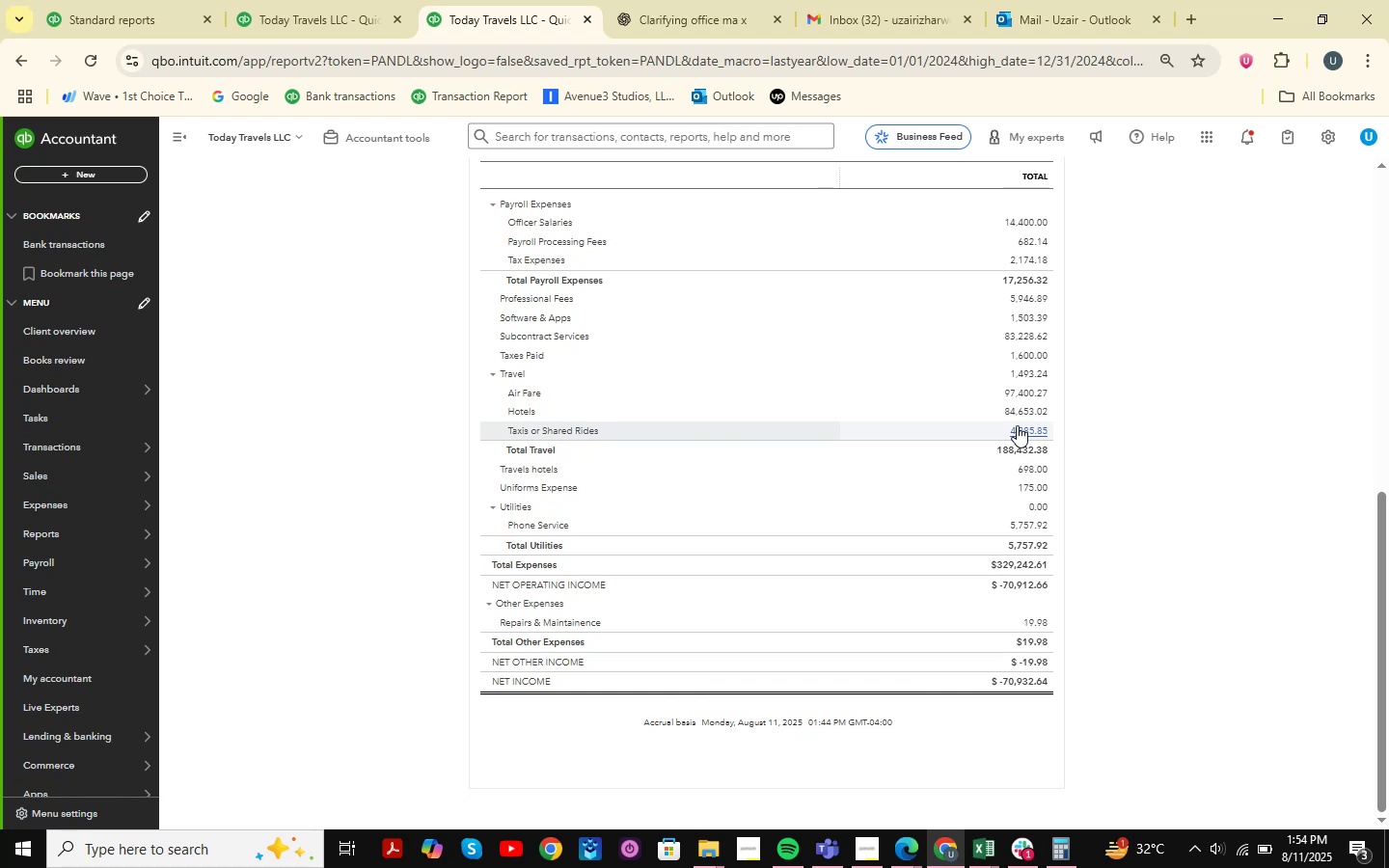 
left_click([920, 854])
 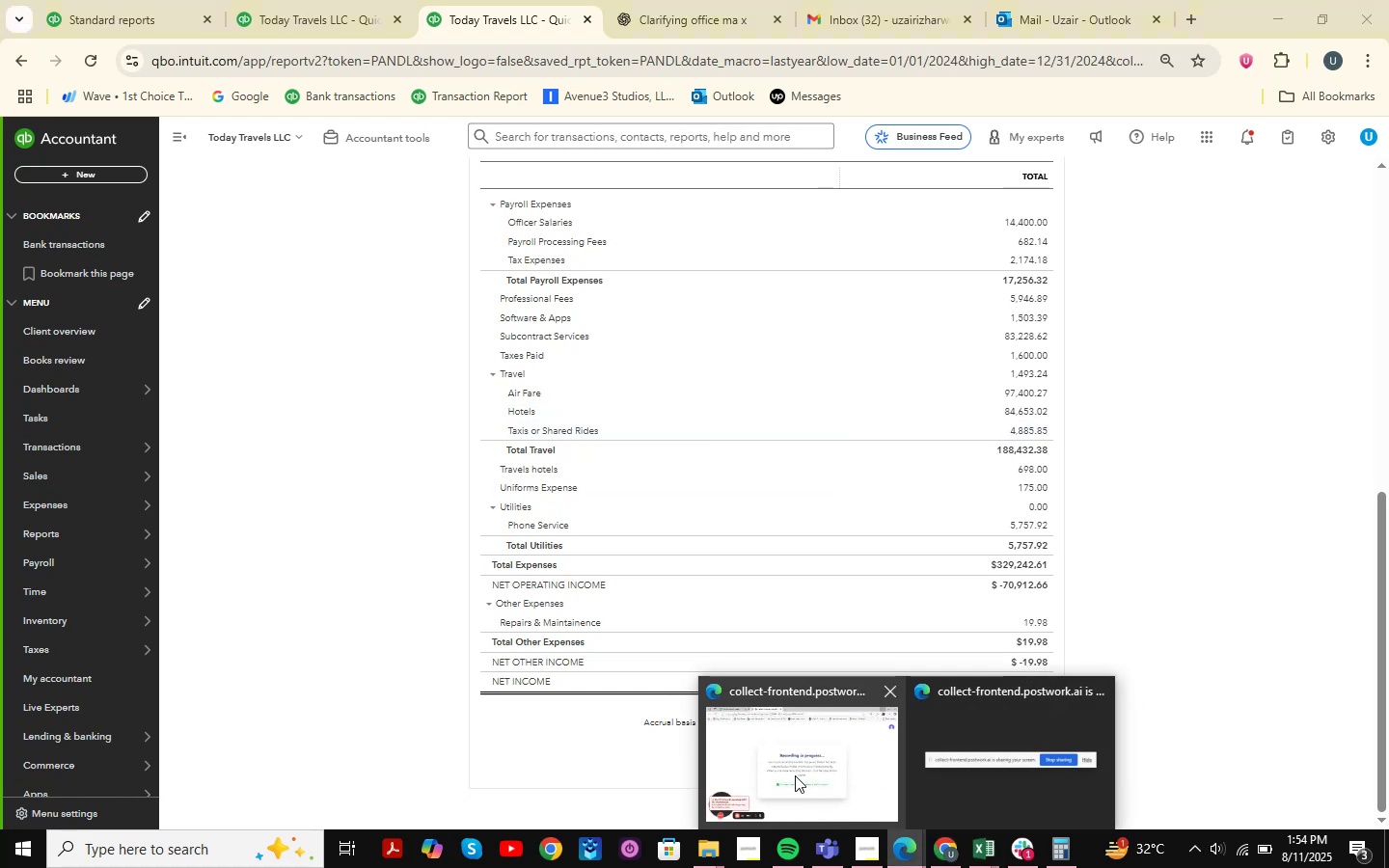 
left_click([787, 770])
 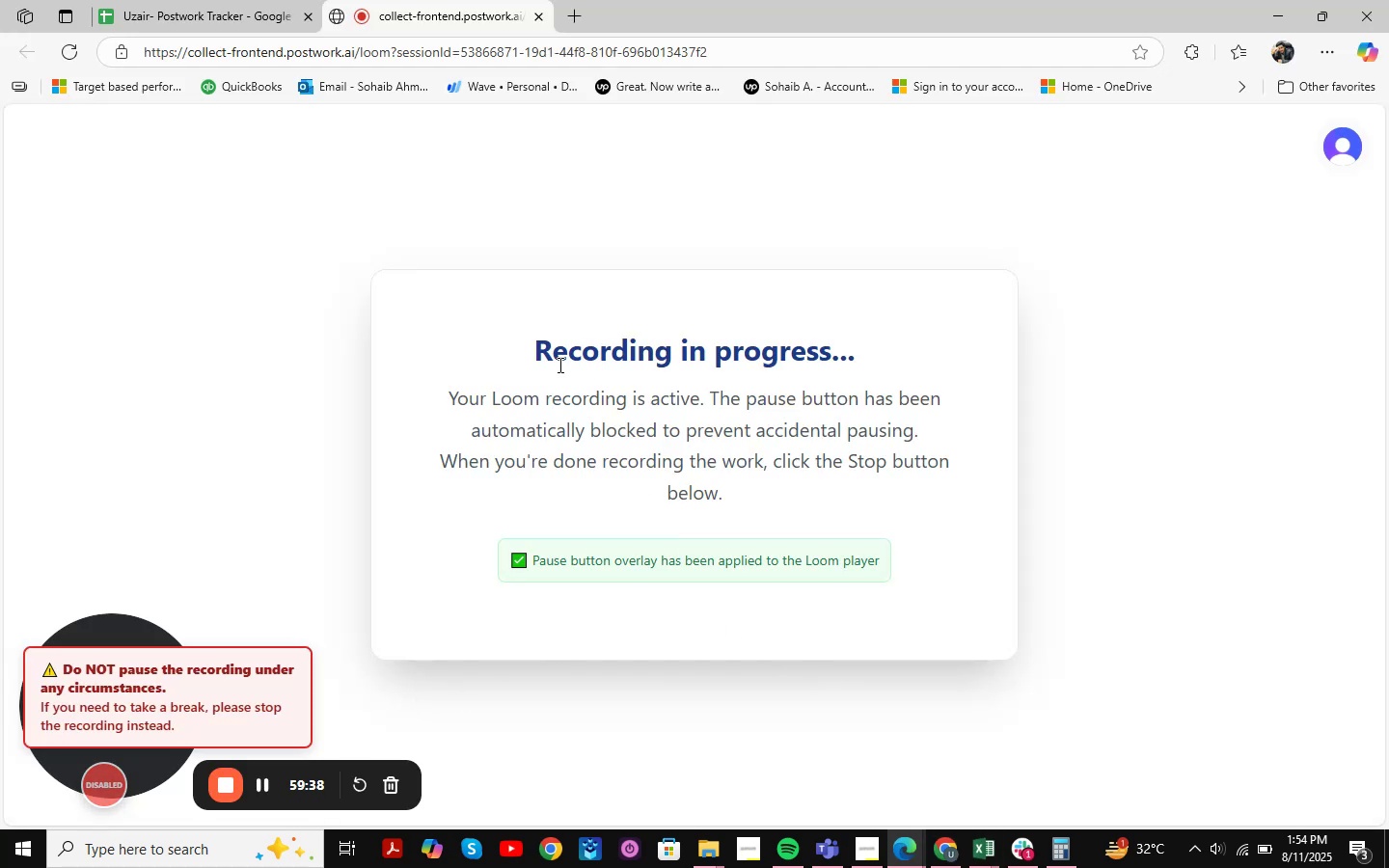 
left_click([150, 0])
 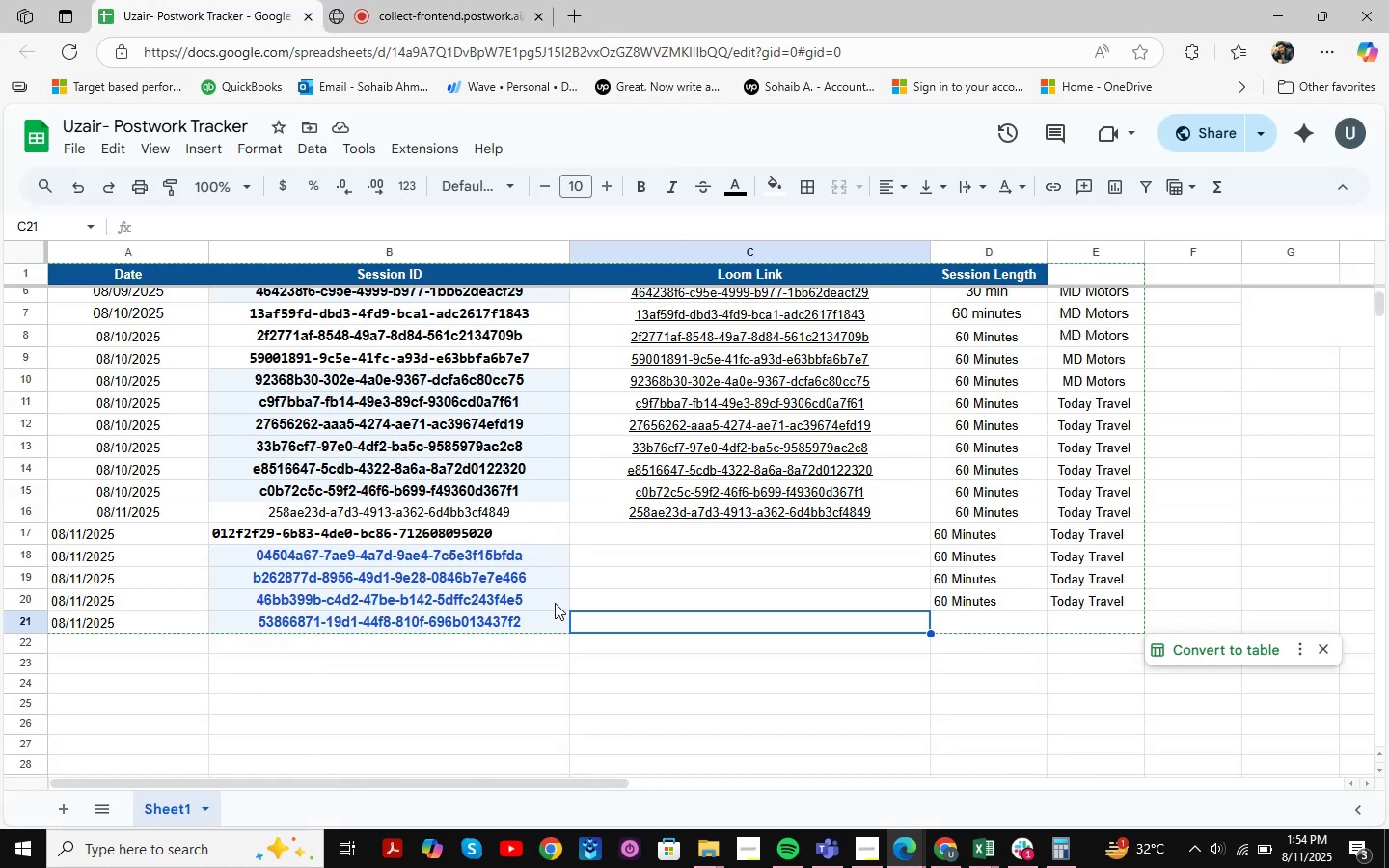 
wait(5.8)
 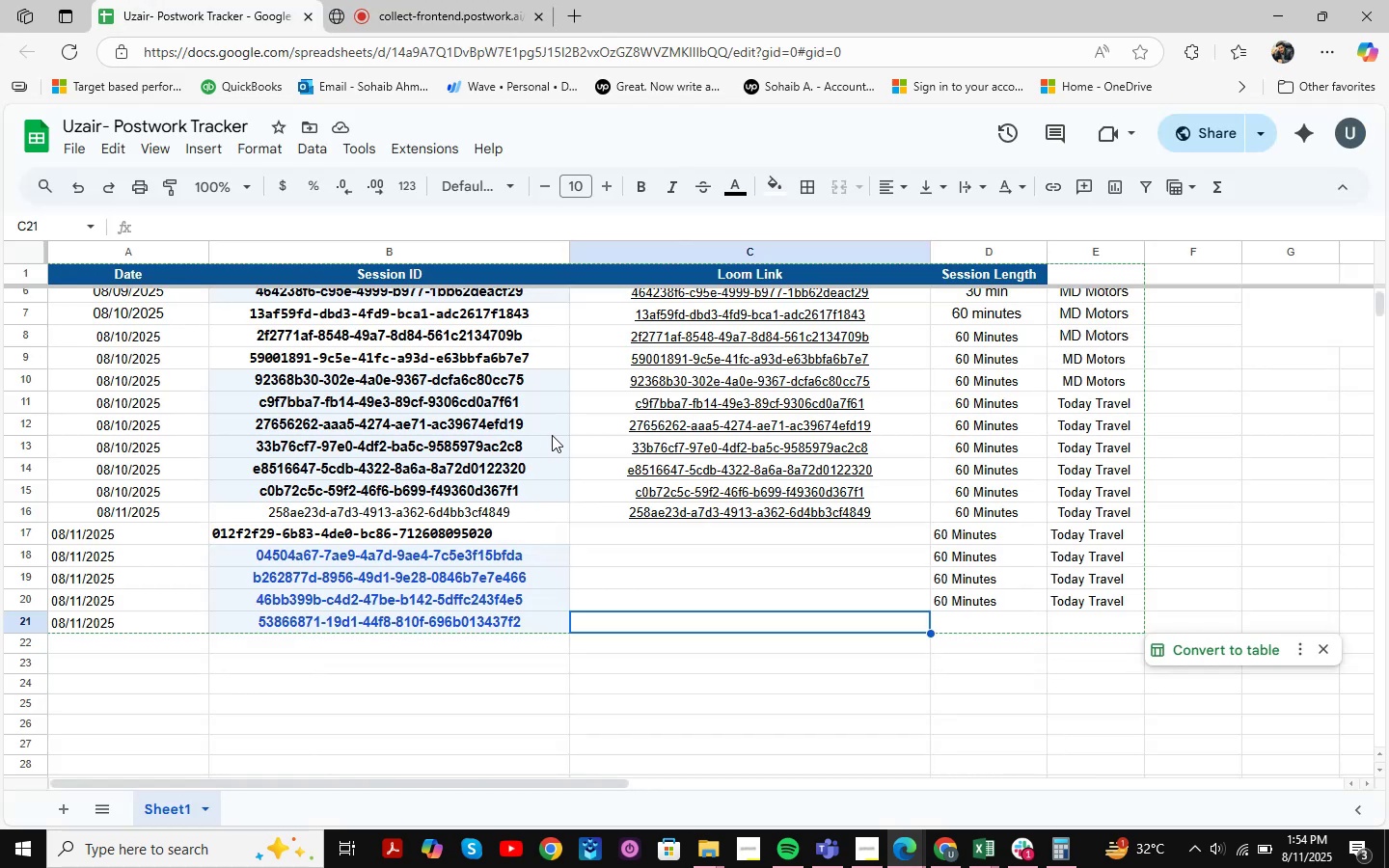 
scroll: coordinate [129, 343], scroll_direction: up, amount: 6.0
 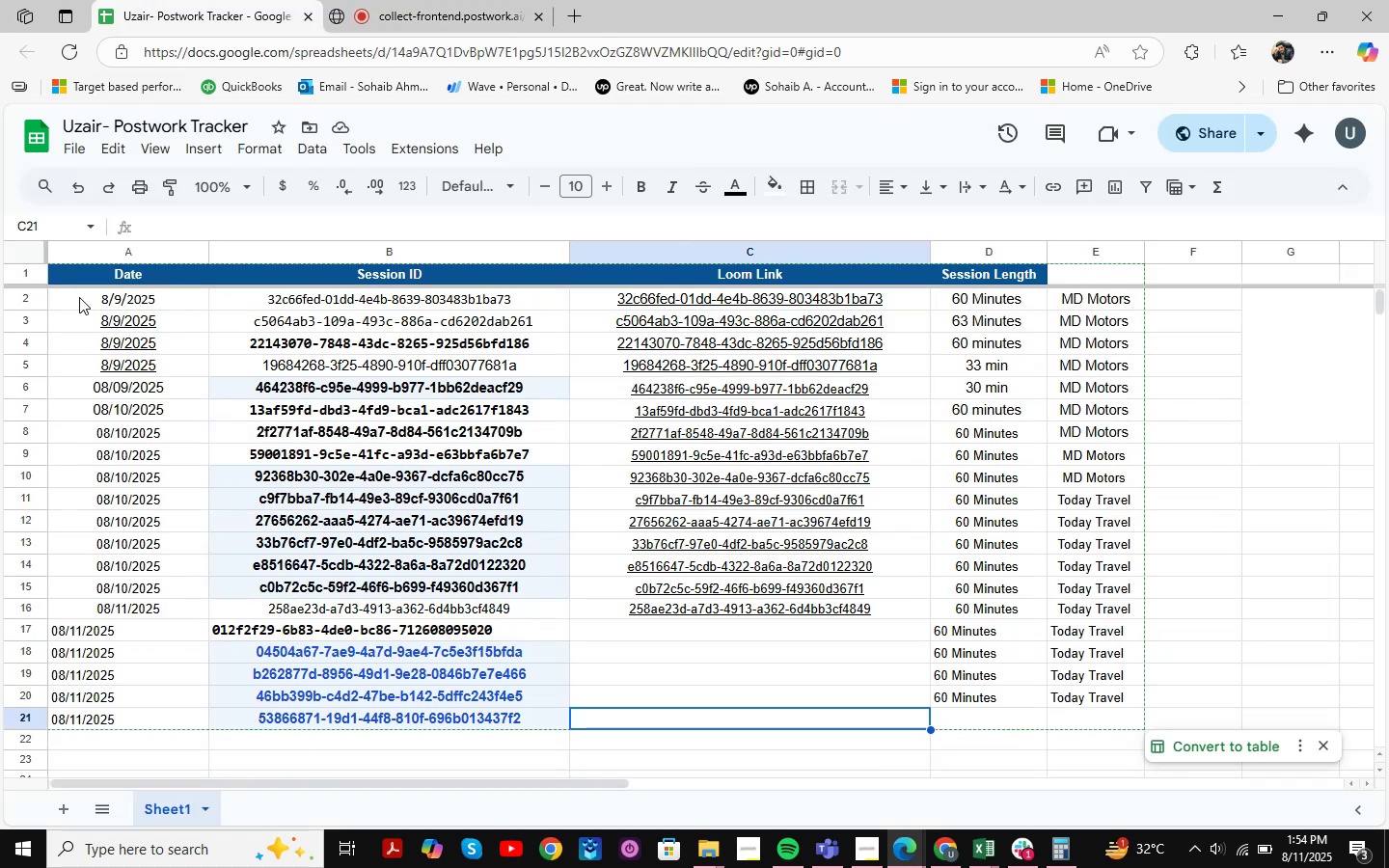 
left_click_drag(start_coordinate=[79, 297], to_coordinate=[1117, 726])
 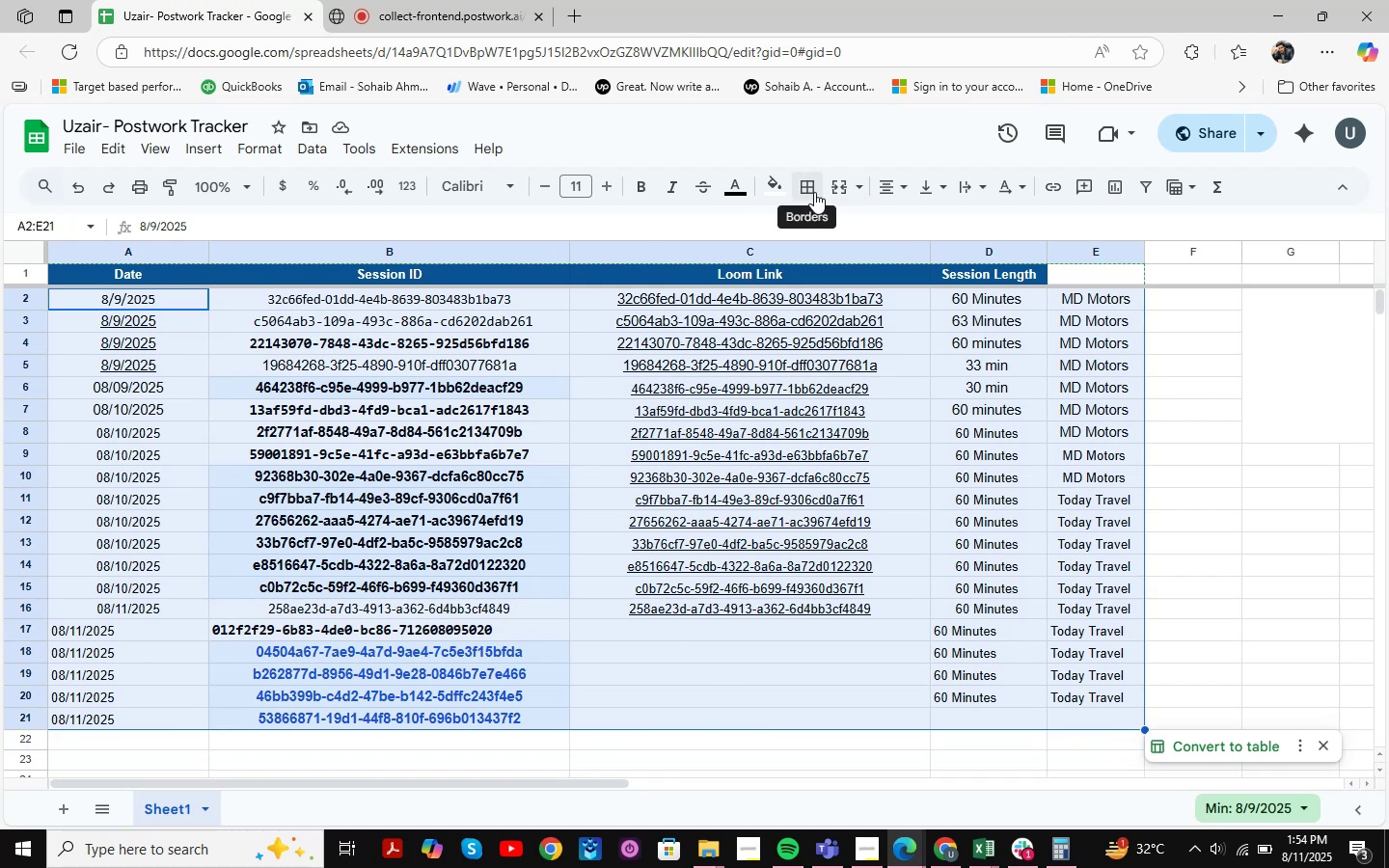 
left_click([899, 186])
 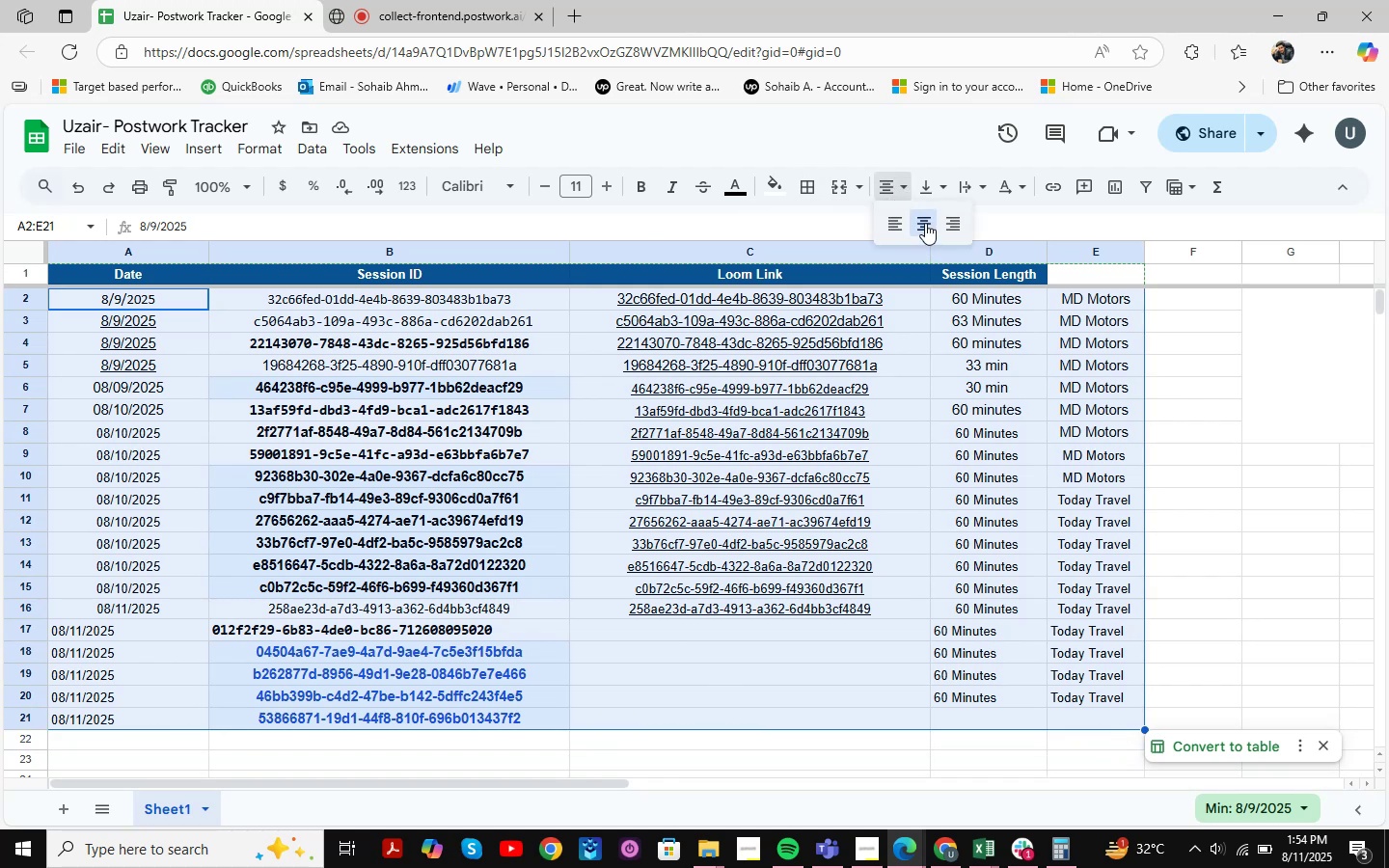 
left_click([925, 223])
 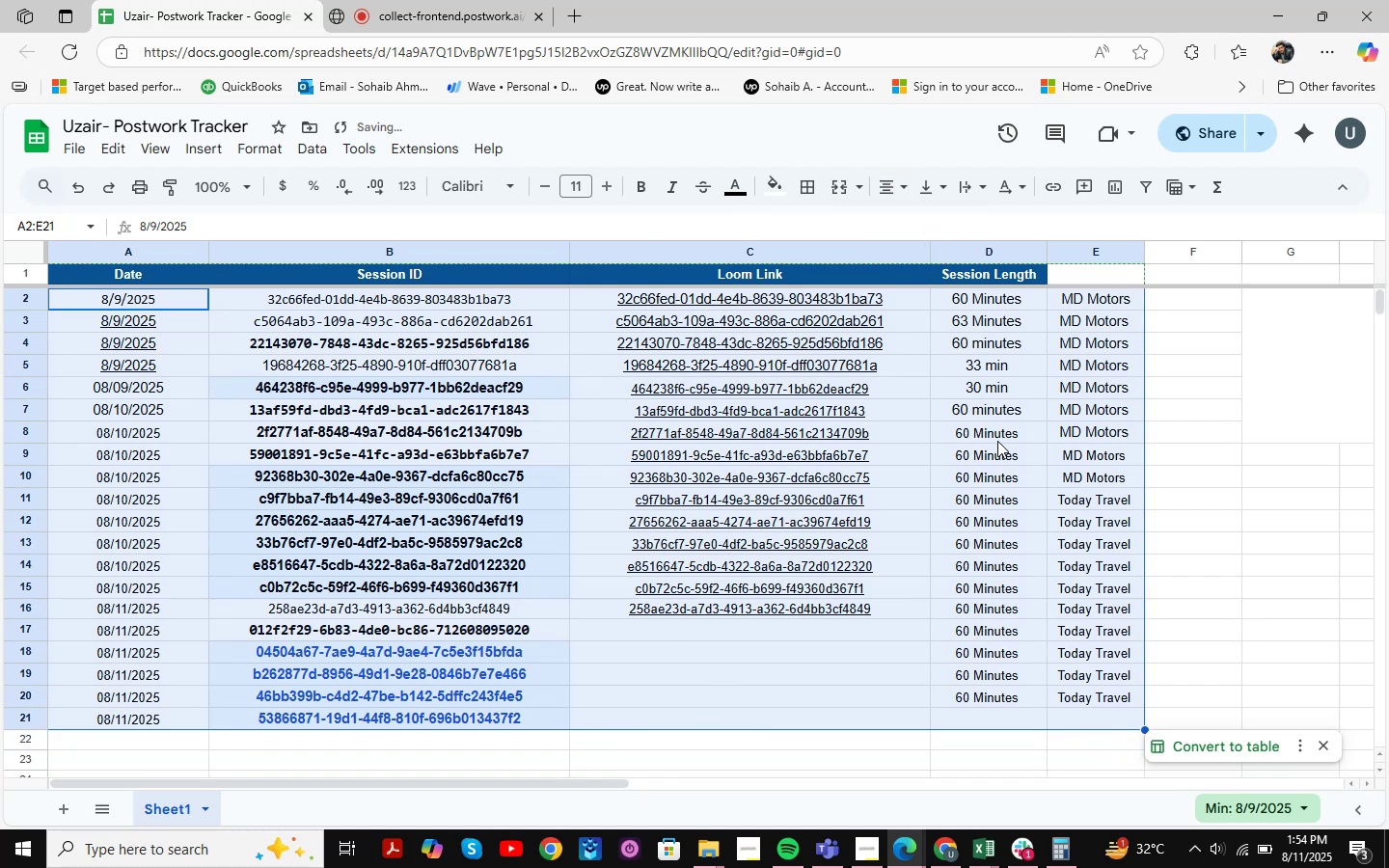 
scroll: coordinate [897, 412], scroll_direction: down, amount: 2.0
 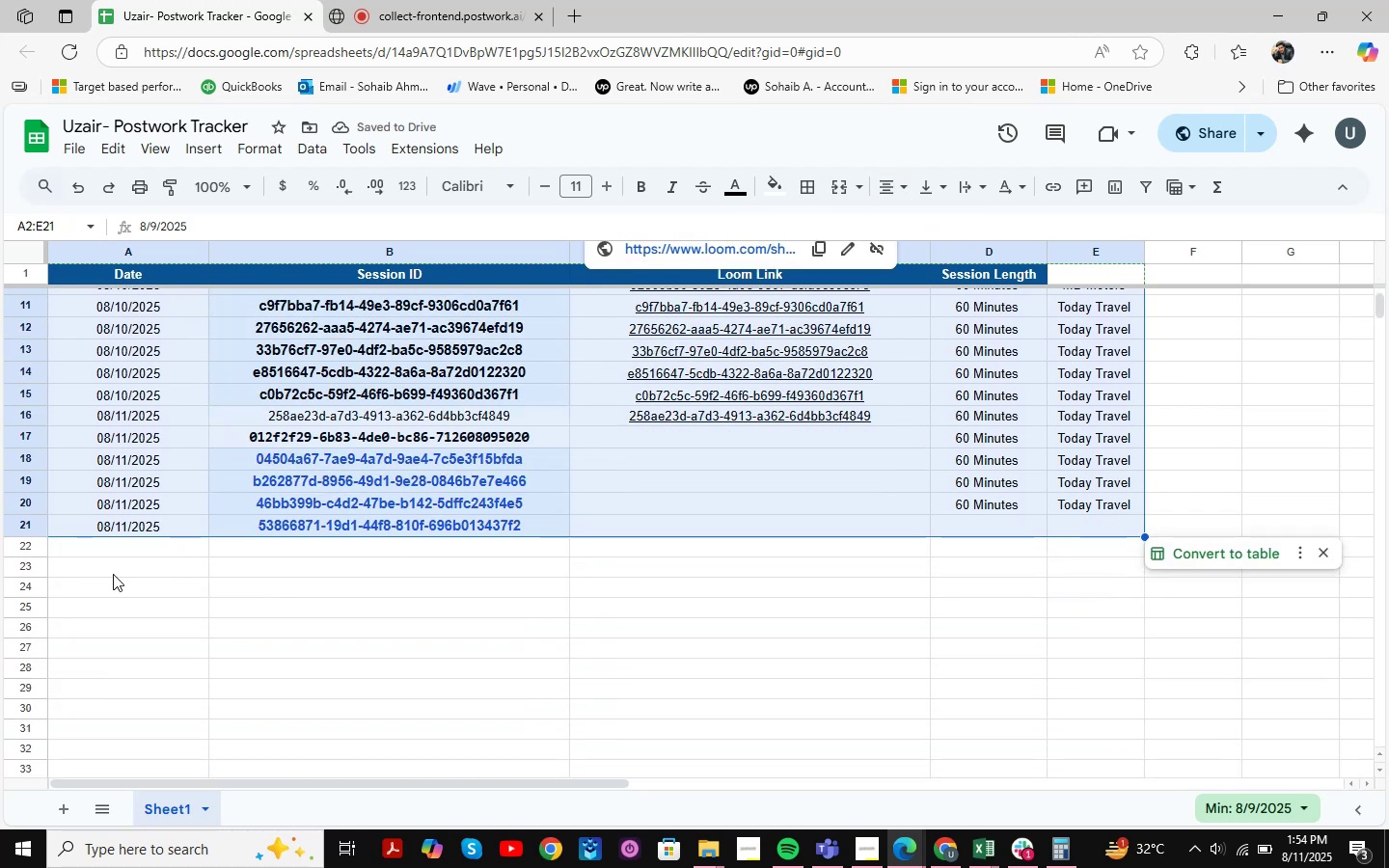 
left_click([143, 549])
 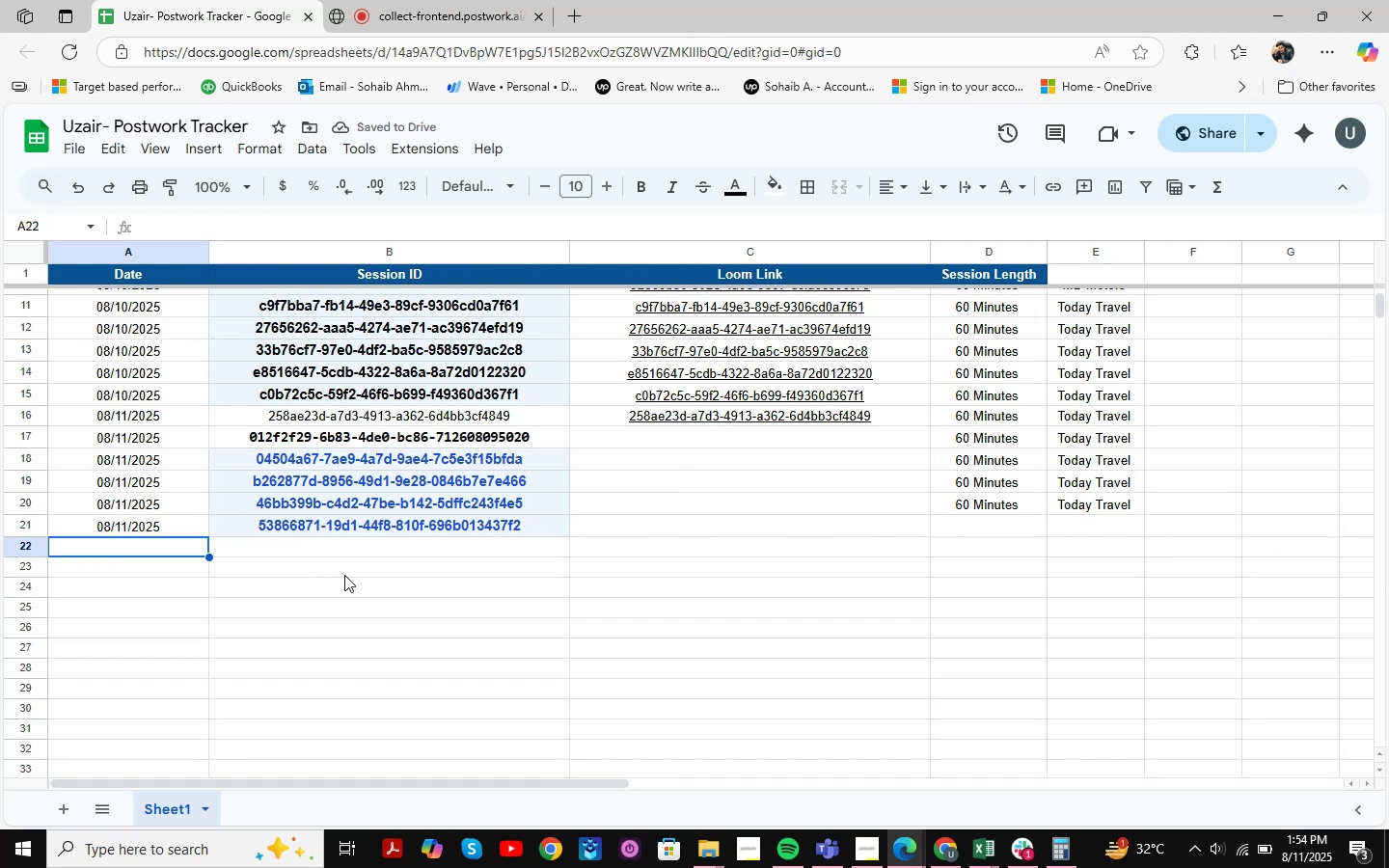 
key(Numpad0)
 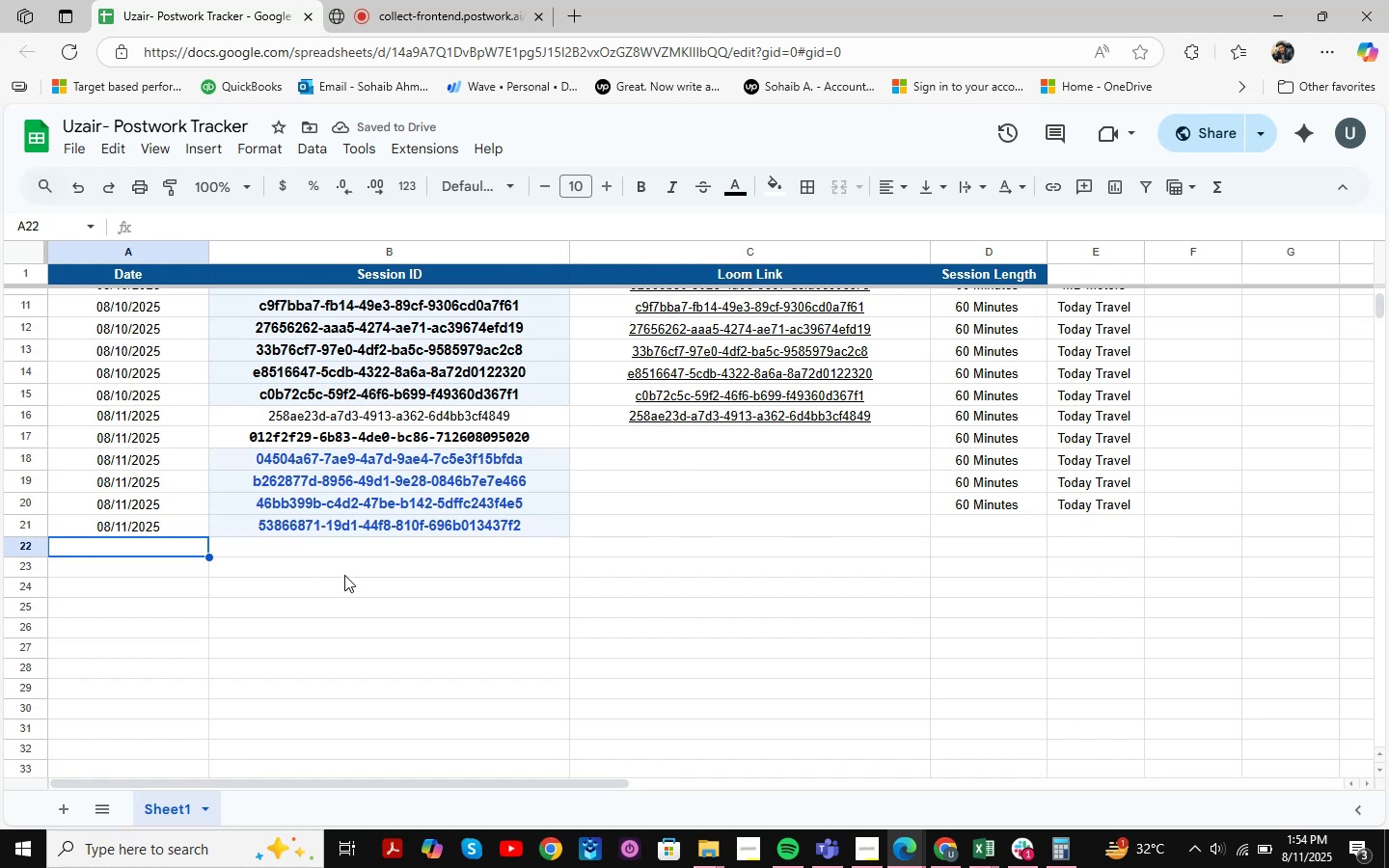 
key(Numpad8)
 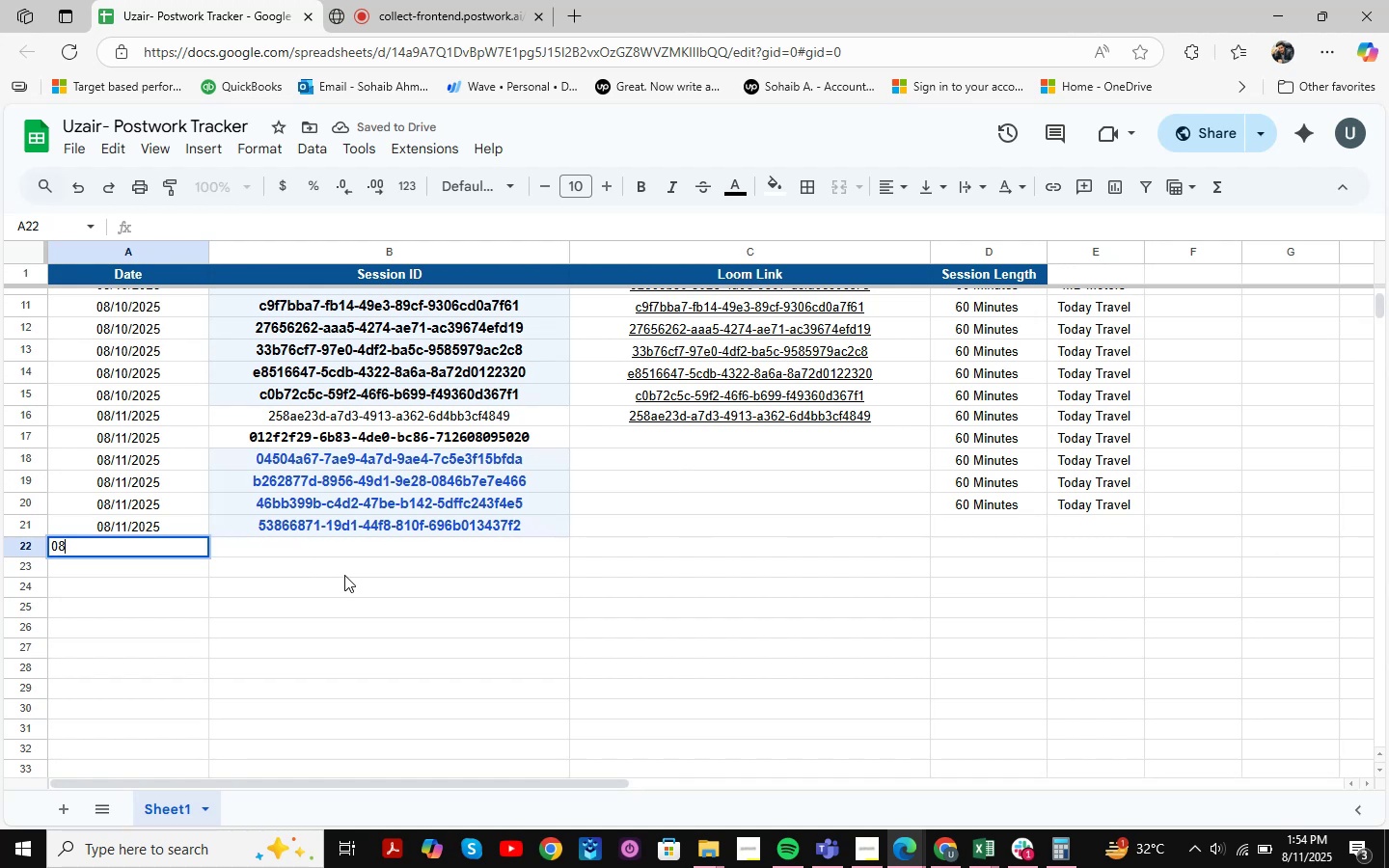 
key(NumpadDivide)
 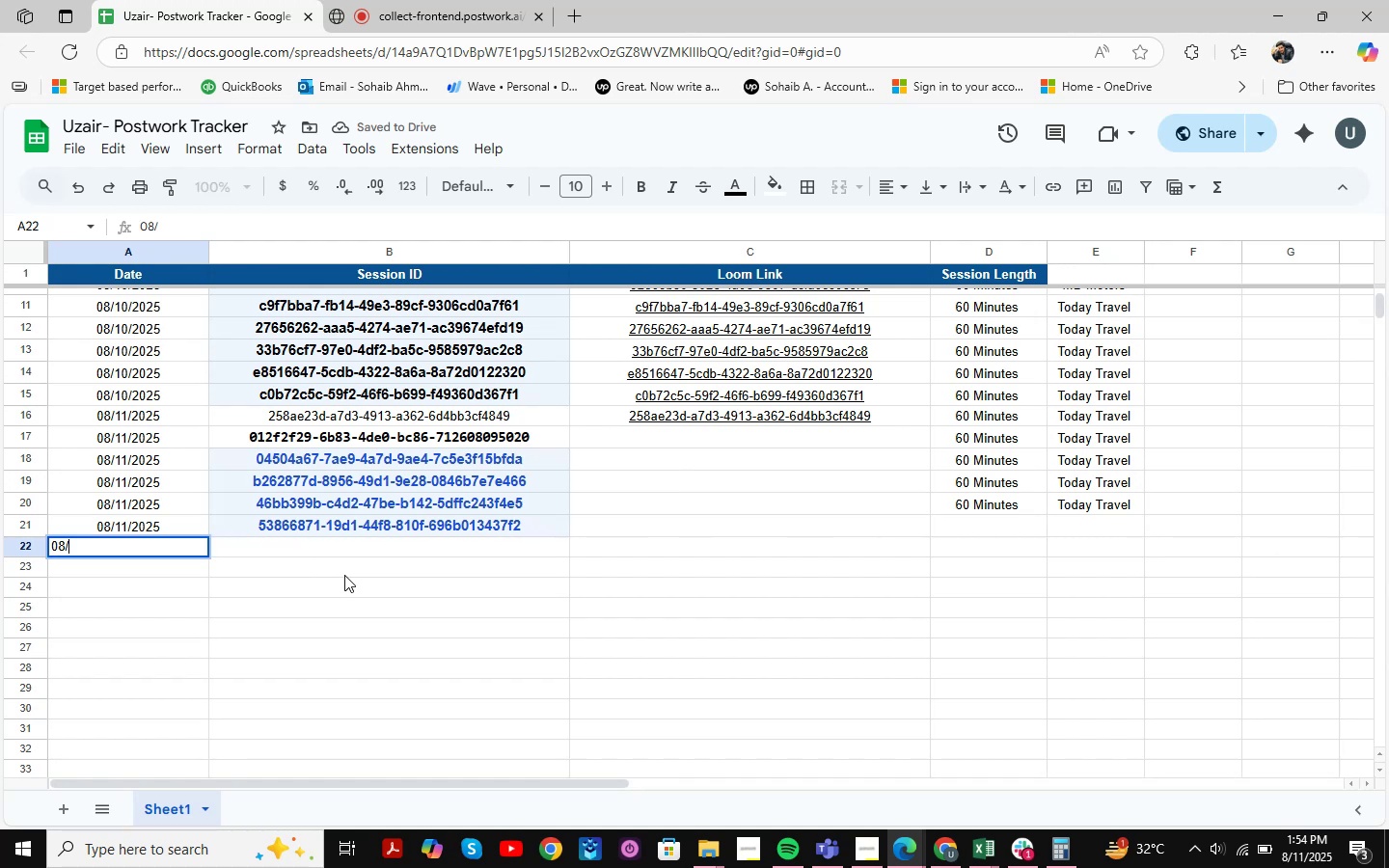 
key(Numpad1)
 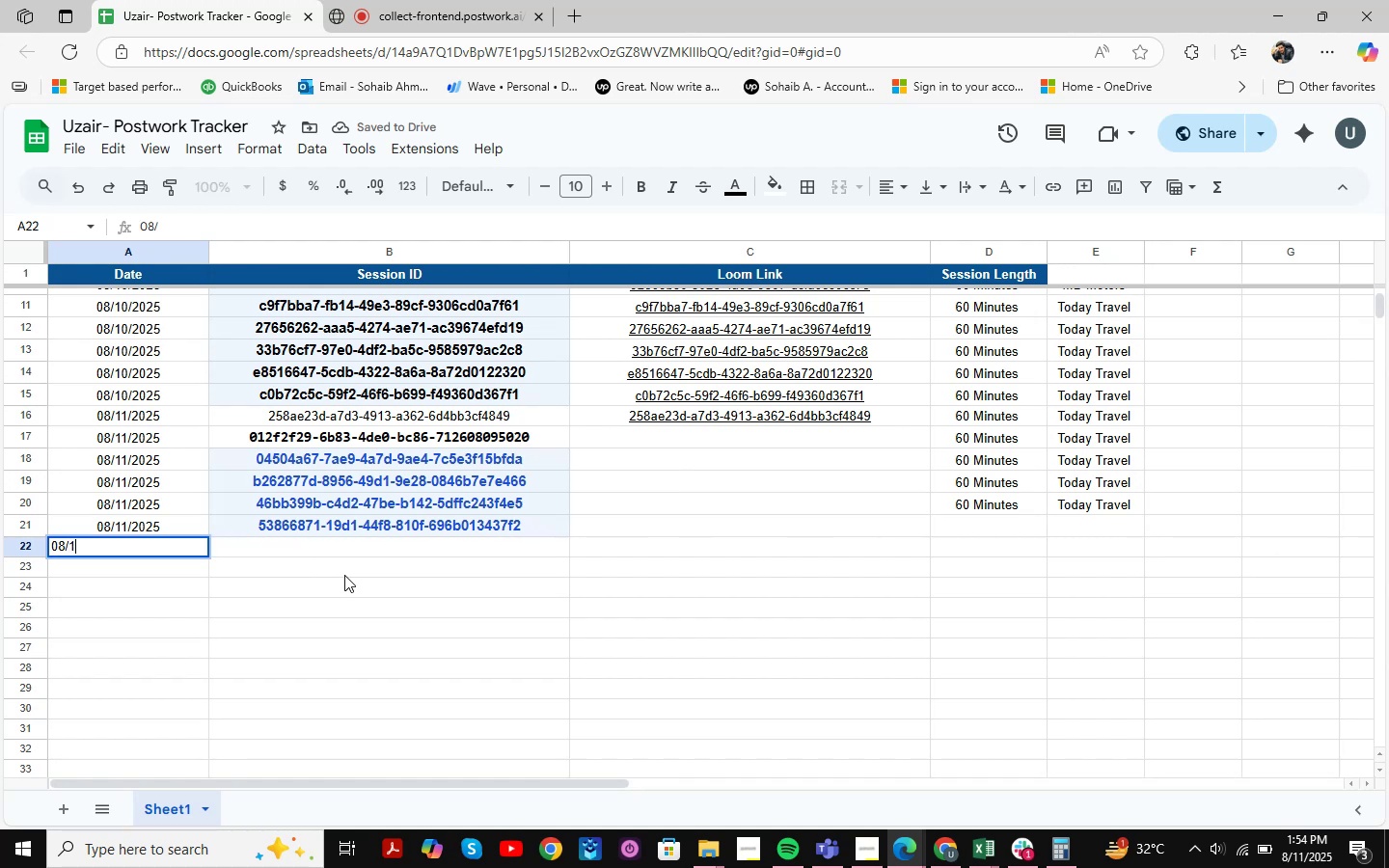 
key(Numpad1)
 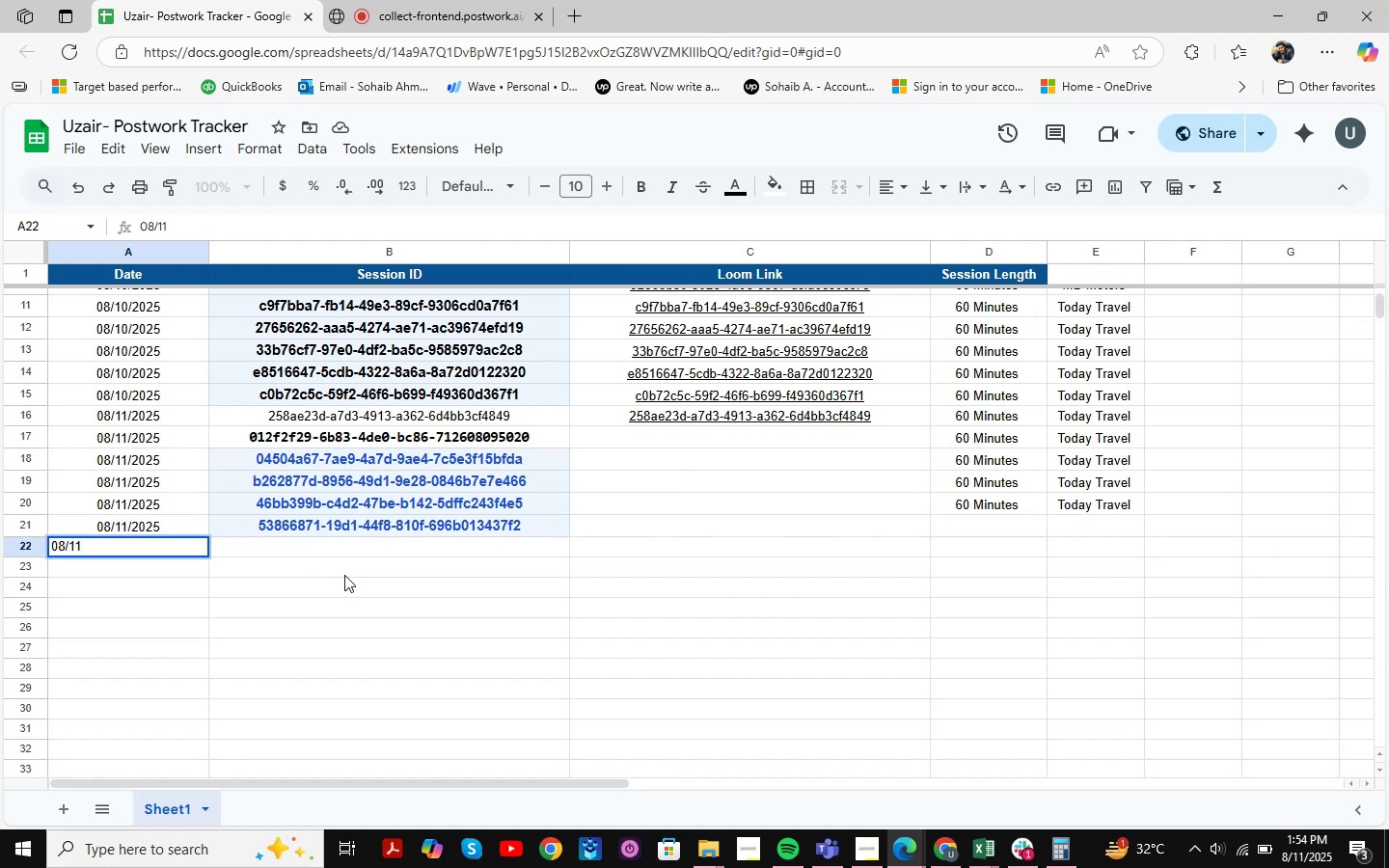 
key(NumpadDivide)
 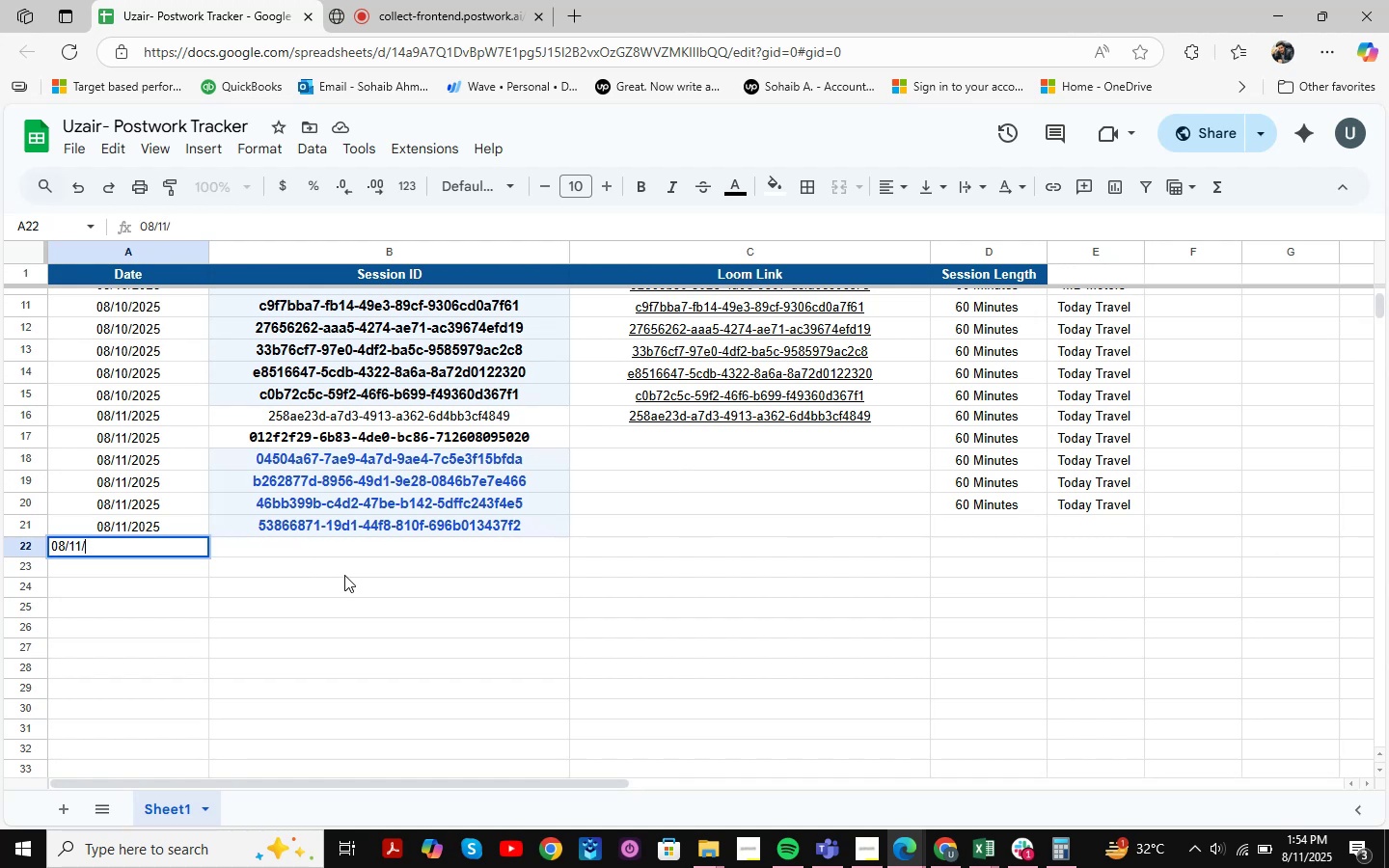 
key(Numpad2)
 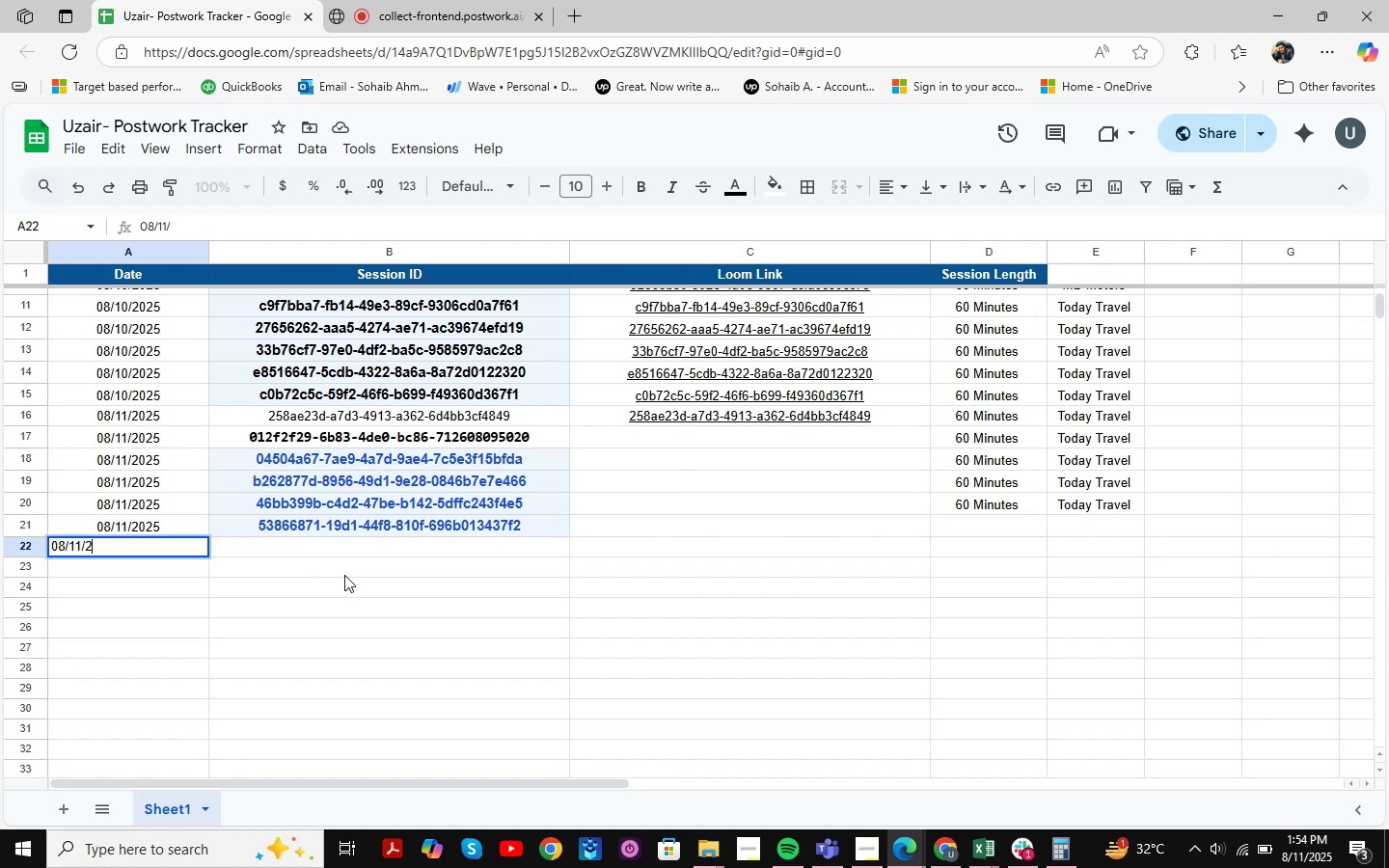 
key(Numpad0)
 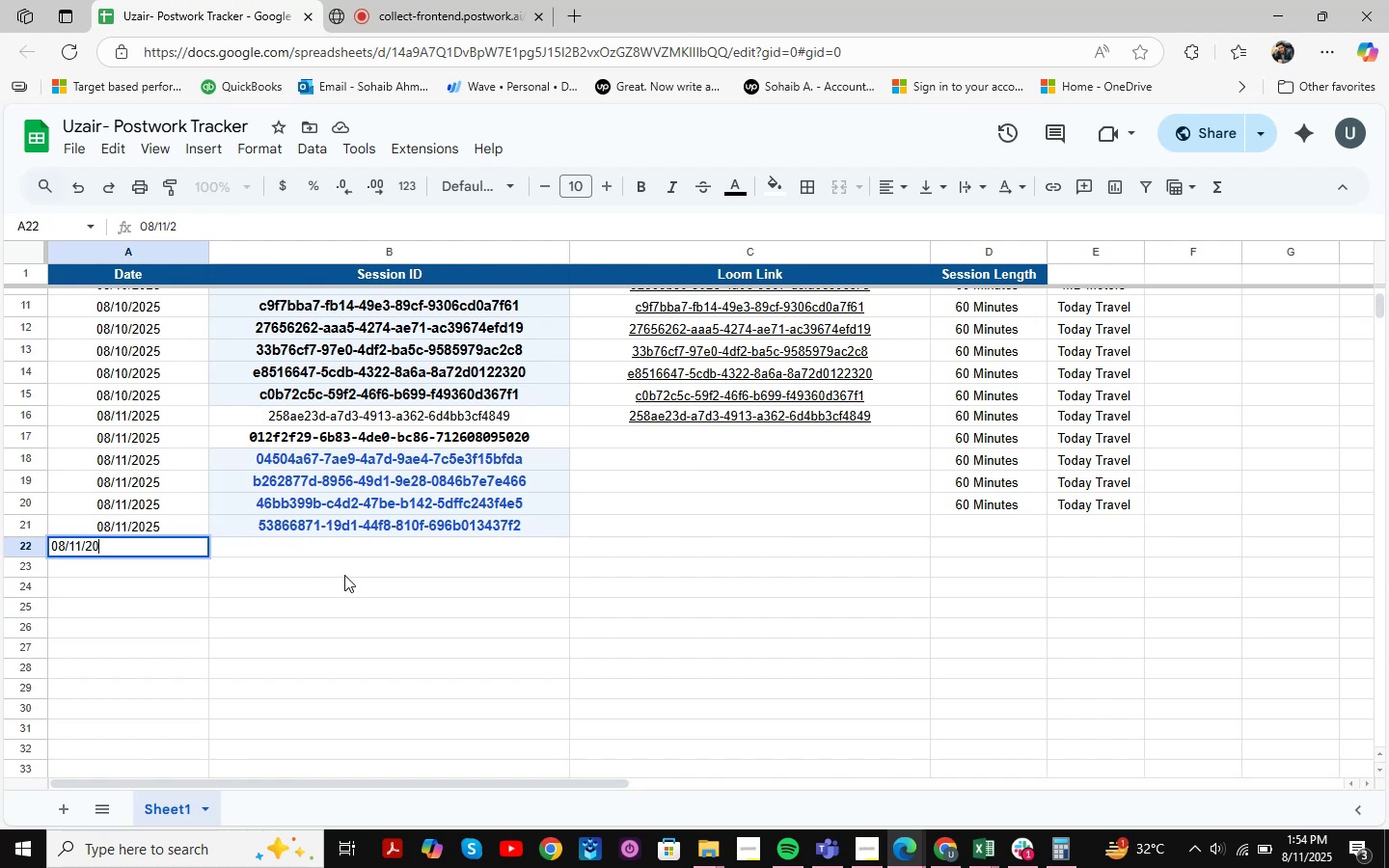 
key(Numpad2)
 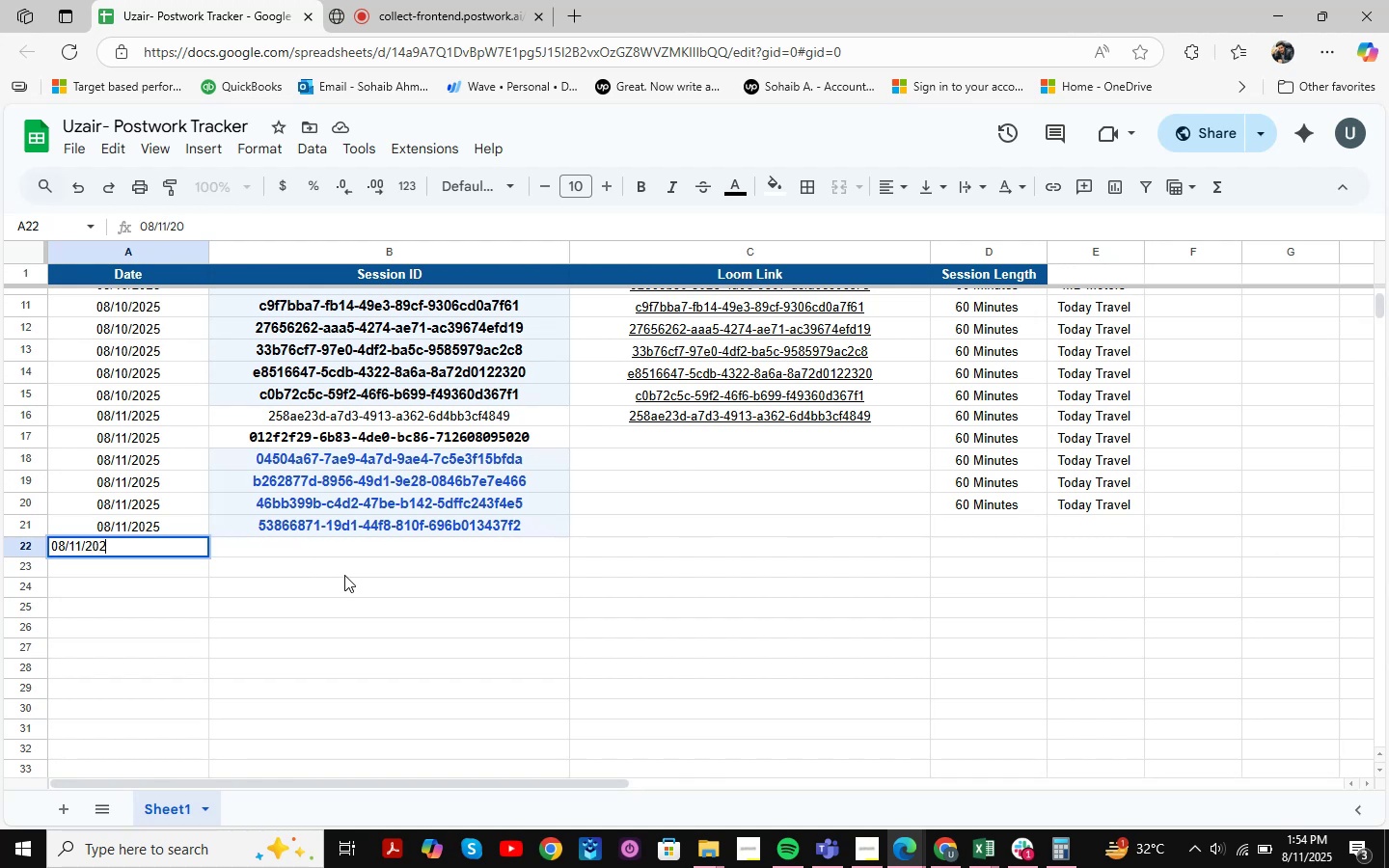 
key(Numpad5)
 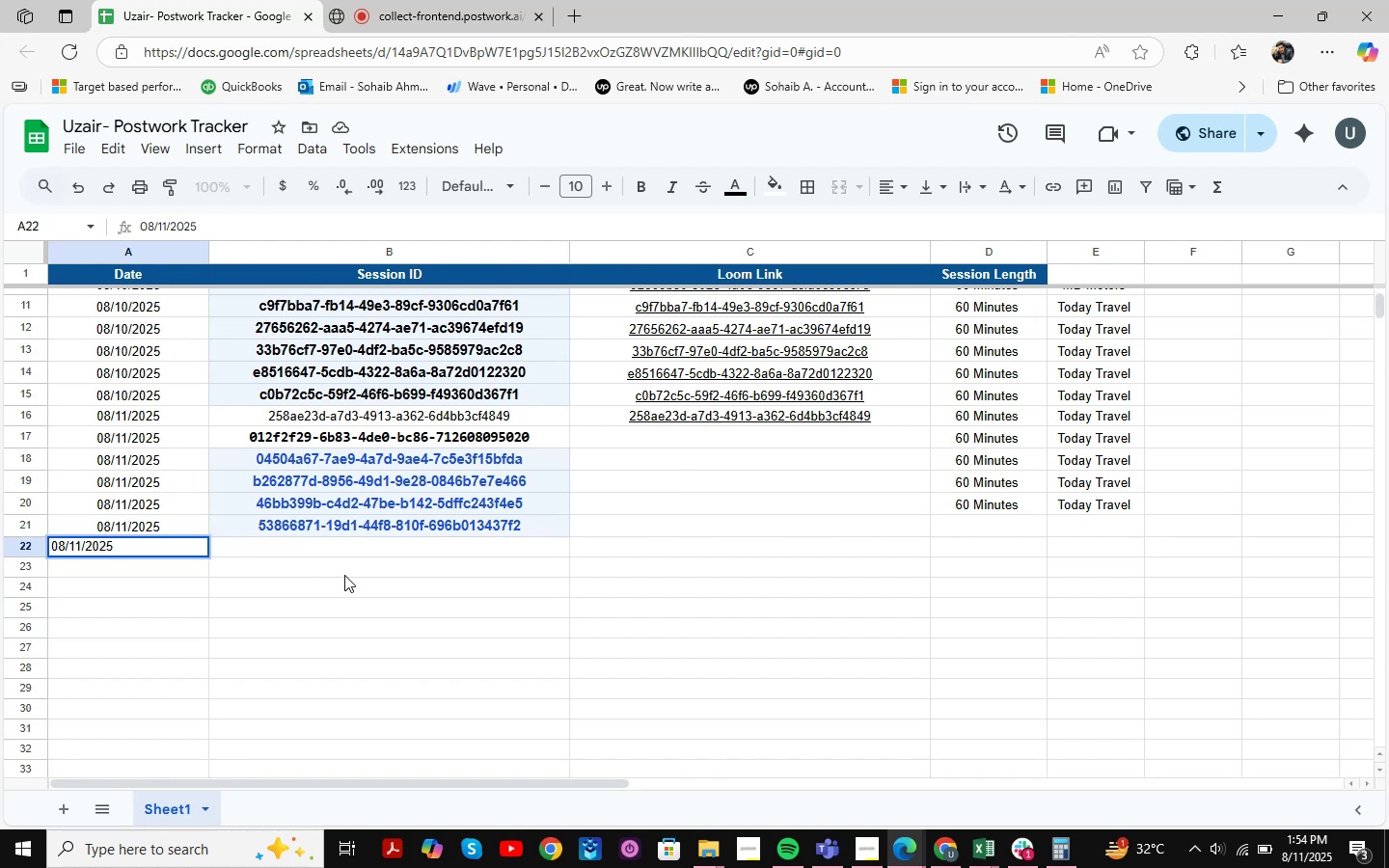 
left_click([344, 575])
 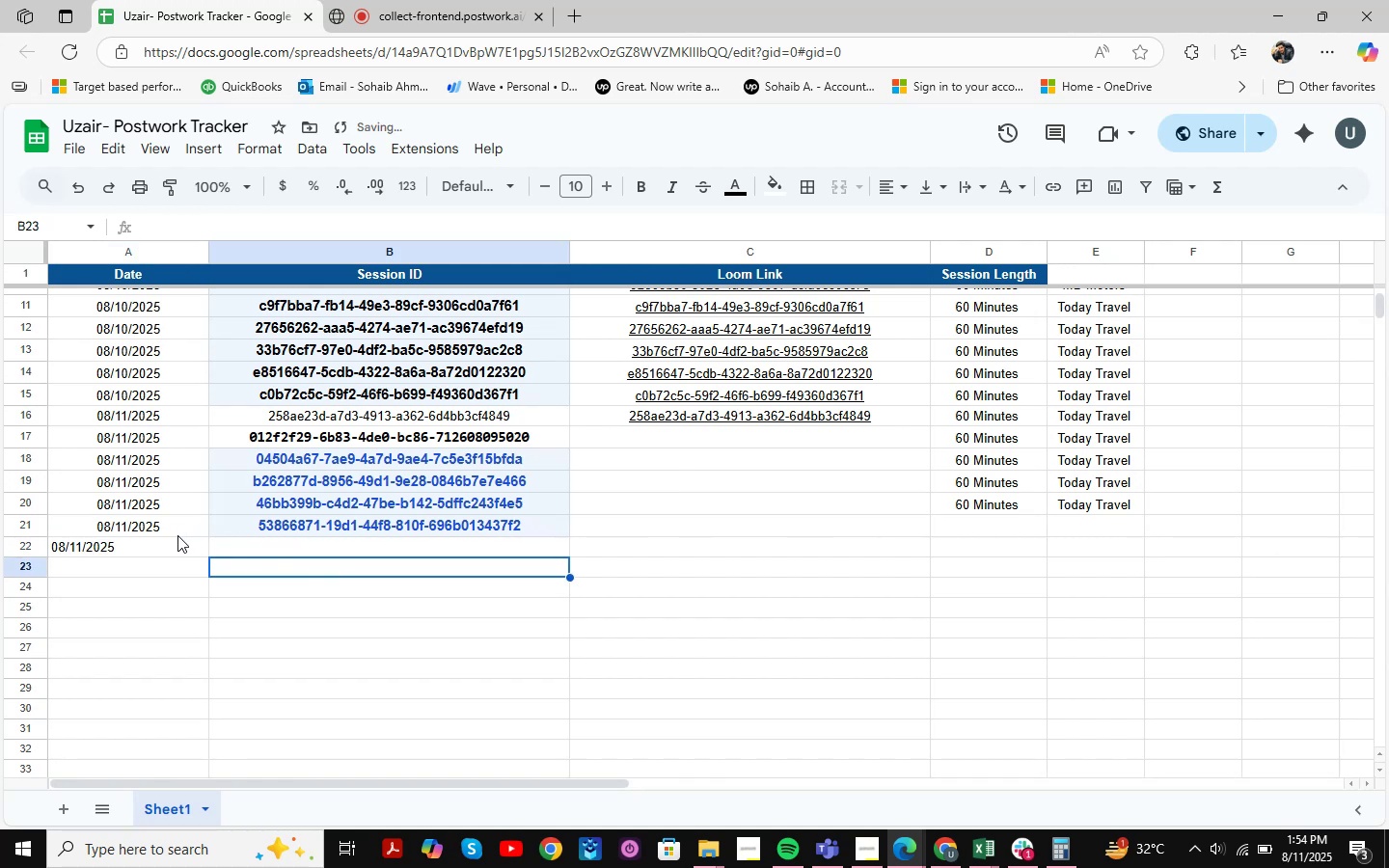 
left_click([164, 539])
 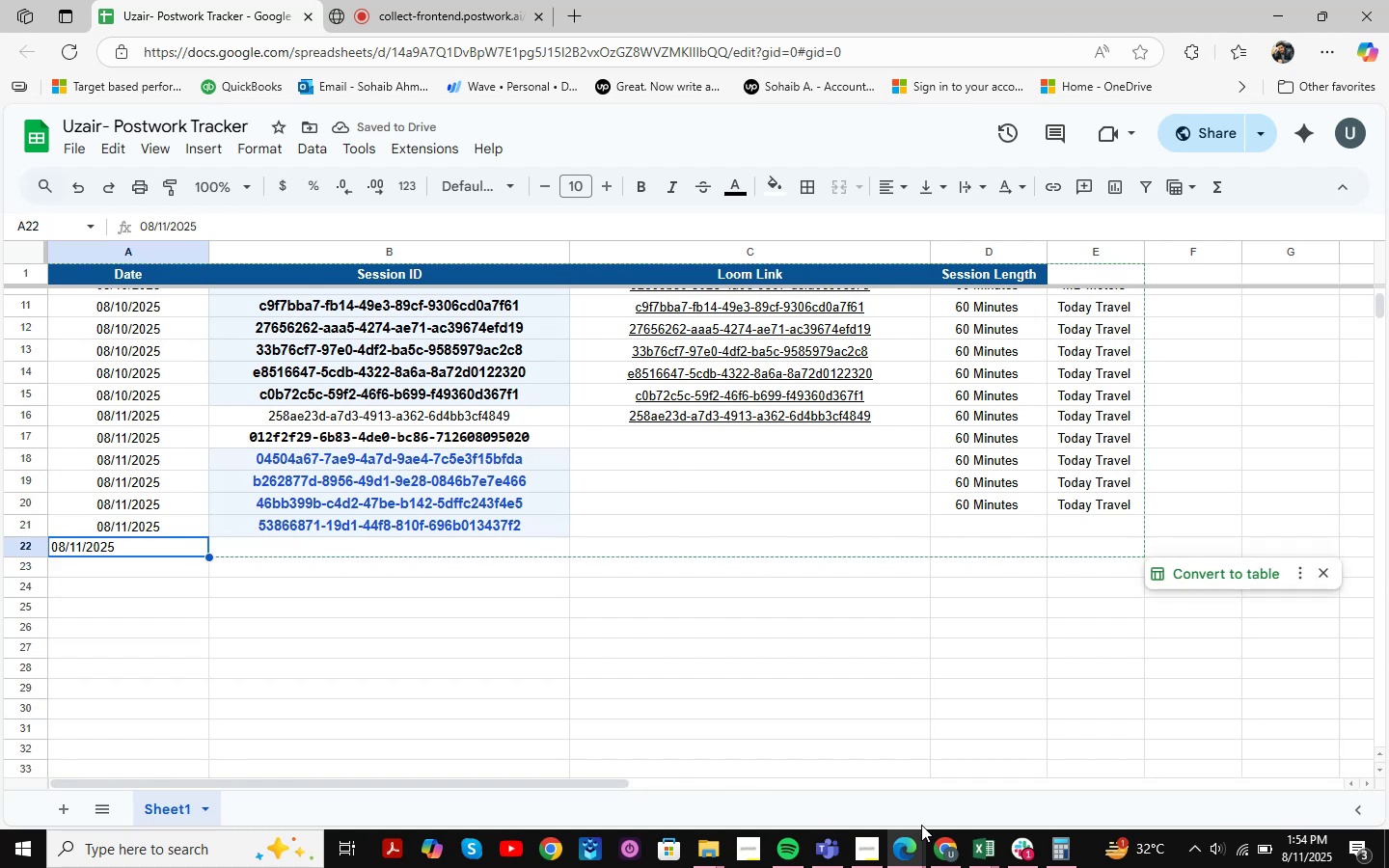 
left_click([910, 840])
 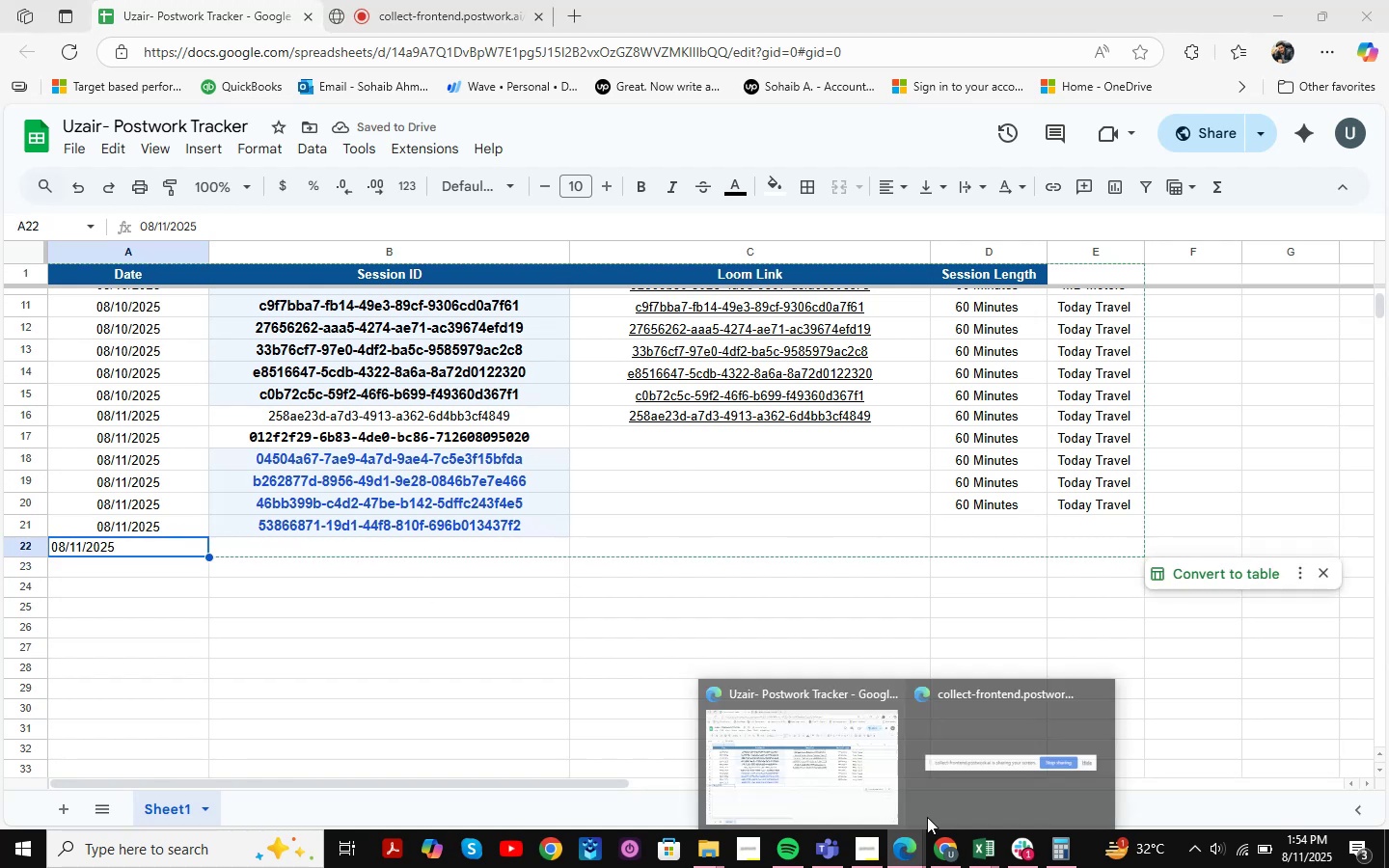 